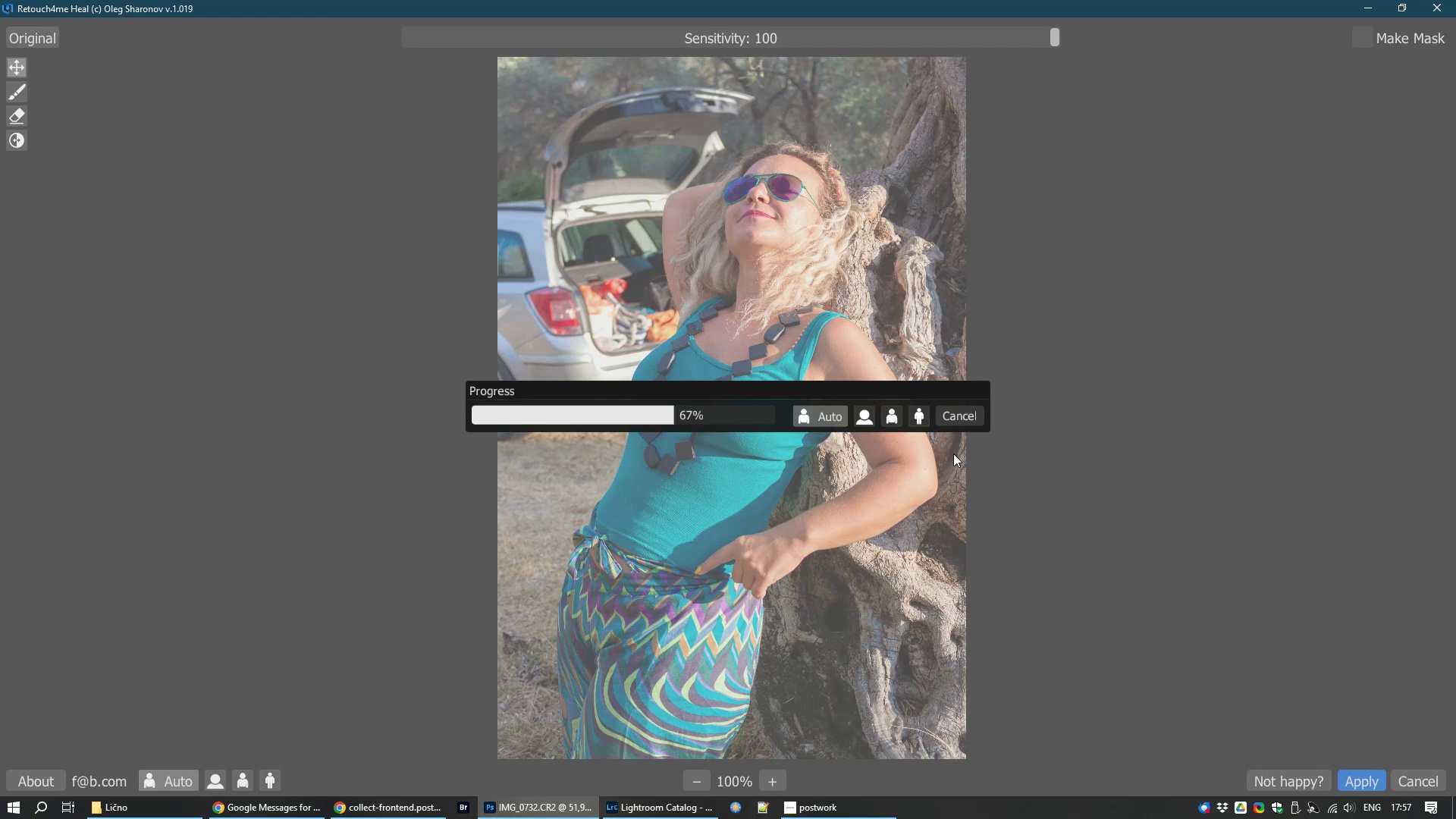 
scroll: coordinate [1129, 438], scroll_direction: up, amount: 31.0
 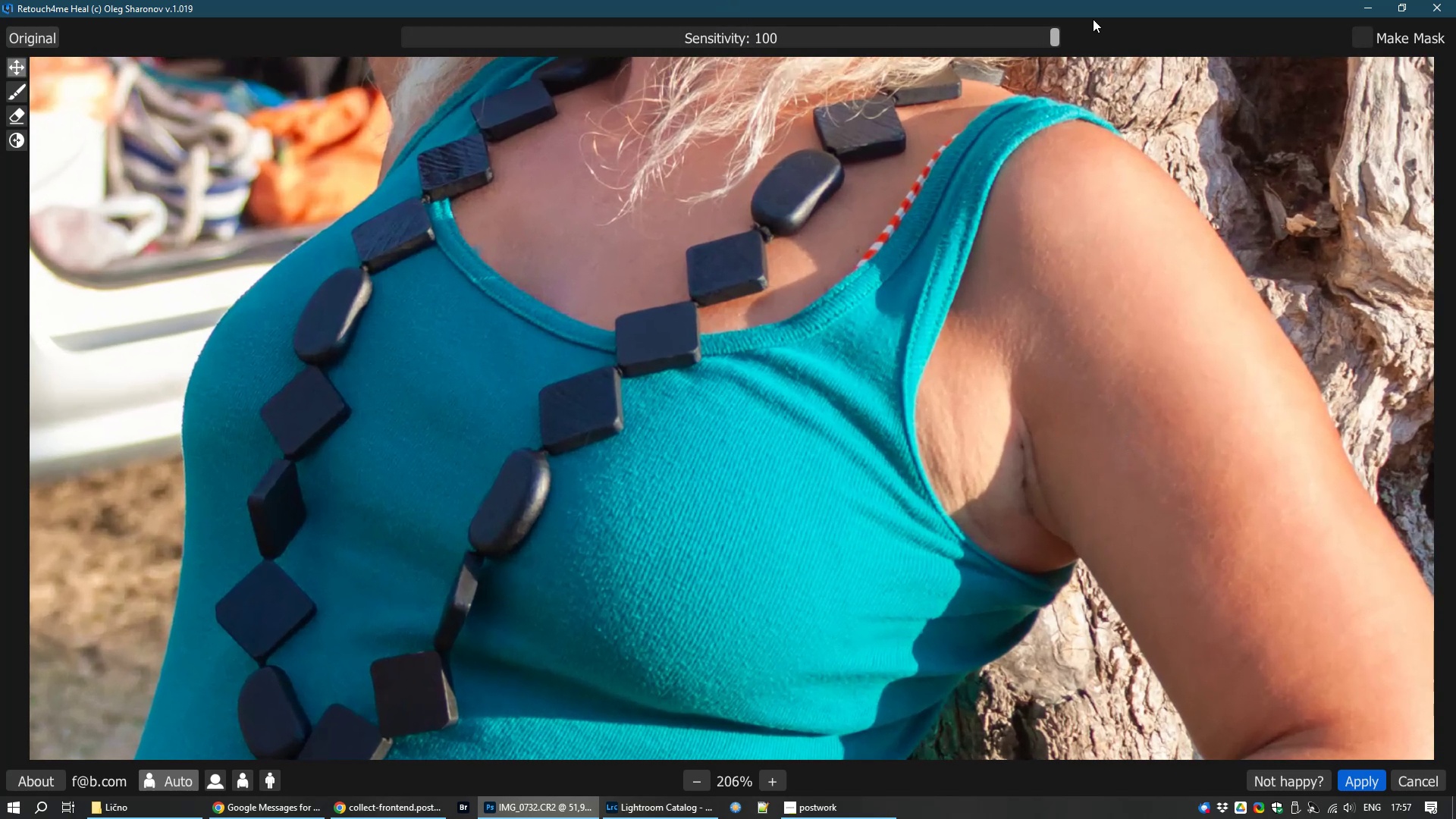 
left_click_drag(start_coordinate=[1056, 36], to_coordinate=[457, 77])
 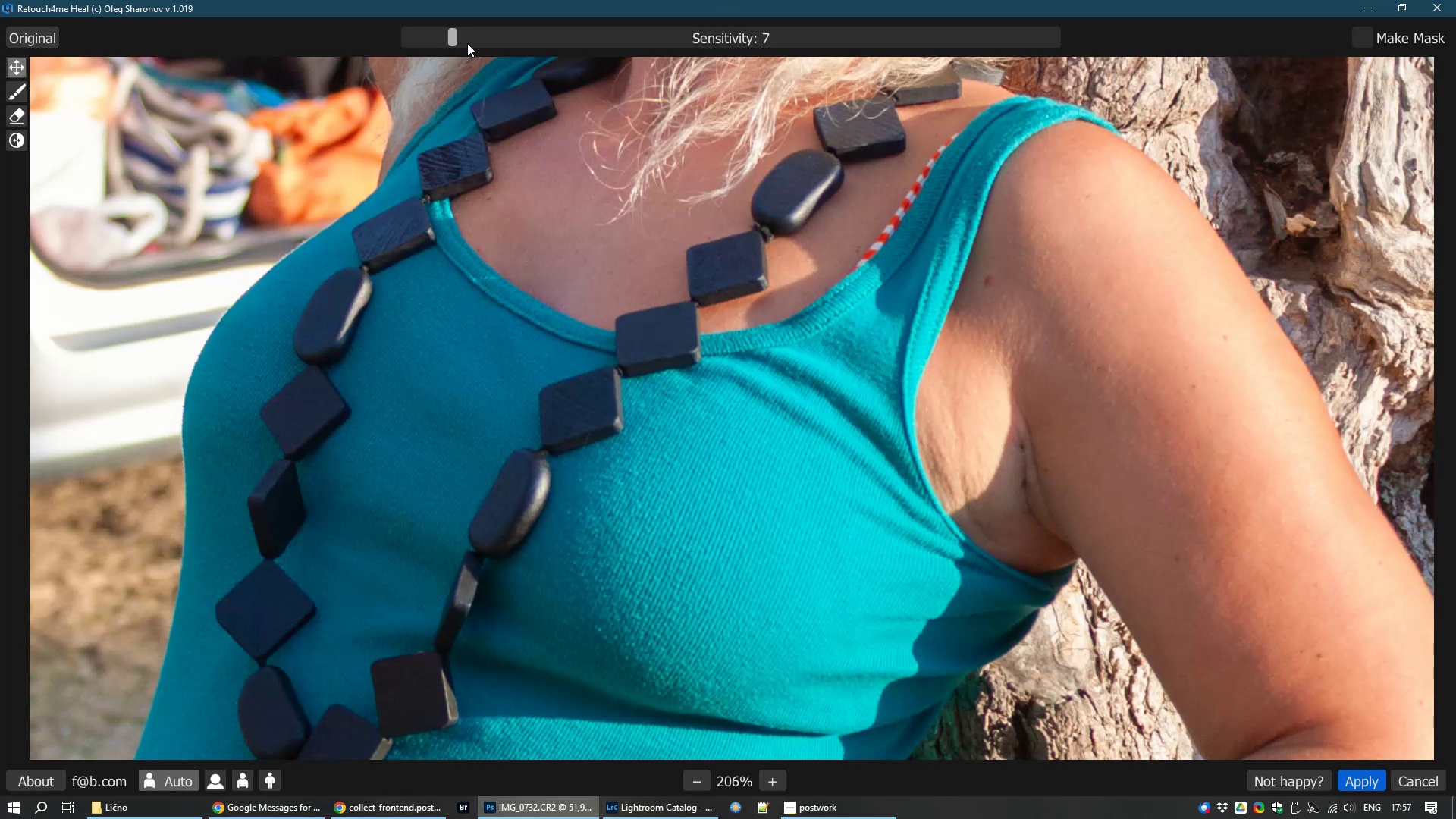 
left_click_drag(start_coordinate=[453, 38], to_coordinate=[1071, 30])
 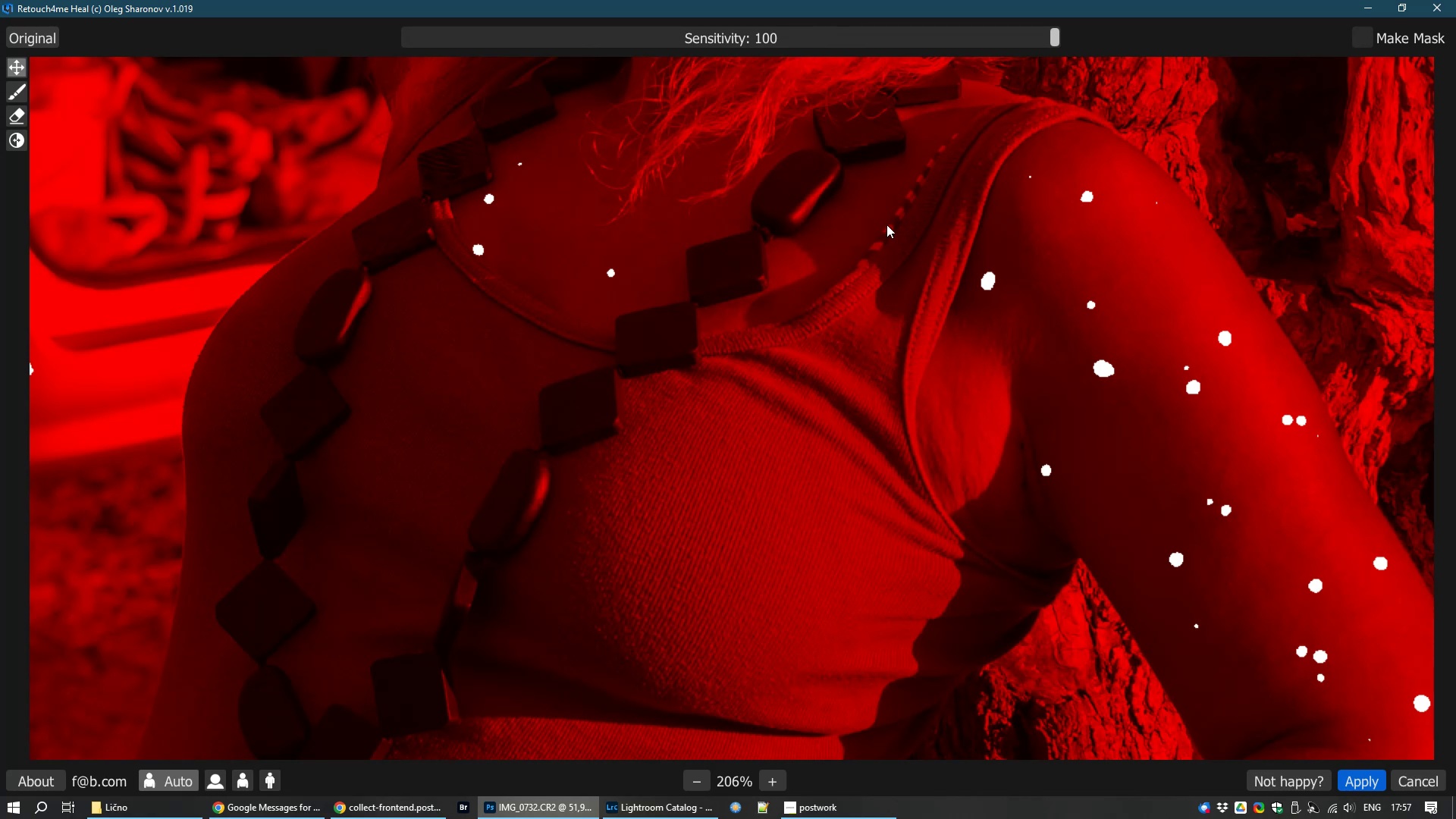 
hold_key(key=Space, duration=1.54)
 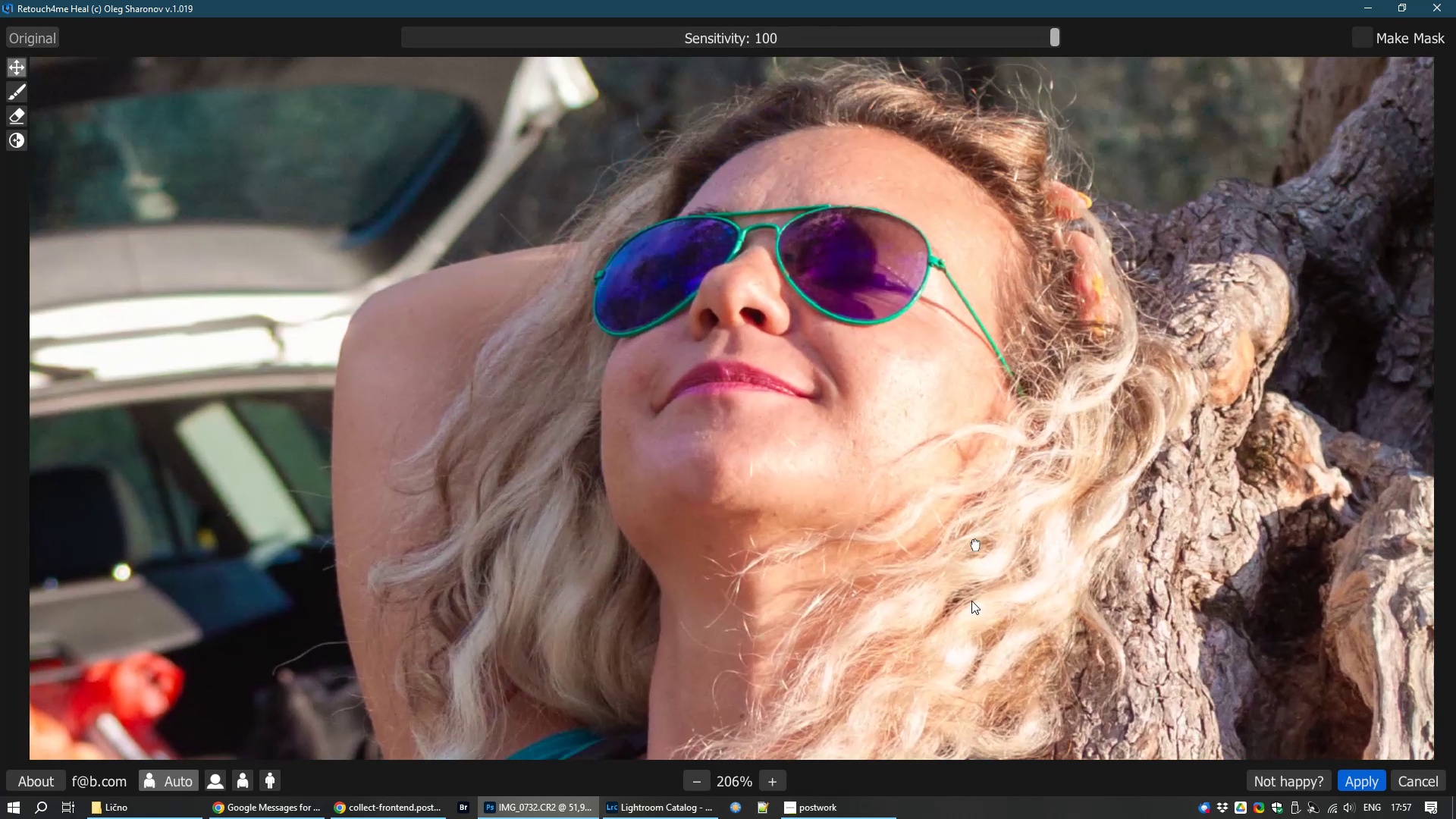 
left_click_drag(start_coordinate=[860, 192], to_coordinate=[891, 811])
 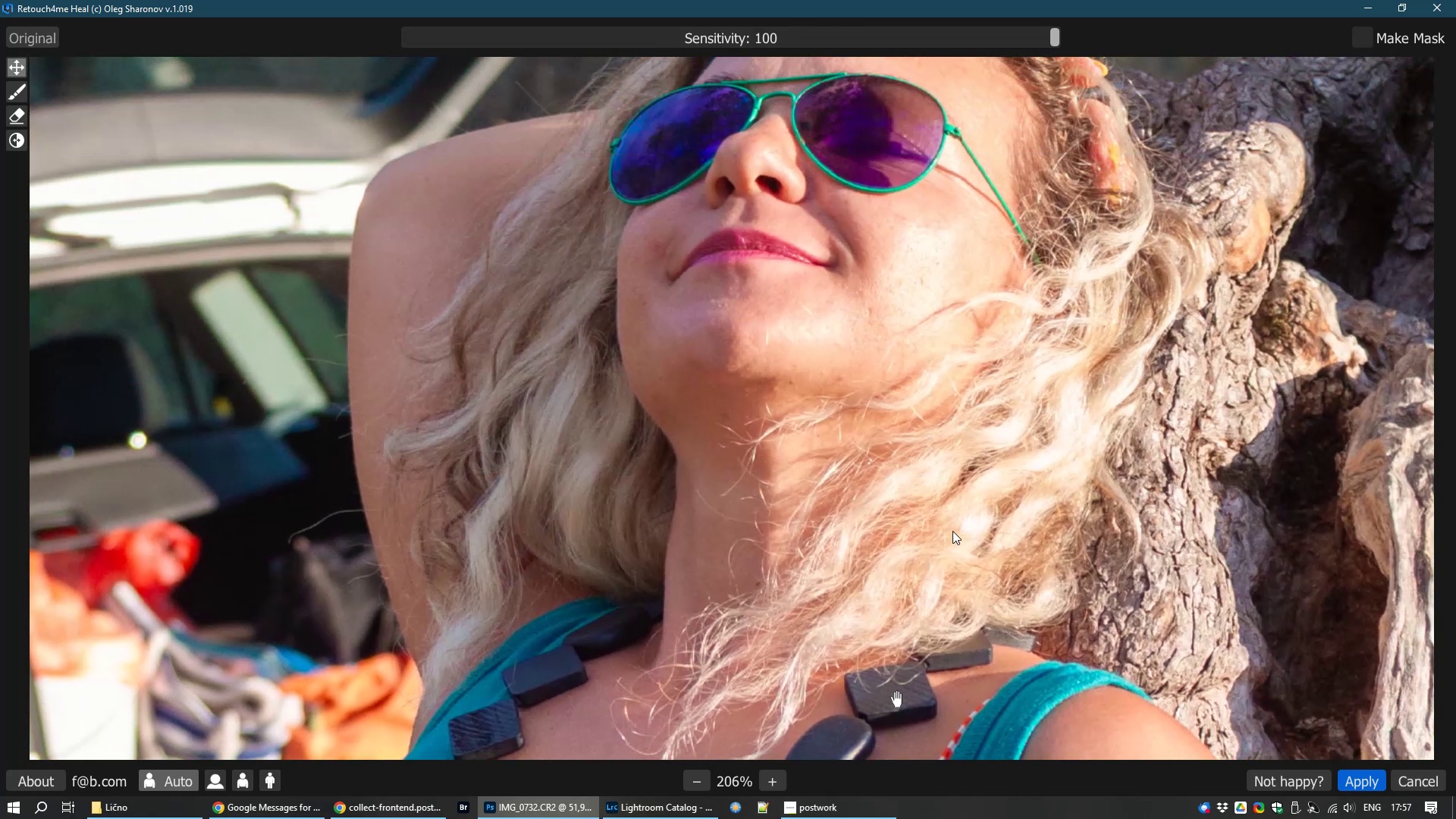 
hold_key(key=Space, duration=0.97)
 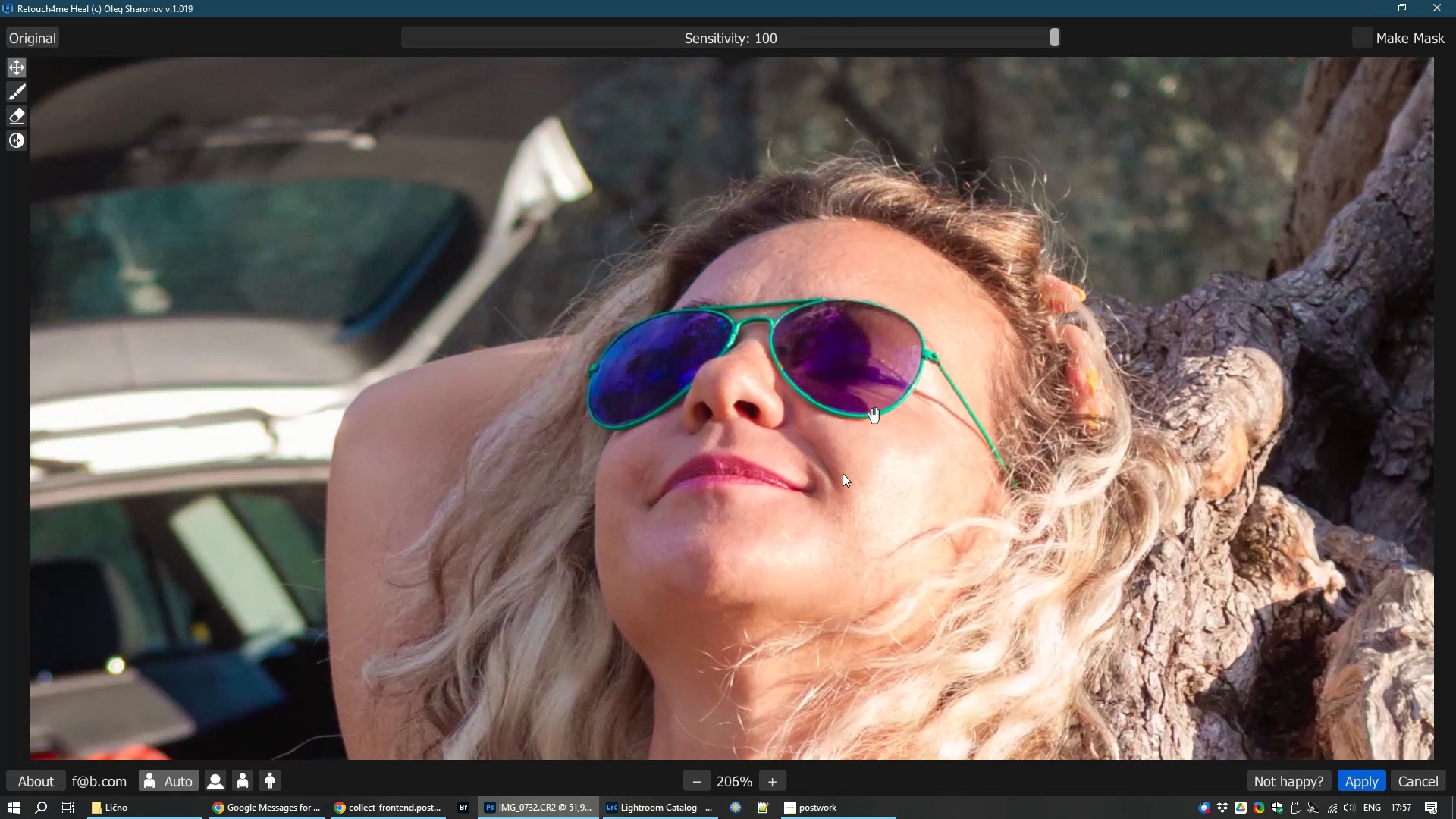 
left_click_drag(start_coordinate=[993, 388], to_coordinate=[971, 613])
 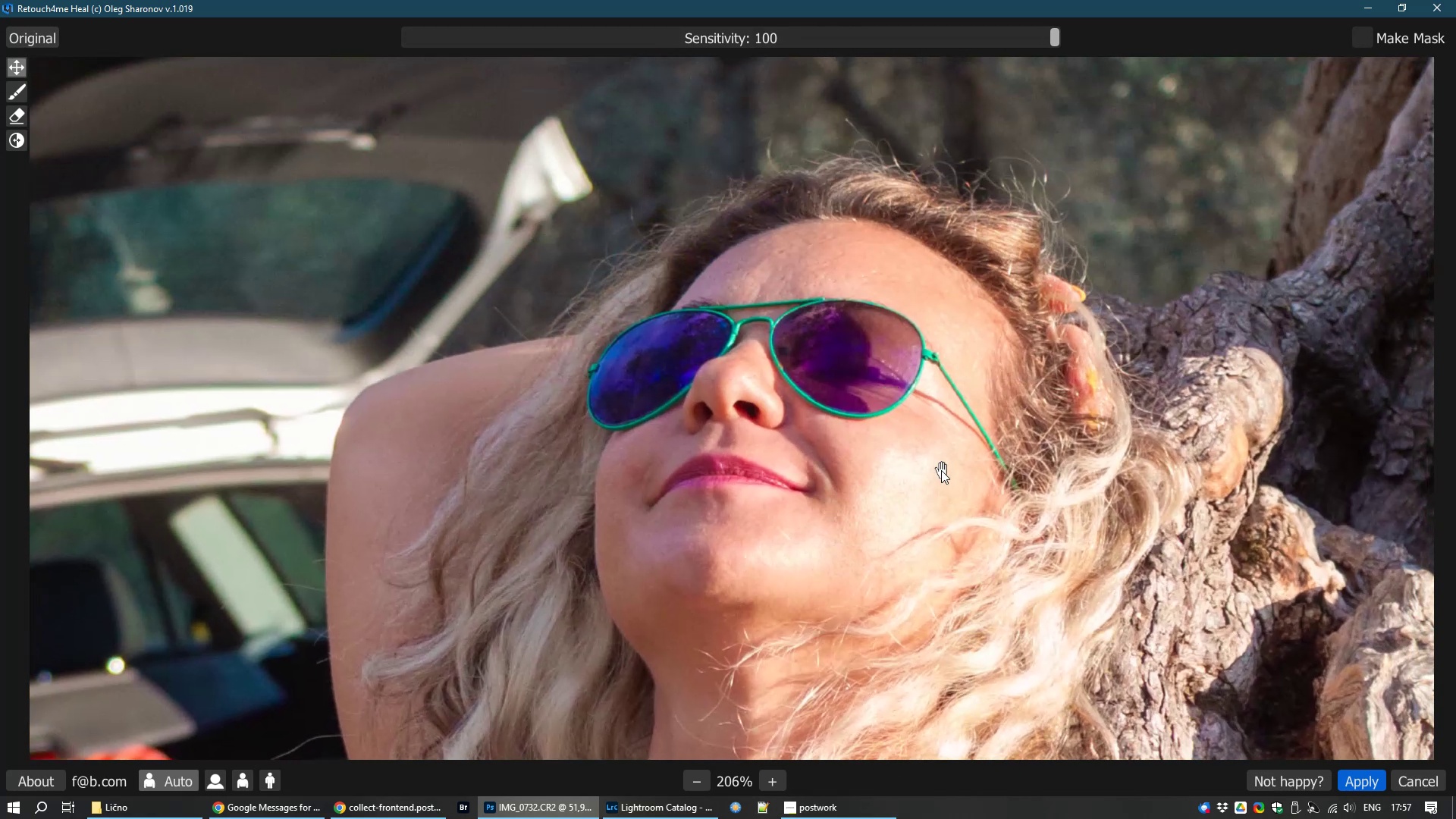 
left_click([941, 470])
 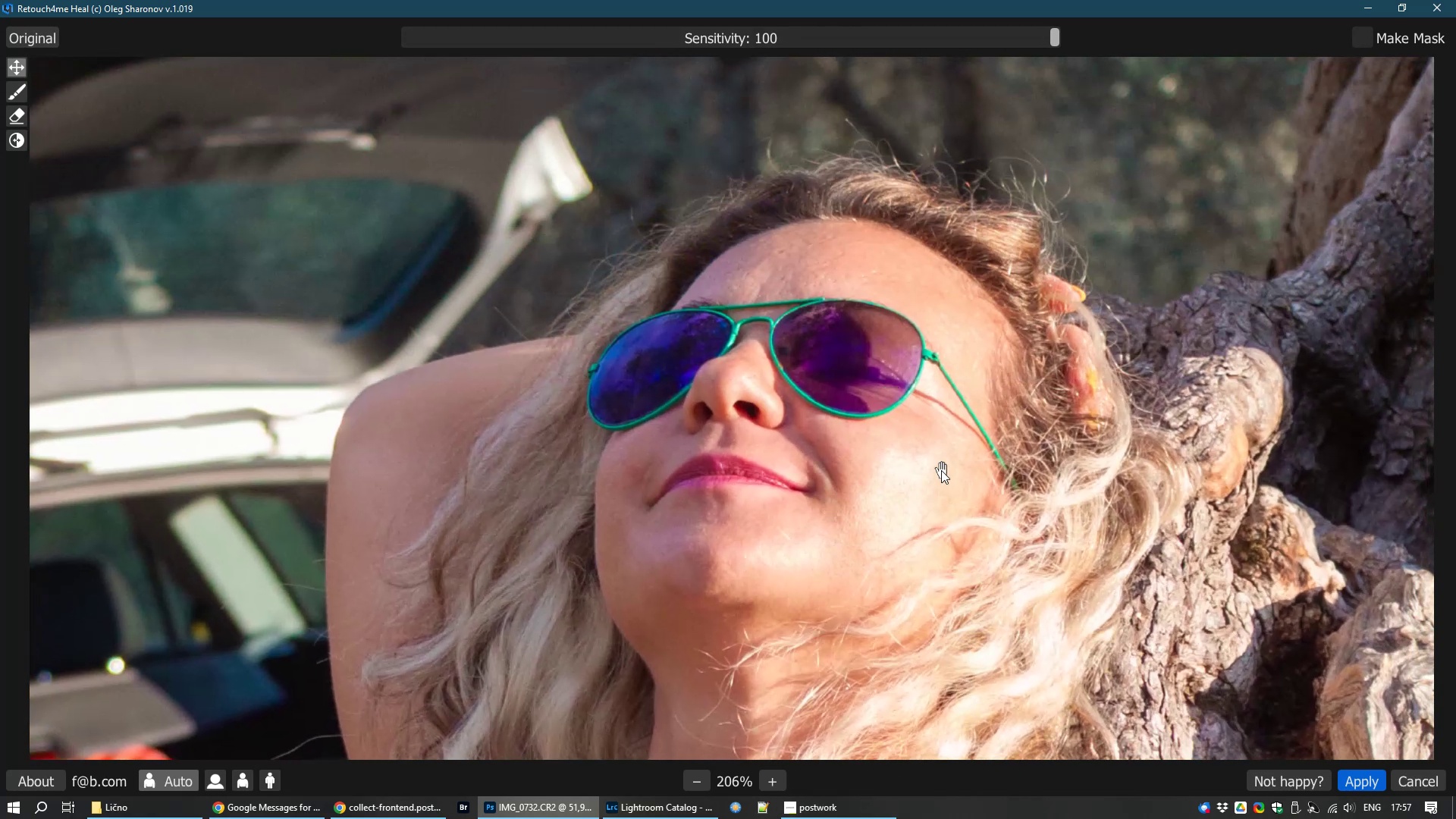 
left_click_drag(start_coordinate=[912, 493], to_coordinate=[915, 502])
 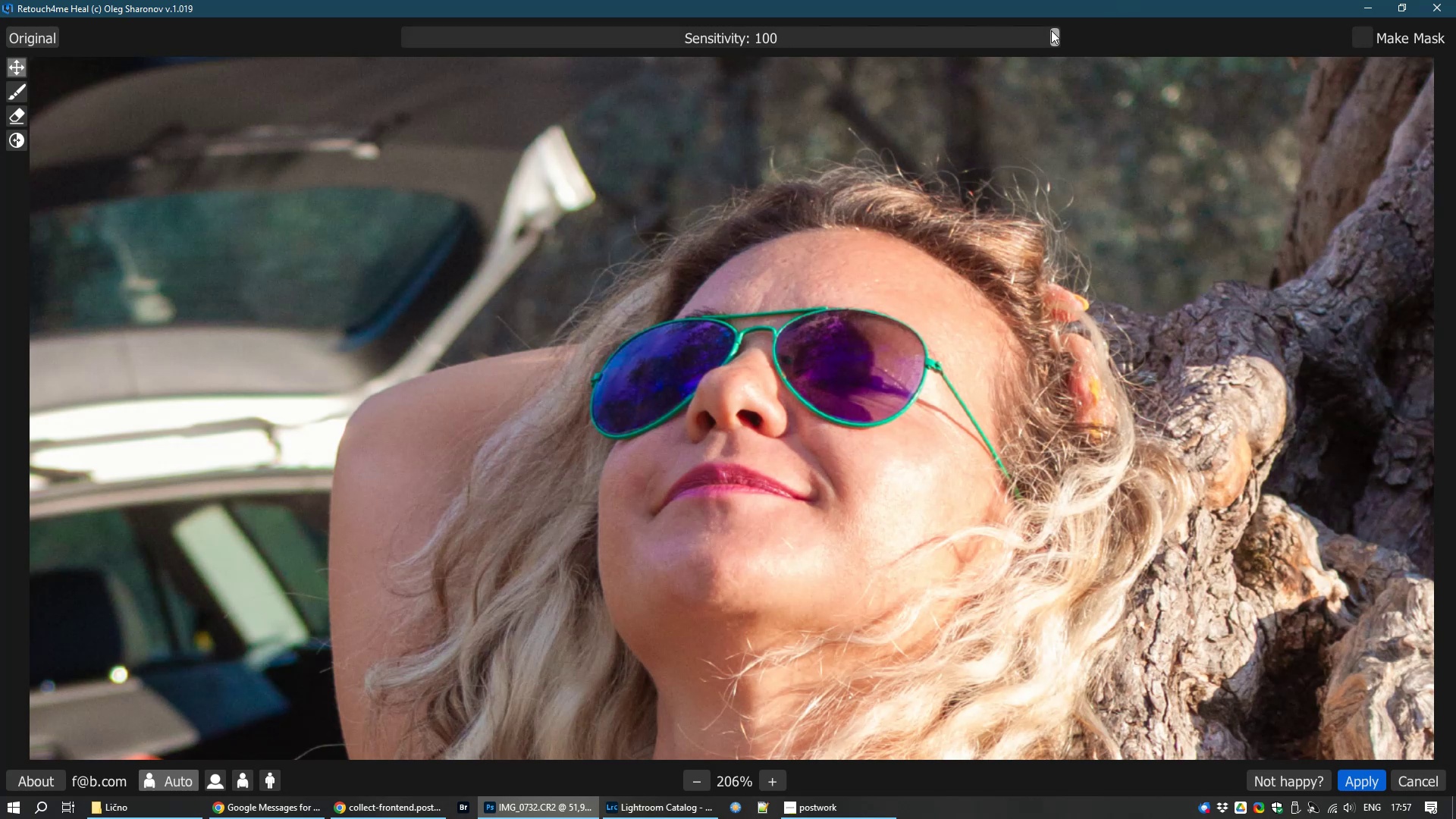 
left_click_drag(start_coordinate=[1066, 36], to_coordinate=[1041, 34])
 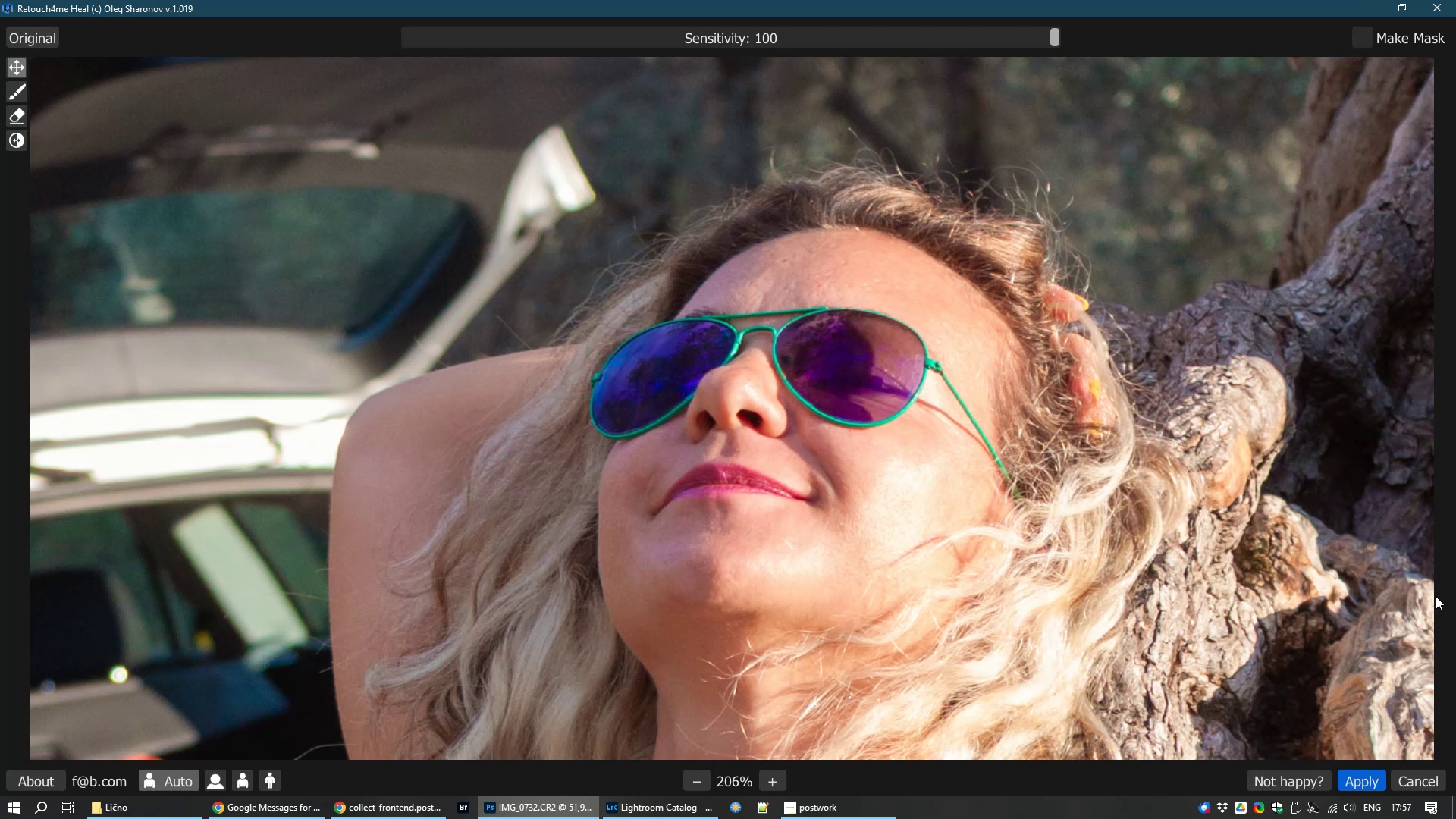 
wait(11.36)
 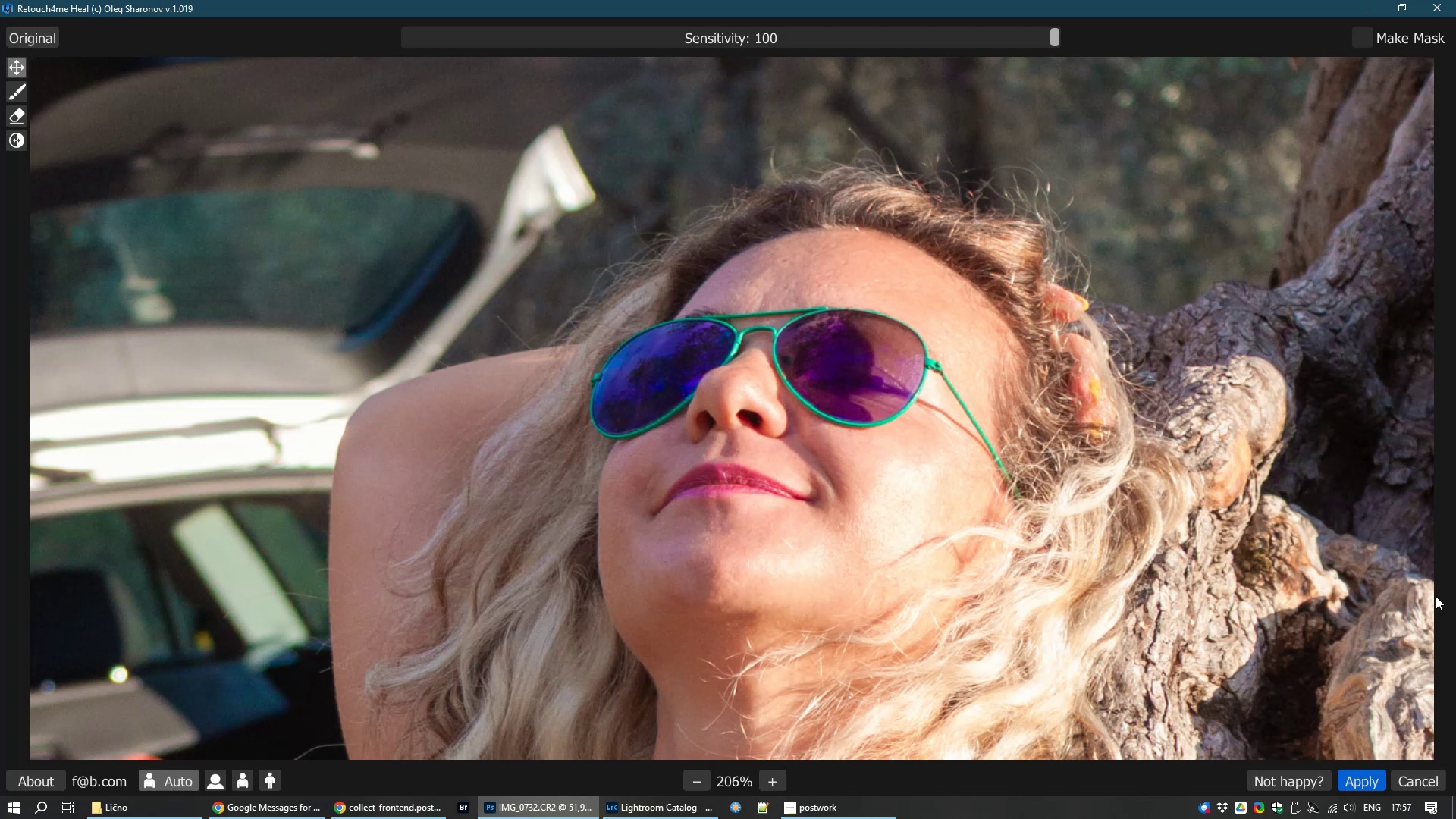 
left_click([18, 32])
 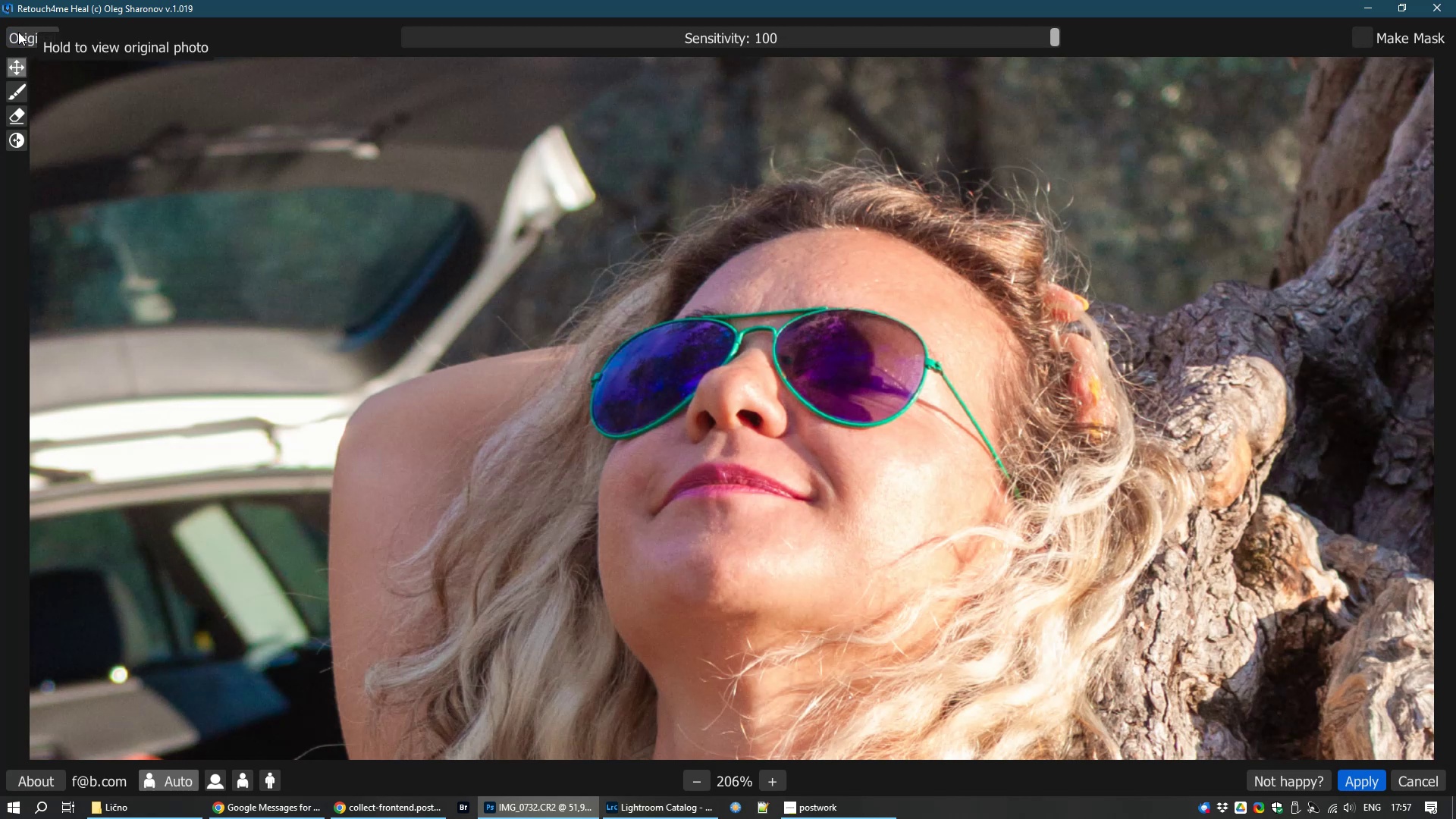 
left_click([18, 32])
 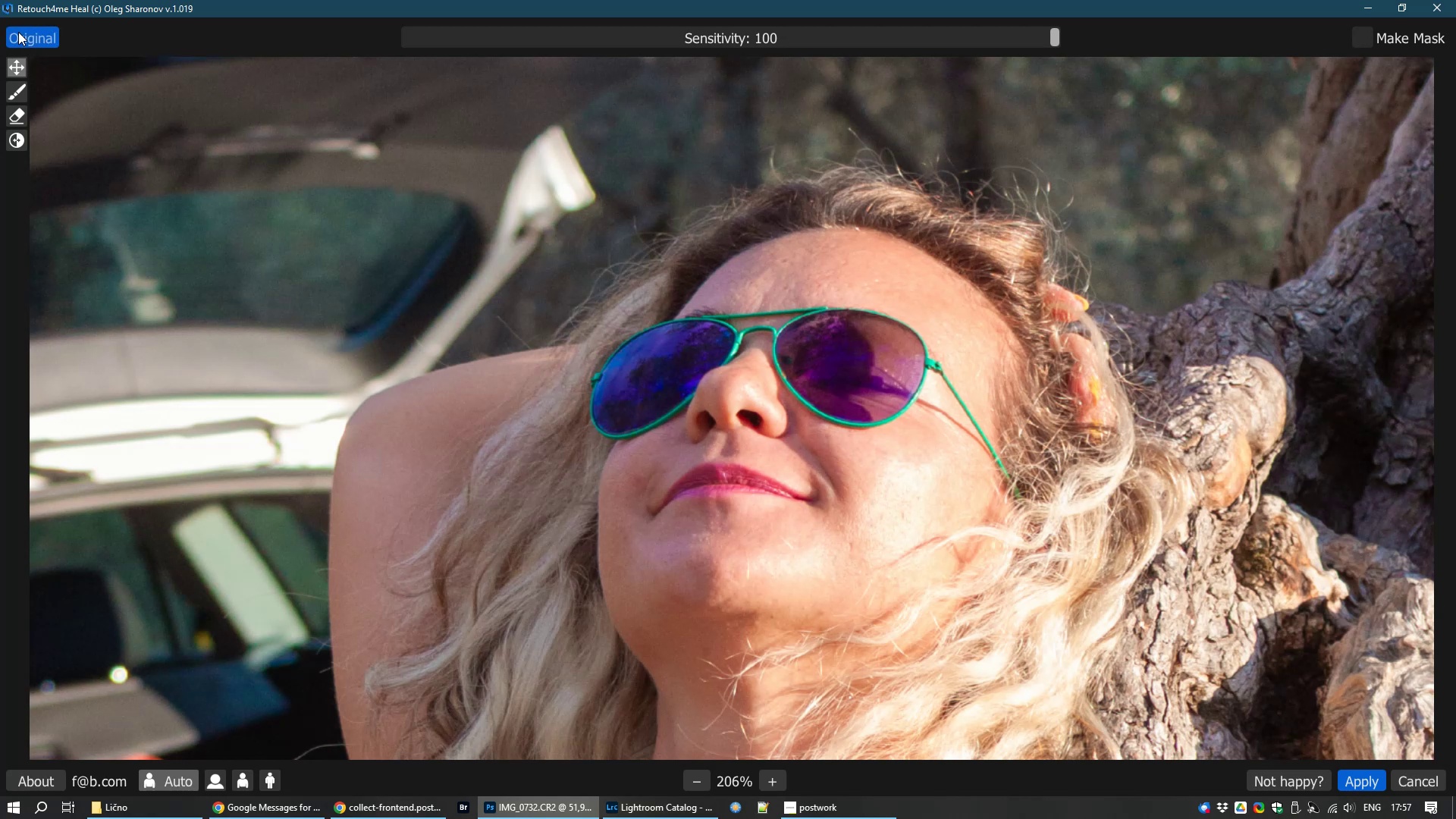 
left_click([18, 32])
 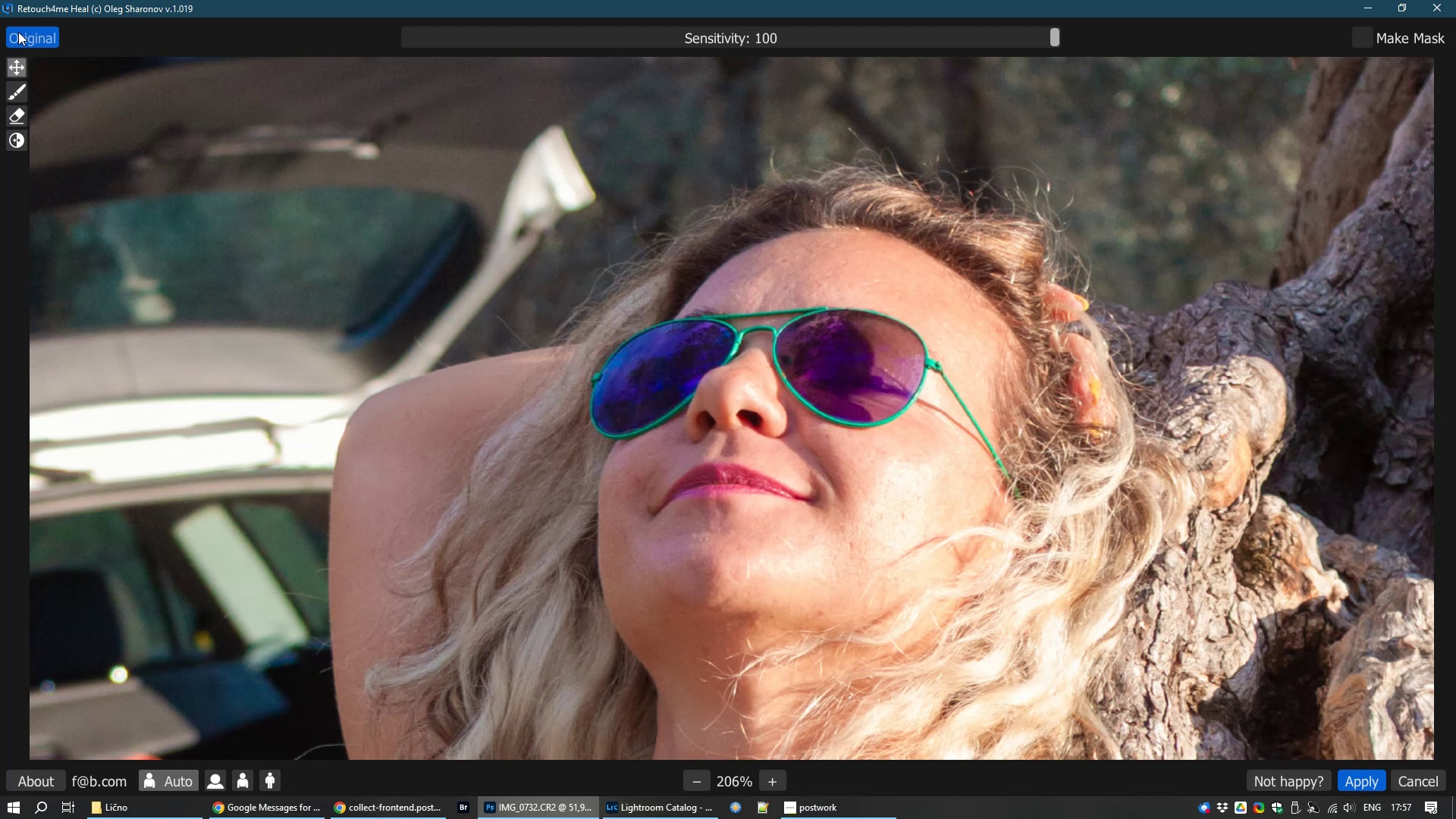 
left_click([18, 32])
 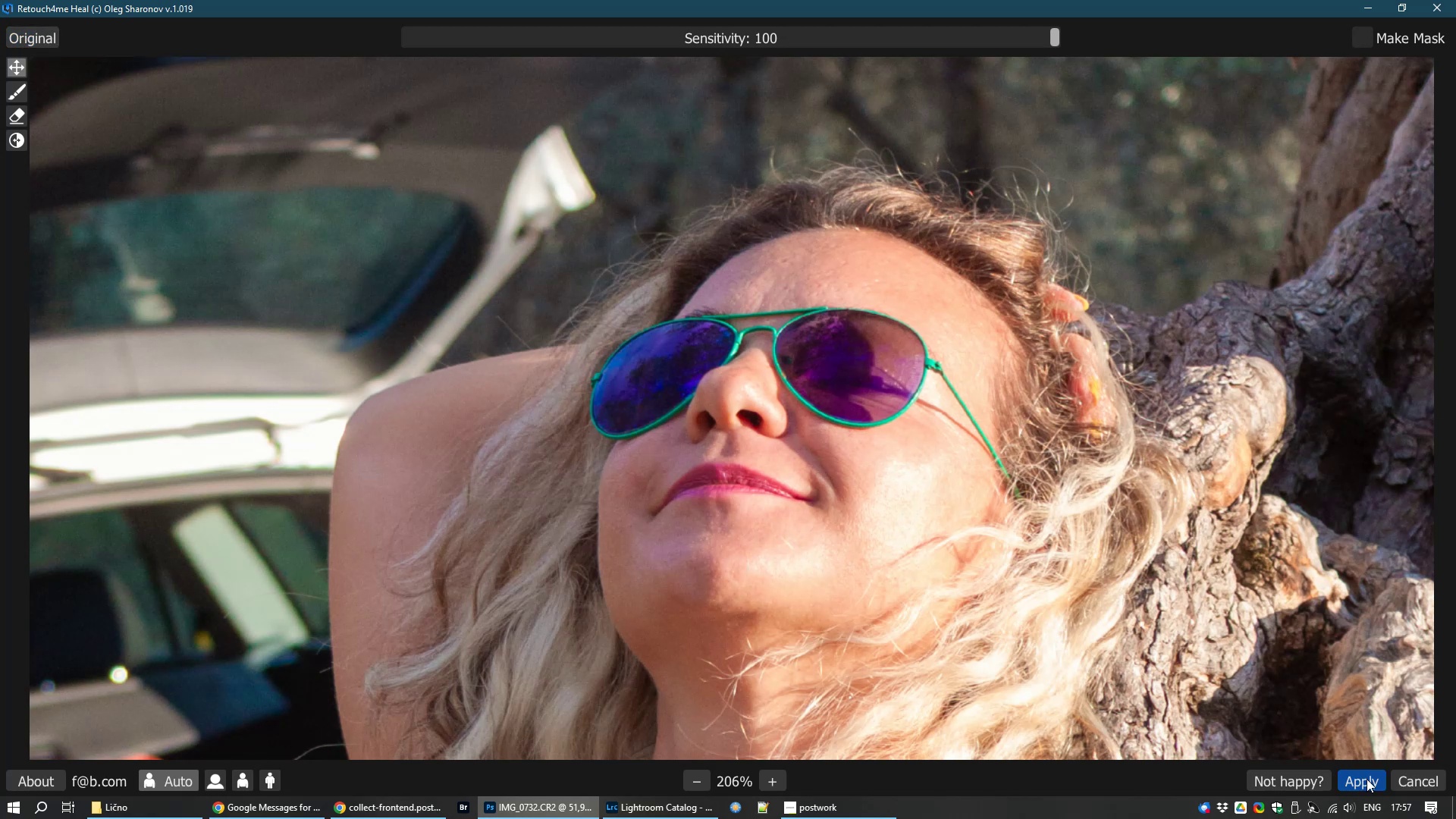 
left_click([1360, 783])
 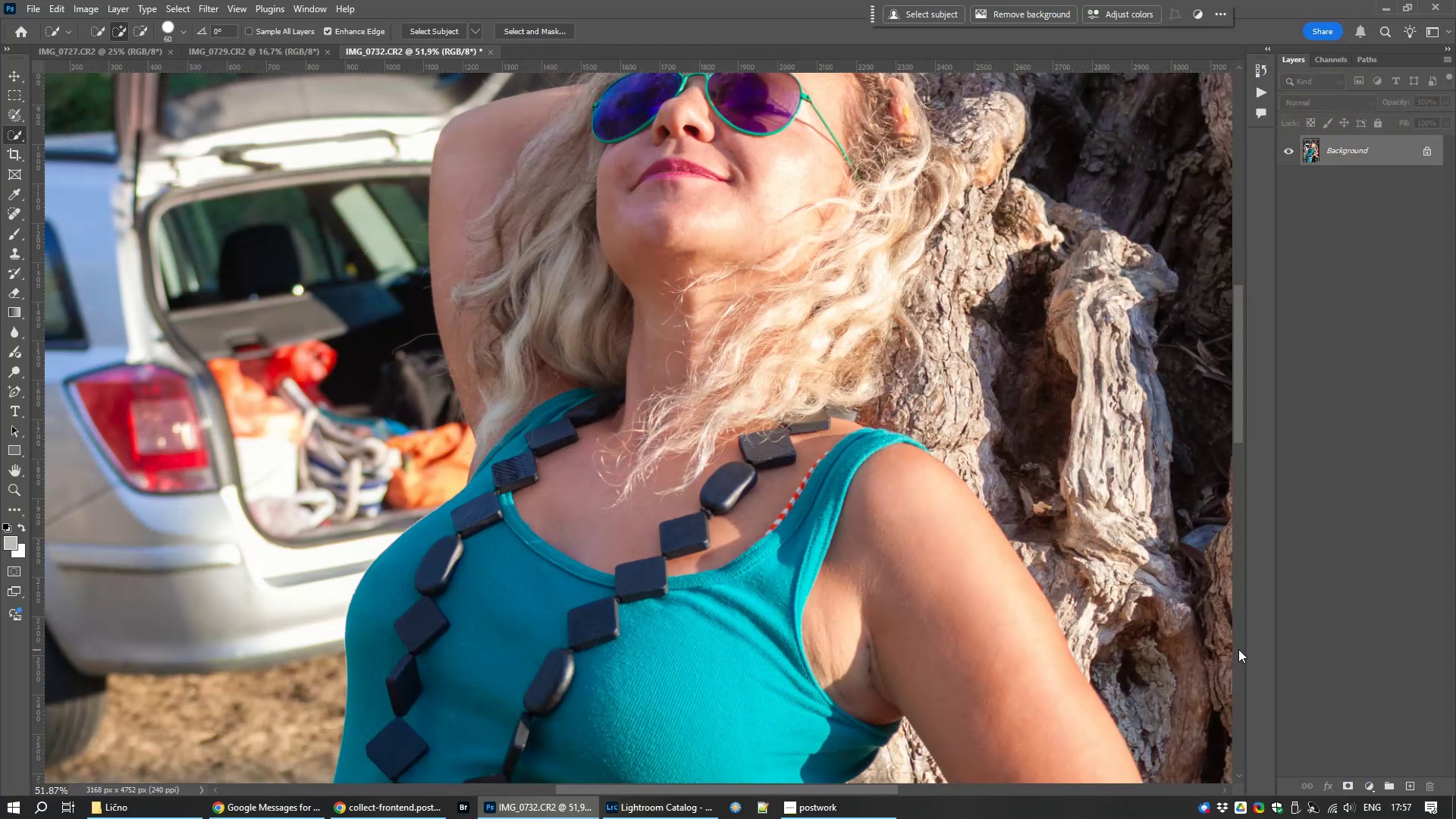 
scroll: coordinate [777, 246], scroll_direction: up, amount: 13.0
 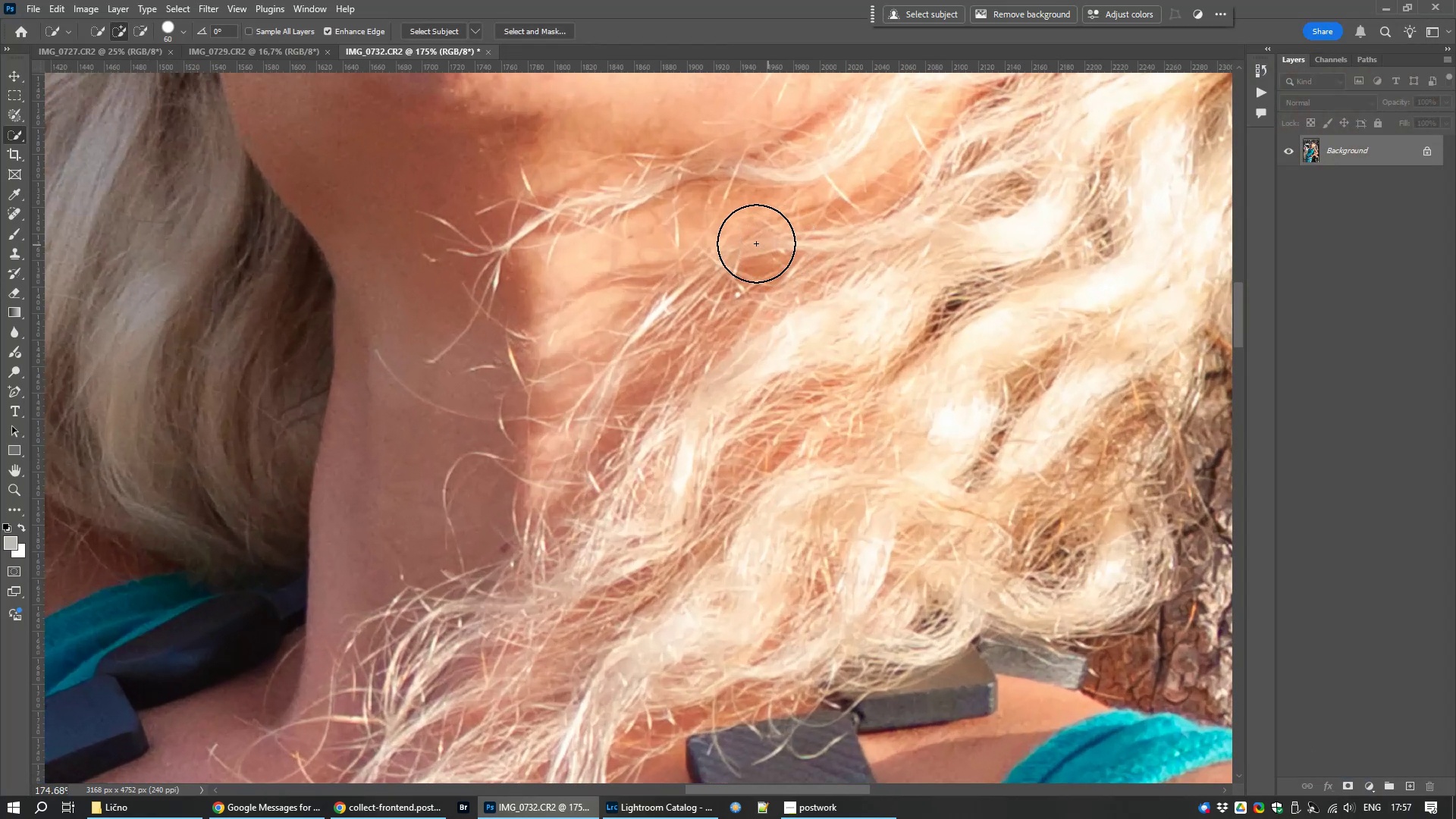 
hold_key(key=Space, duration=1.5)
 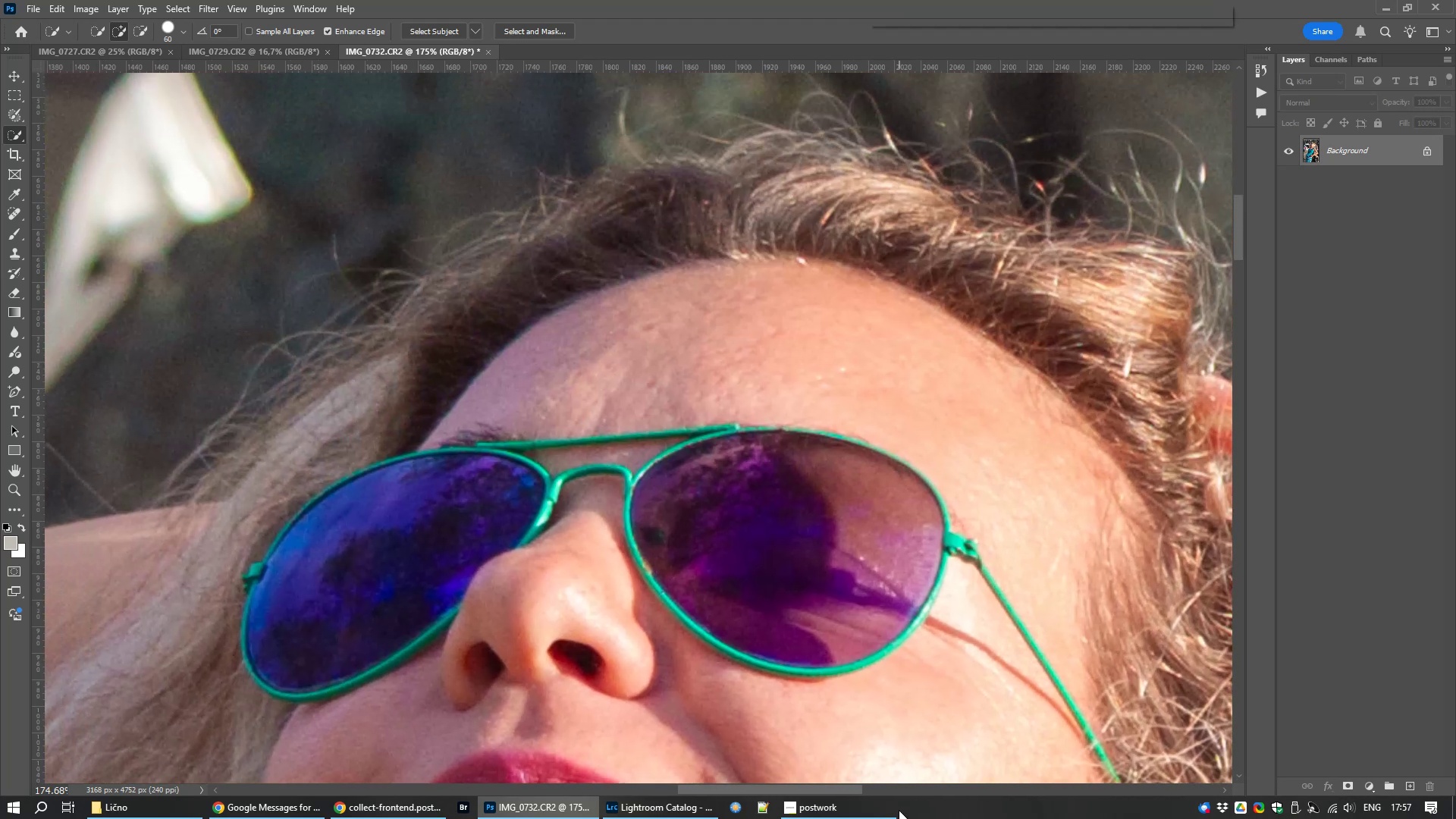 
left_click_drag(start_coordinate=[735, 184], to_coordinate=[739, 736])
 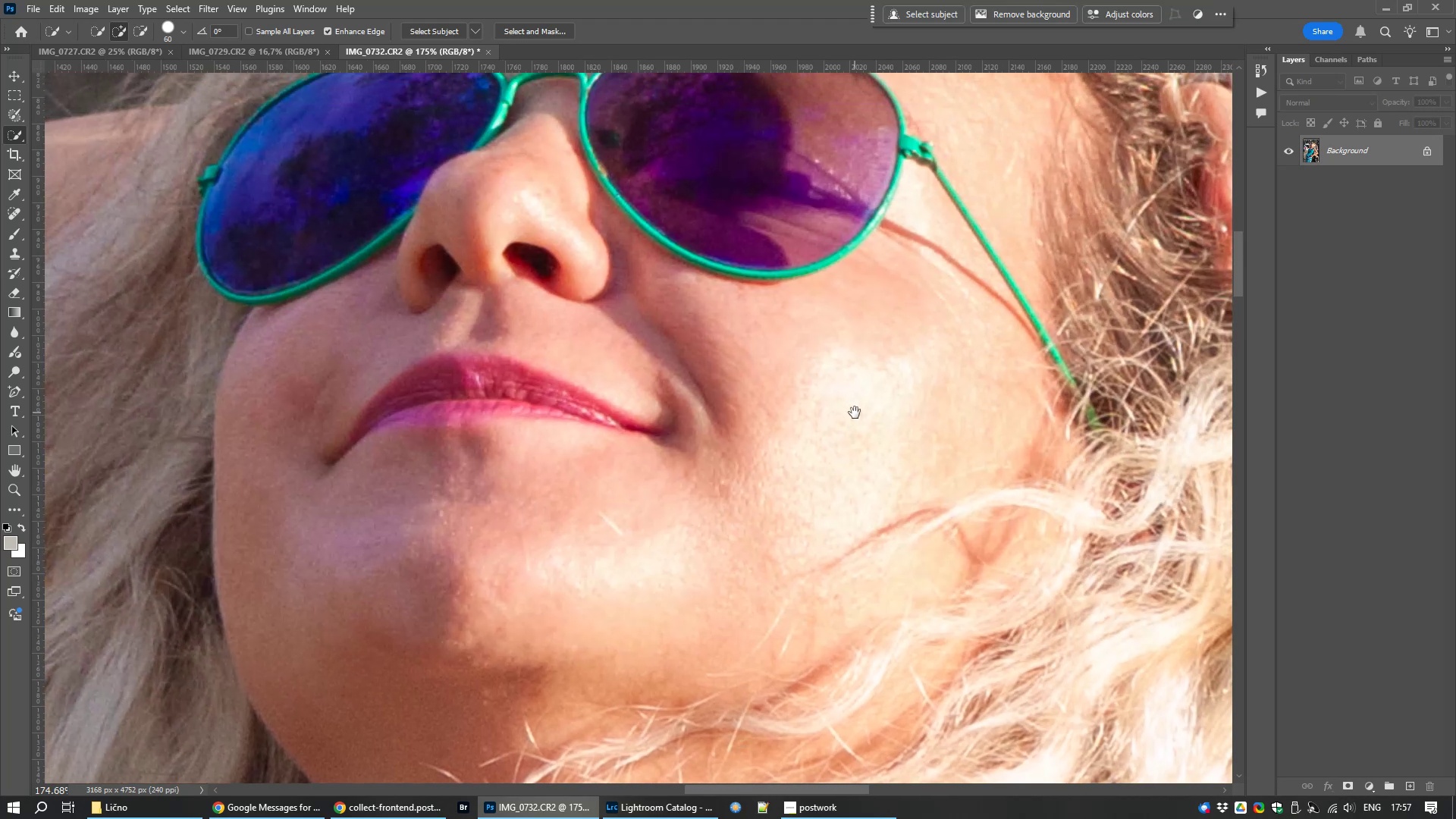 
left_click_drag(start_coordinate=[855, 413], to_coordinate=[899, 810])
 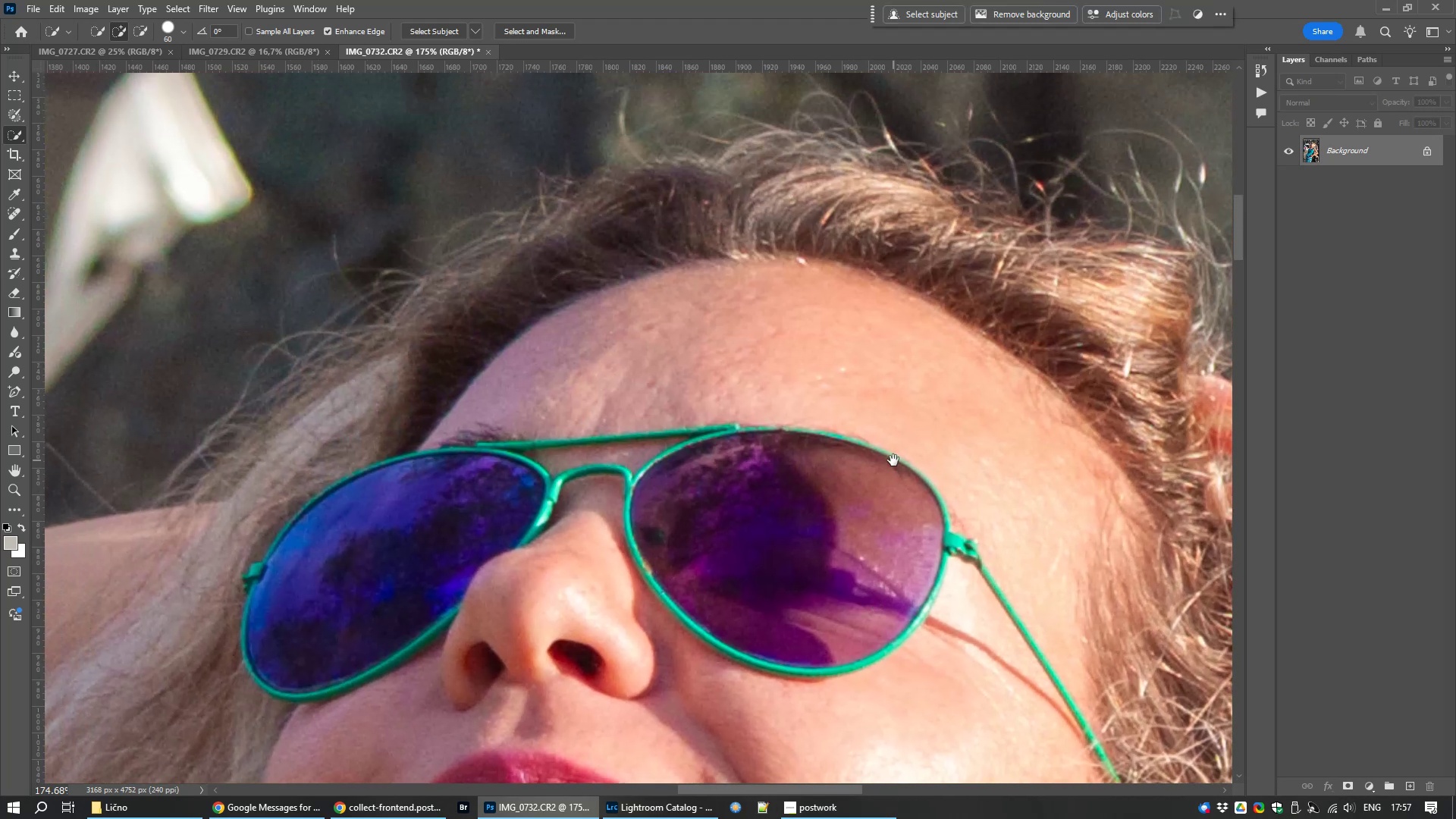 
hold_key(key=Space, duration=1.28)
 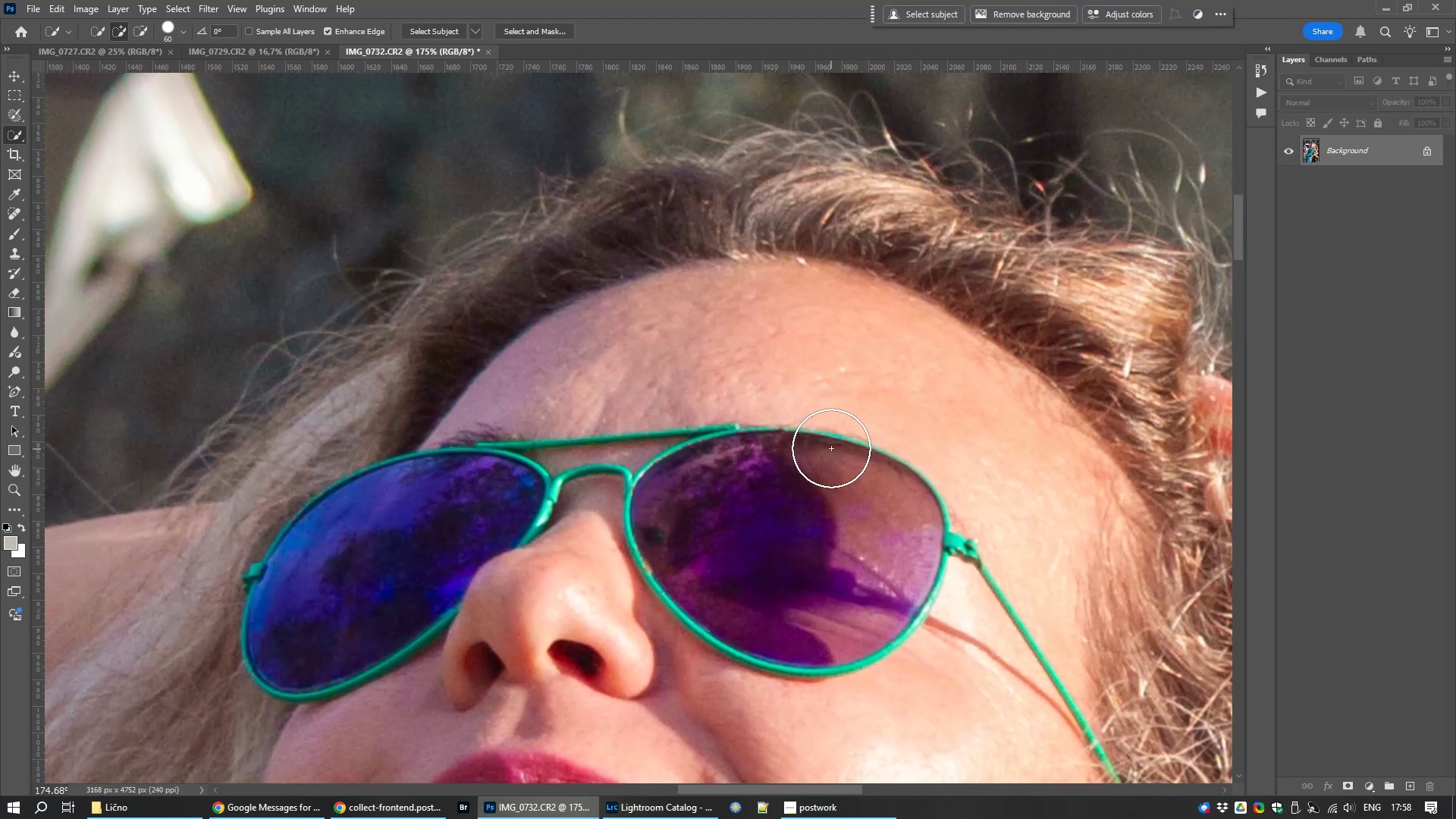 
type(jj)
 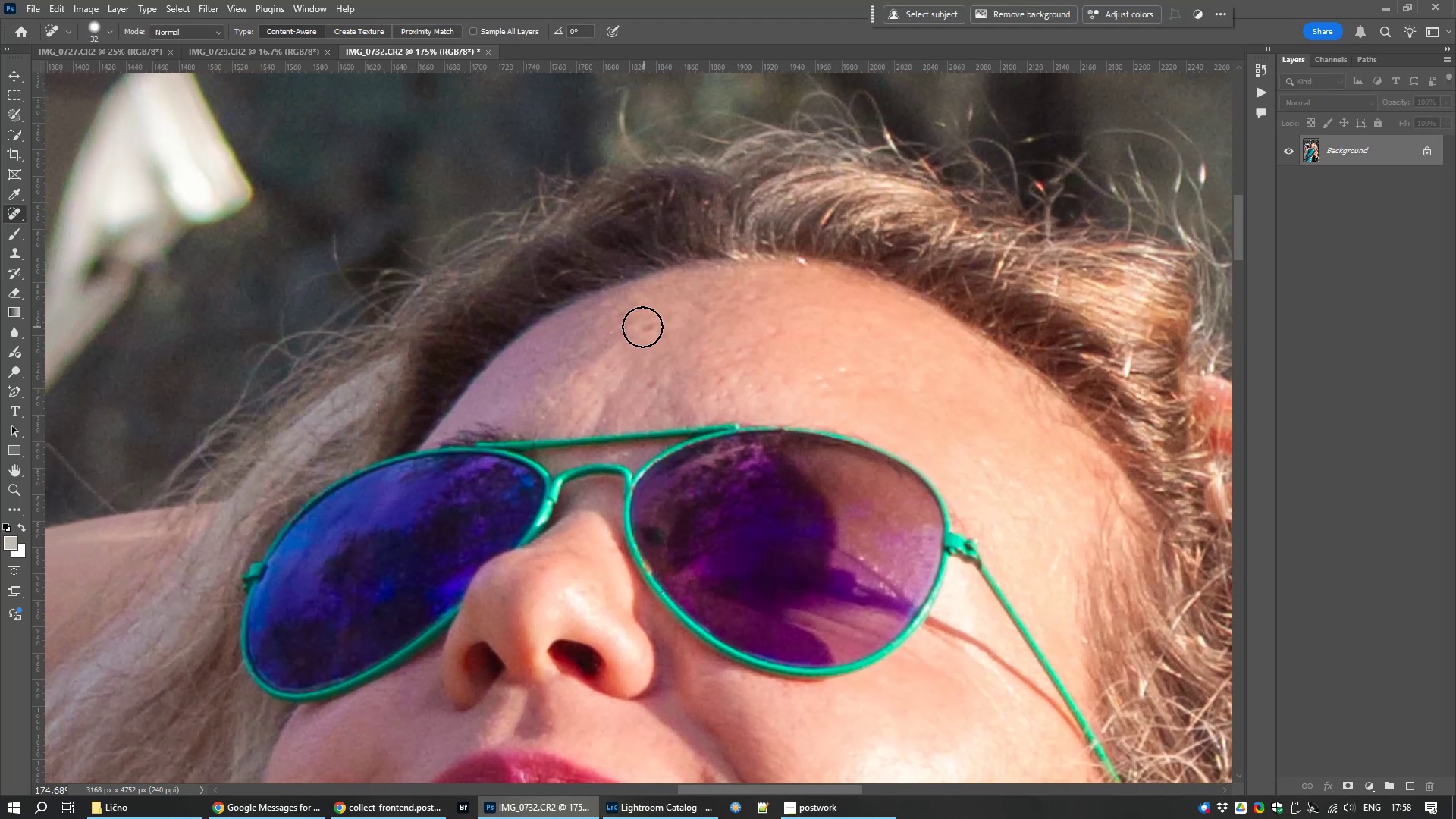 
left_click([648, 327])
 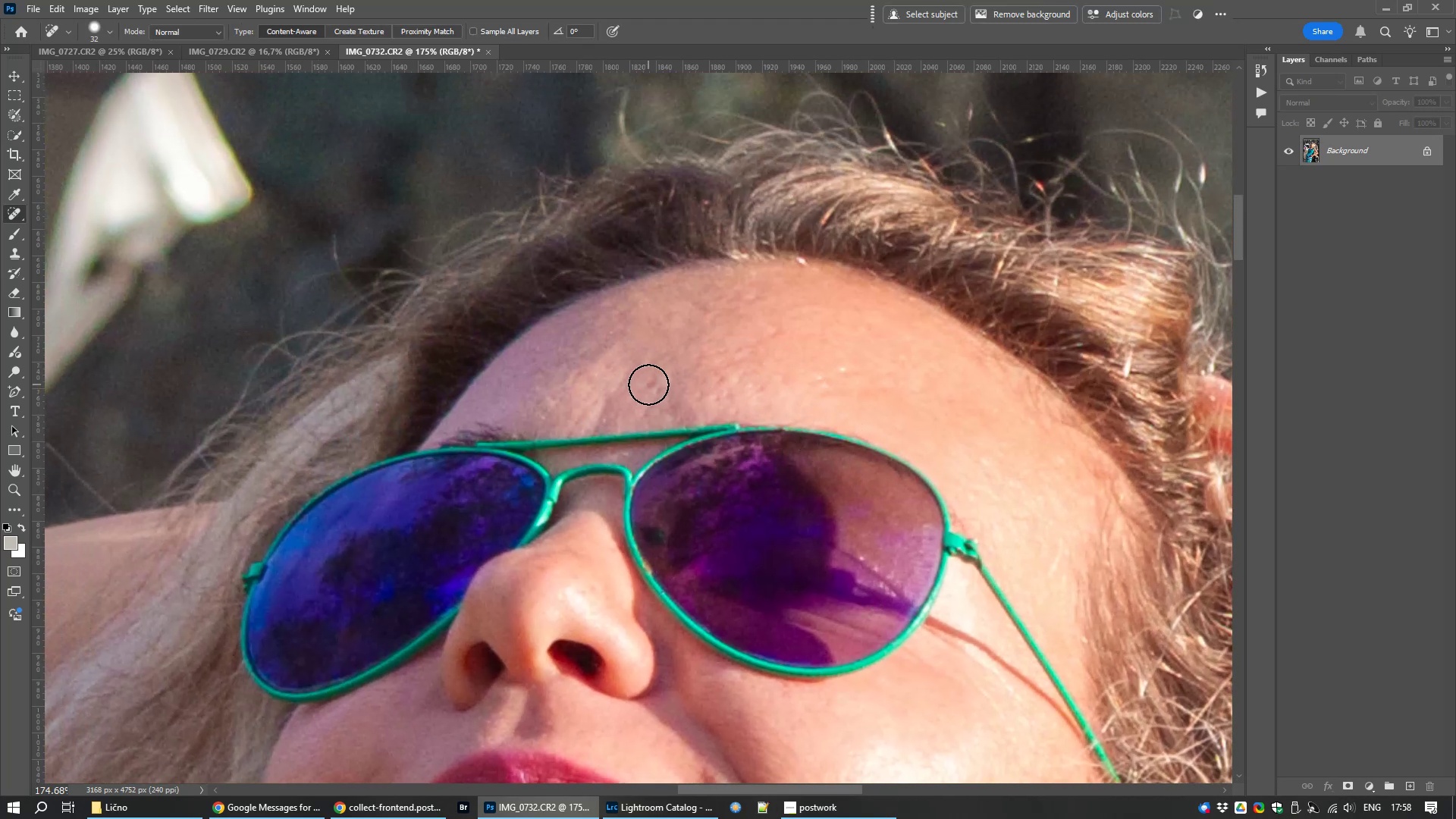 
left_click([648, 384])
 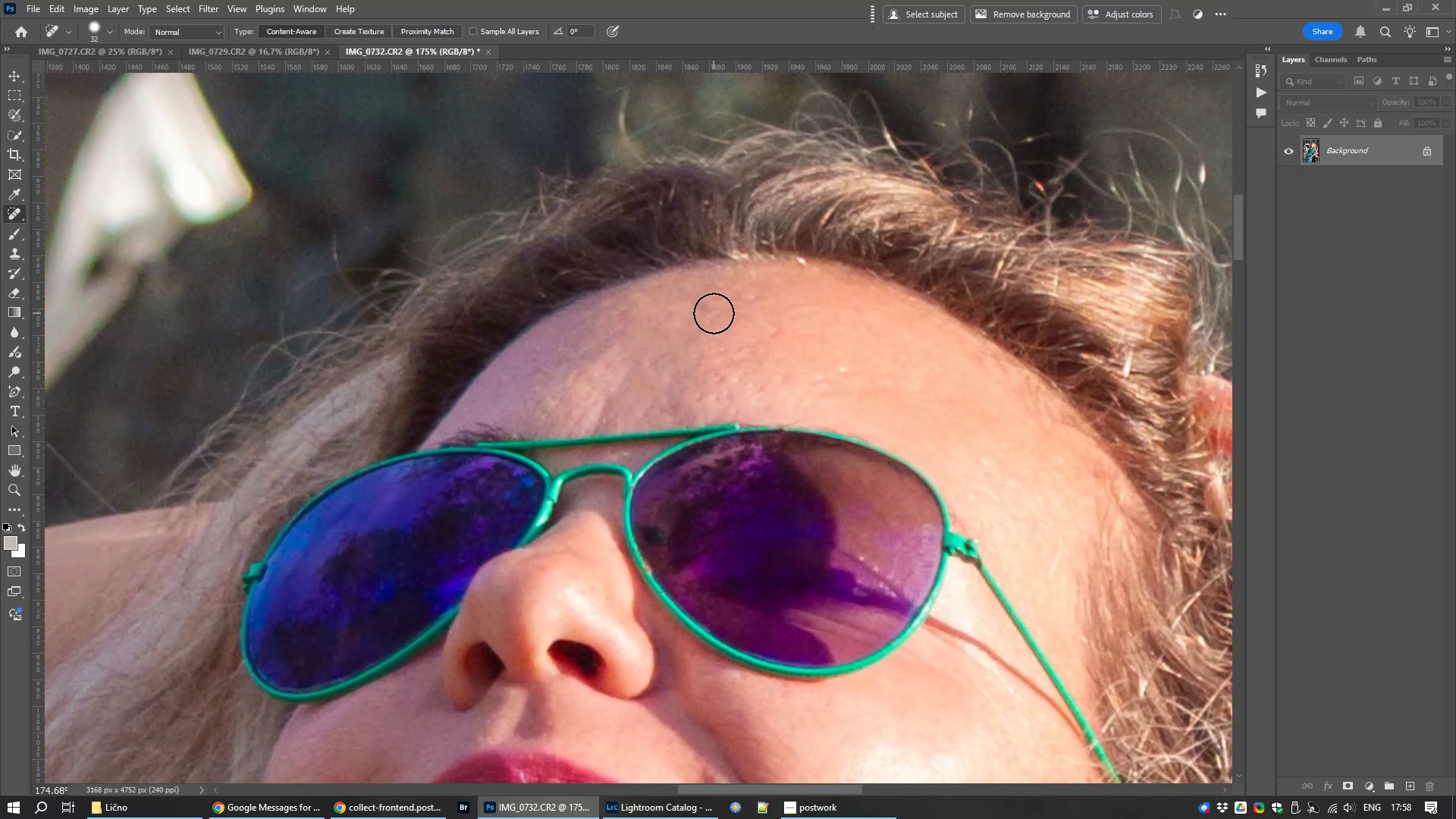 
left_click([714, 313])
 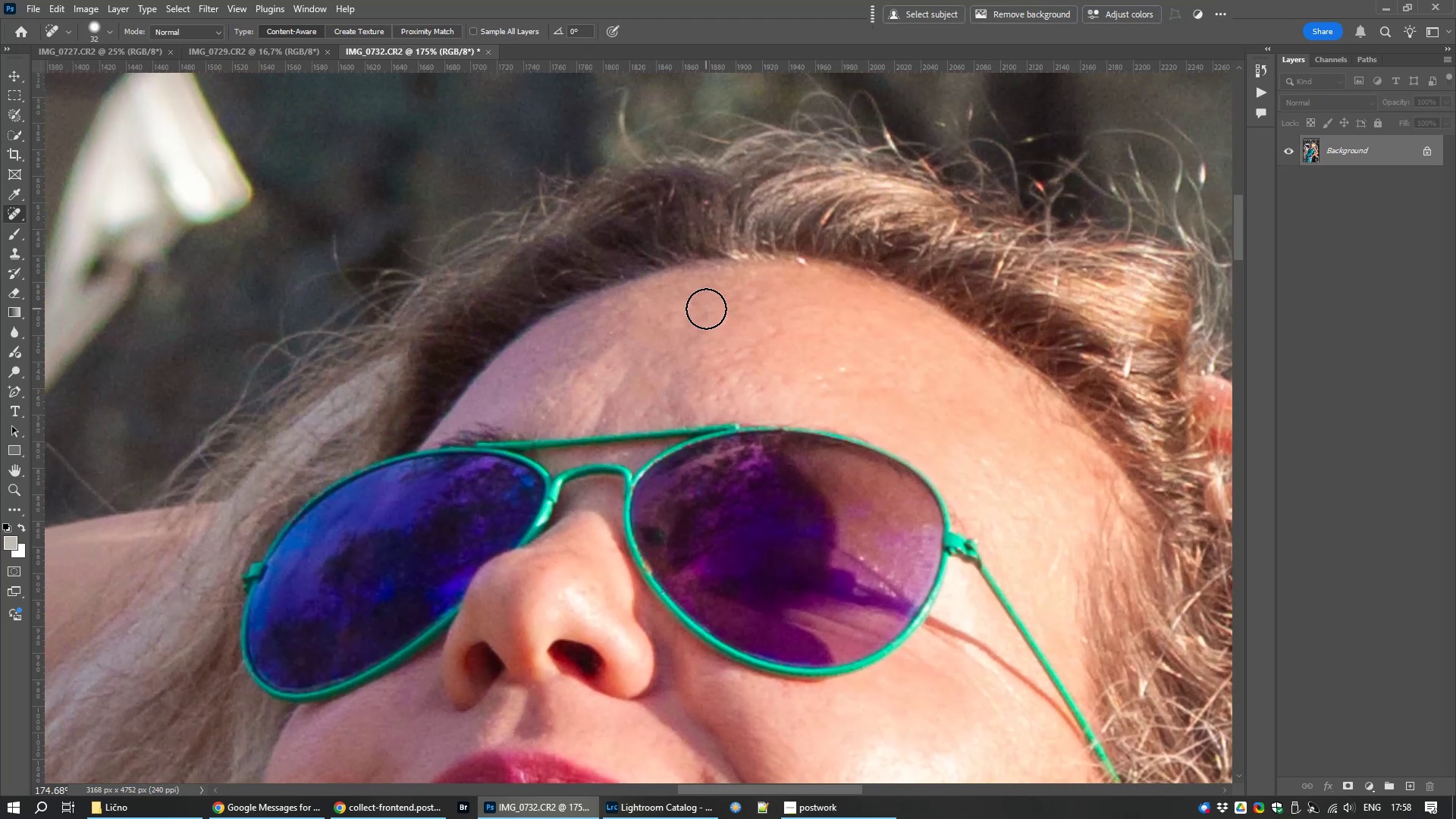 
left_click([706, 309])
 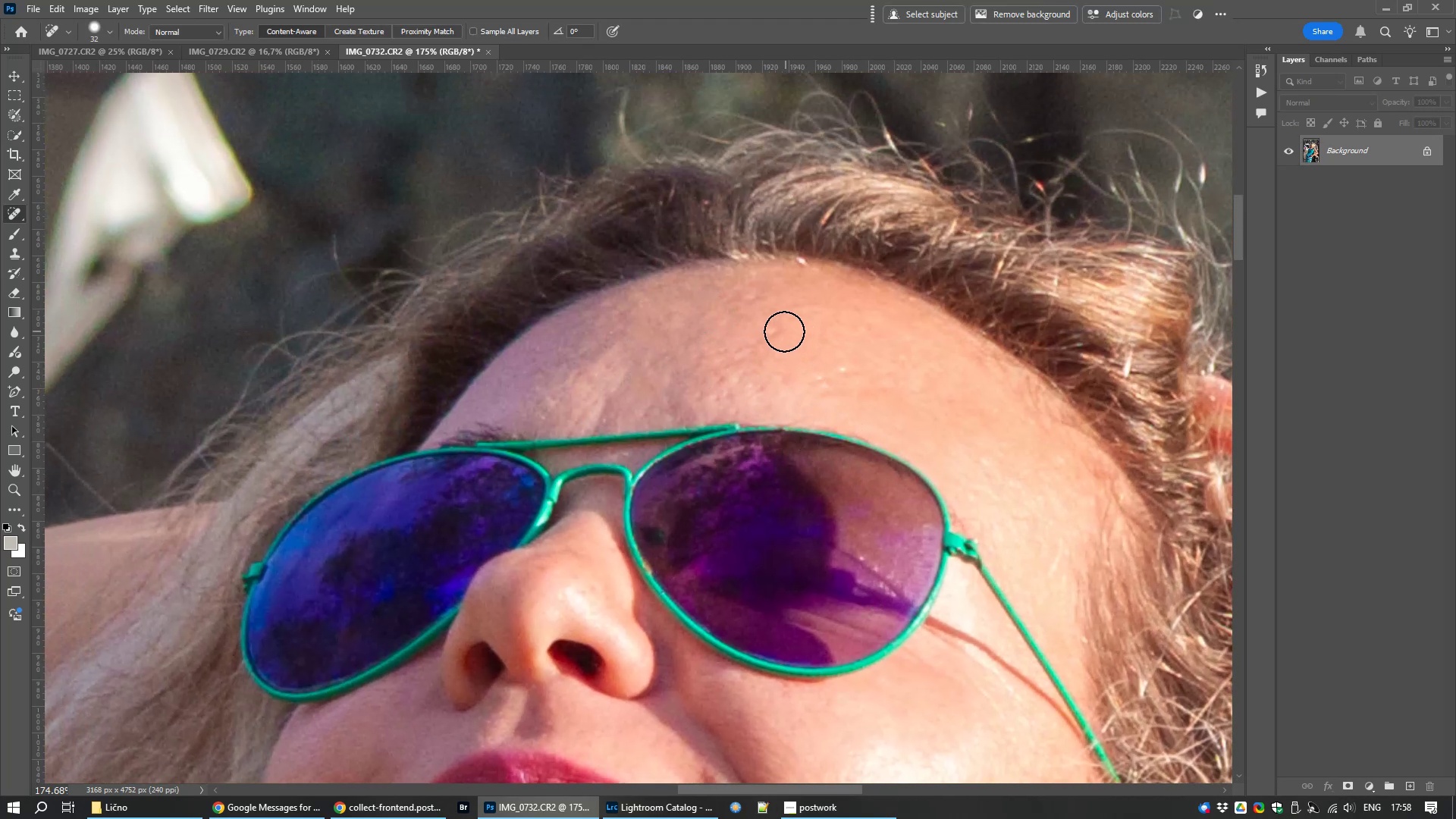 
left_click([774, 331])
 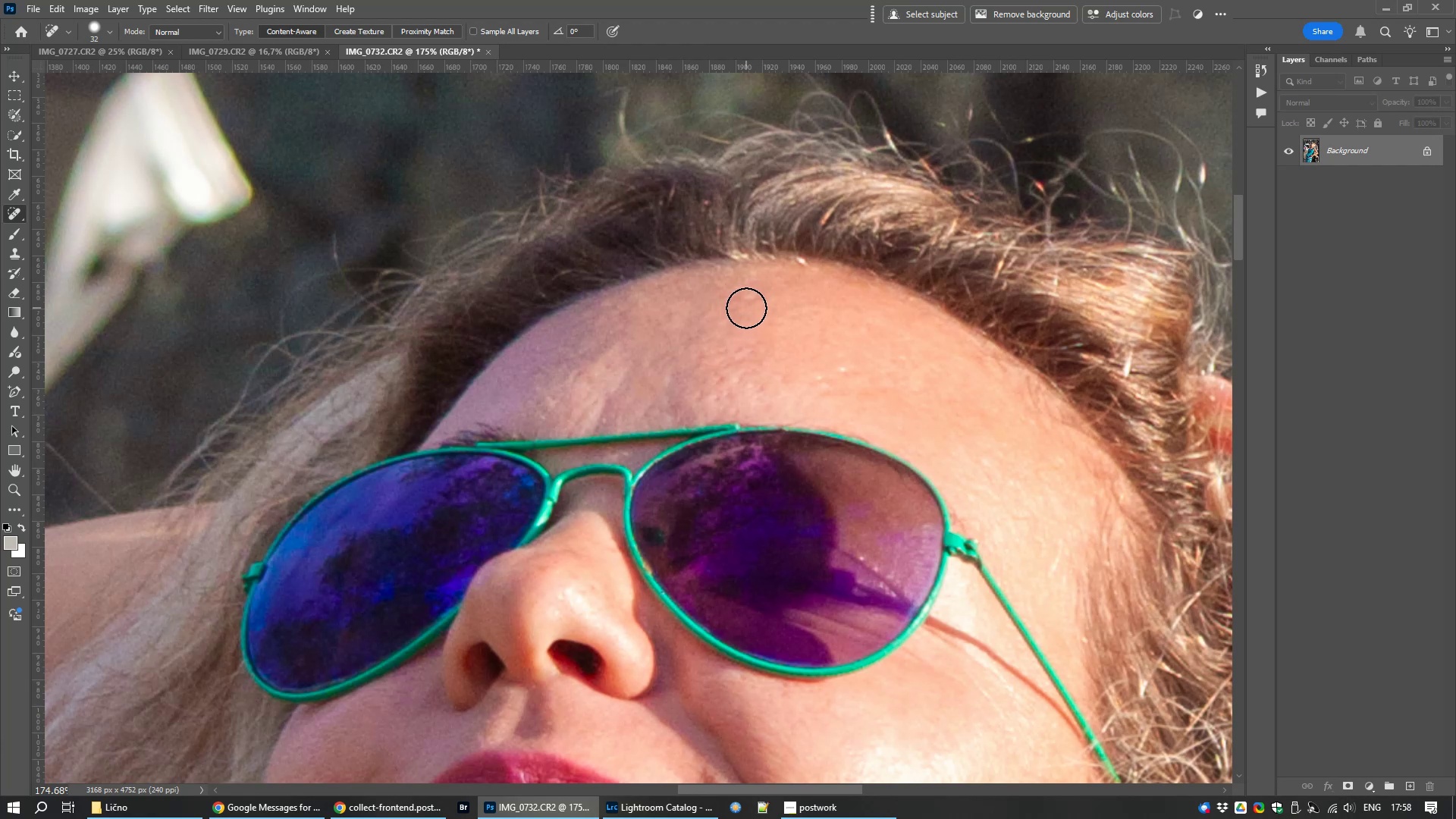 
left_click([748, 305])
 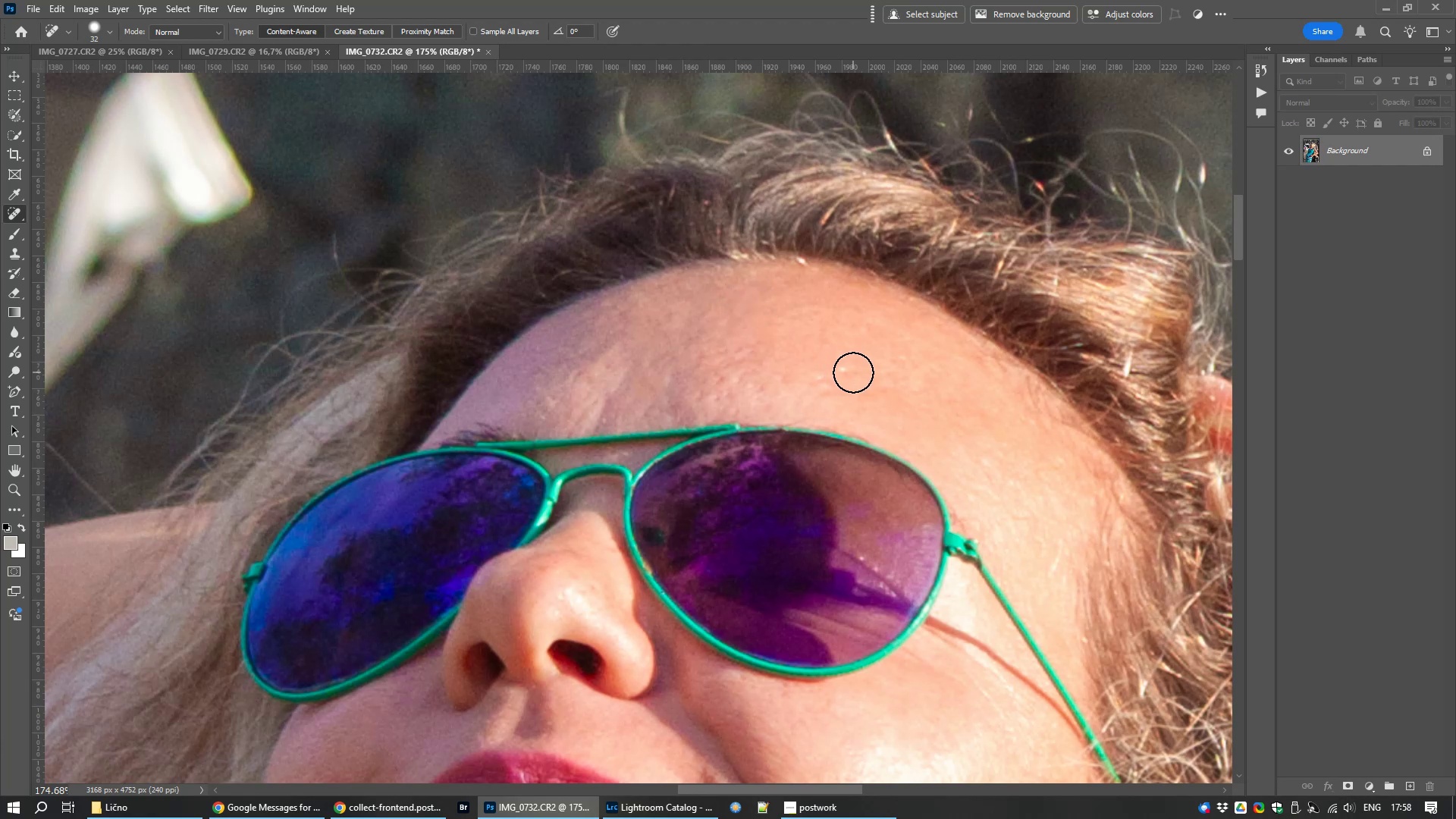 
left_click([850, 372])
 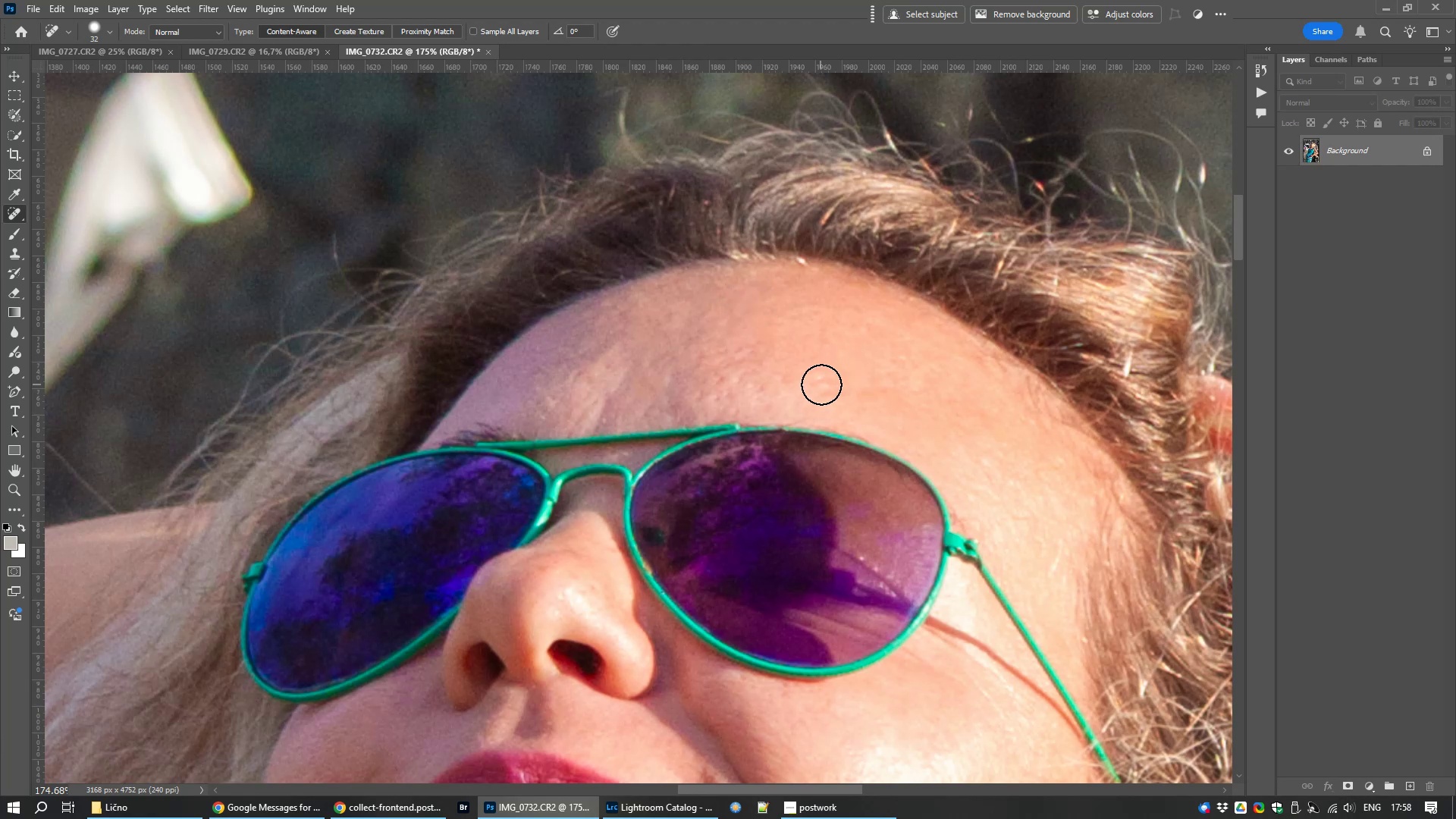 
left_click([821, 384])
 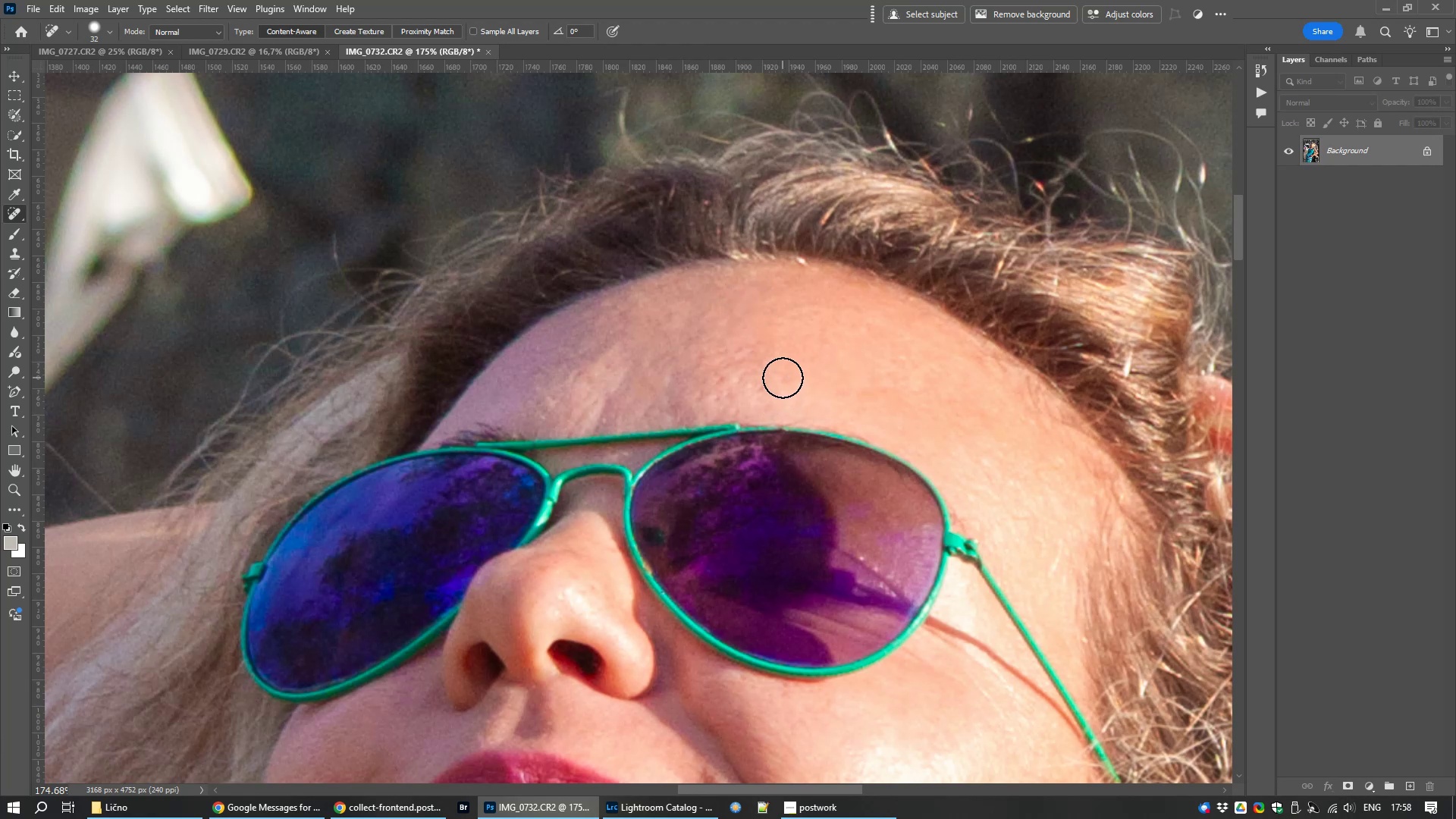 
left_click([783, 378])
 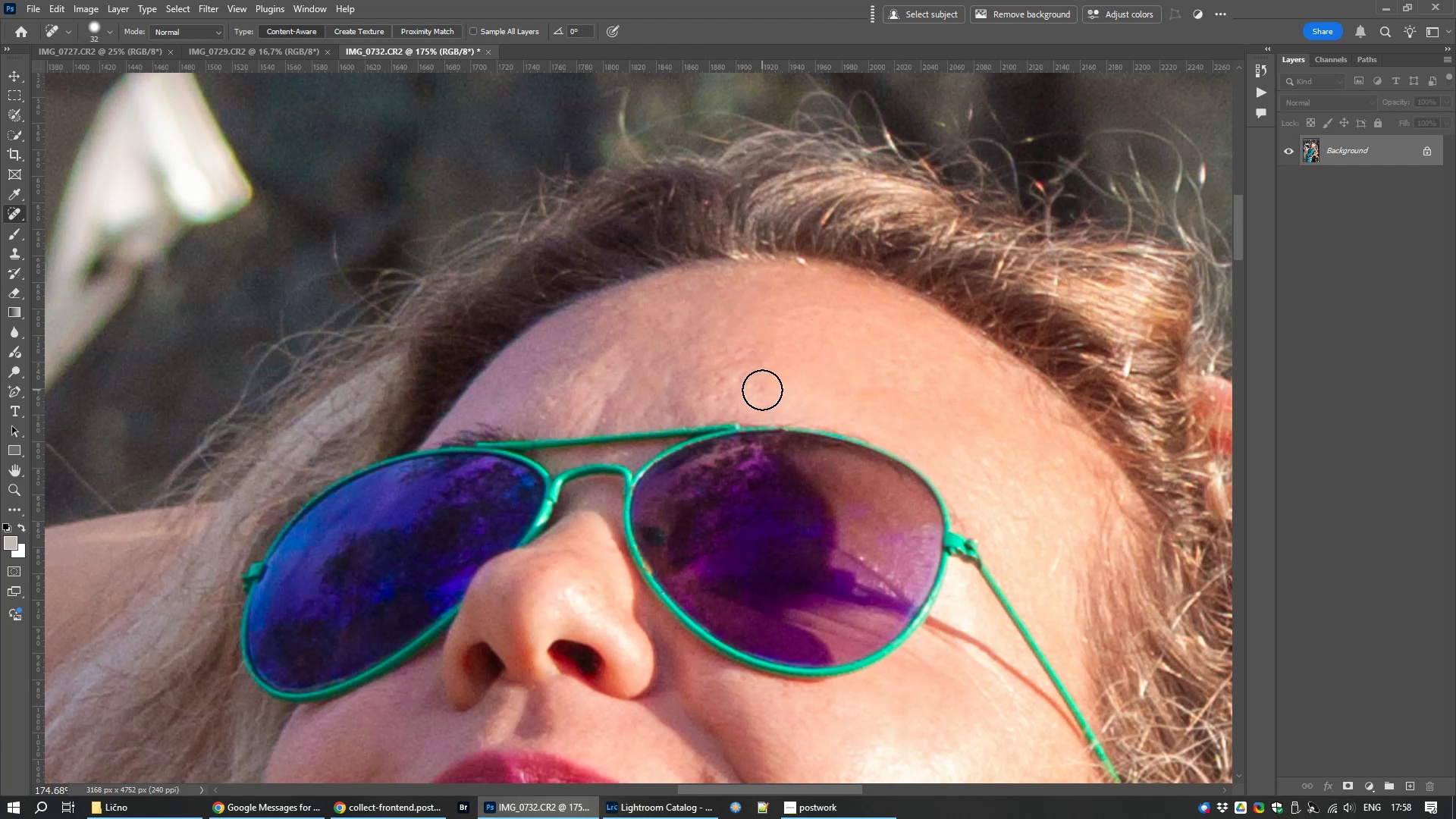 
left_click([762, 390])
 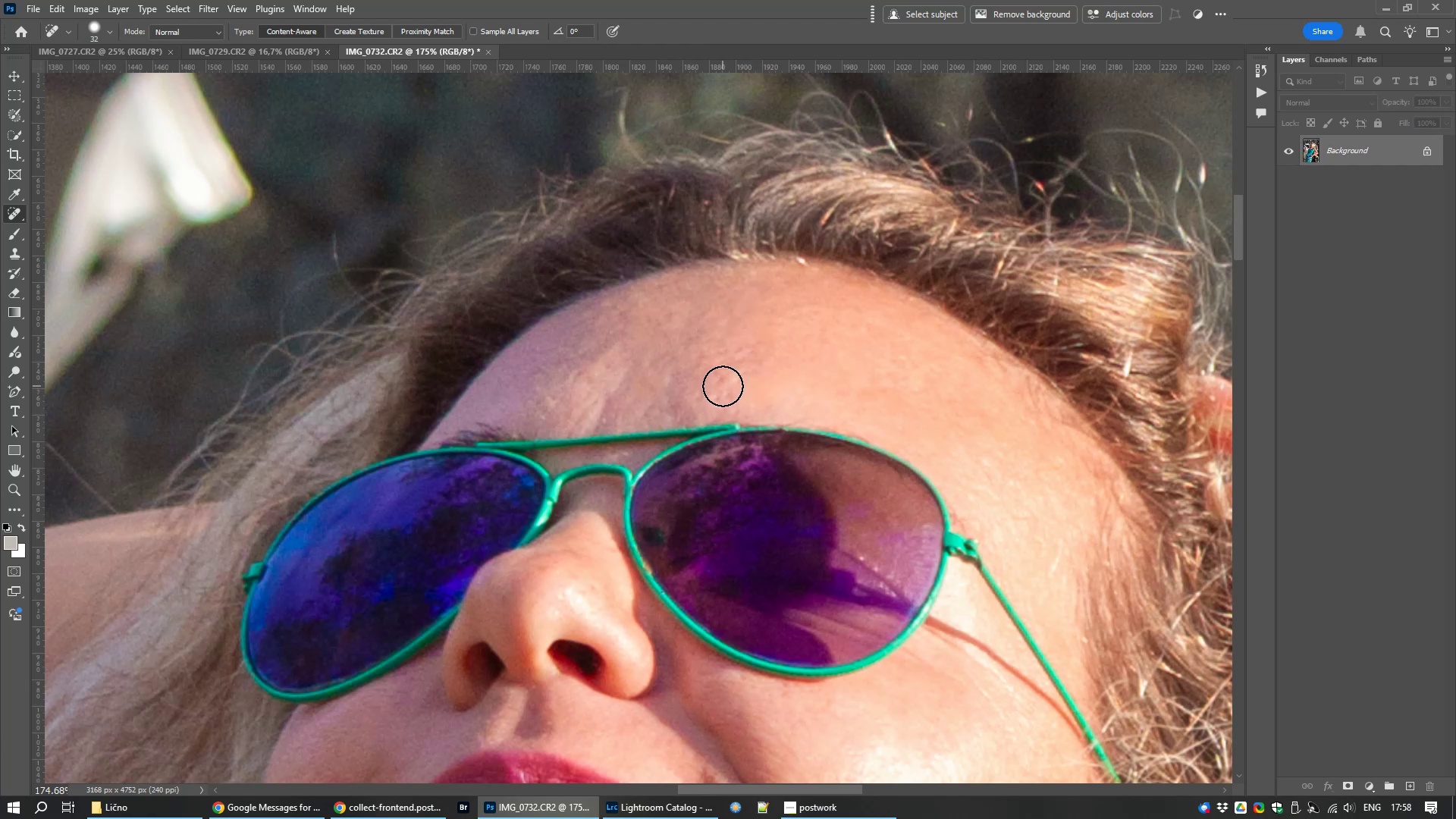 
left_click([723, 386])
 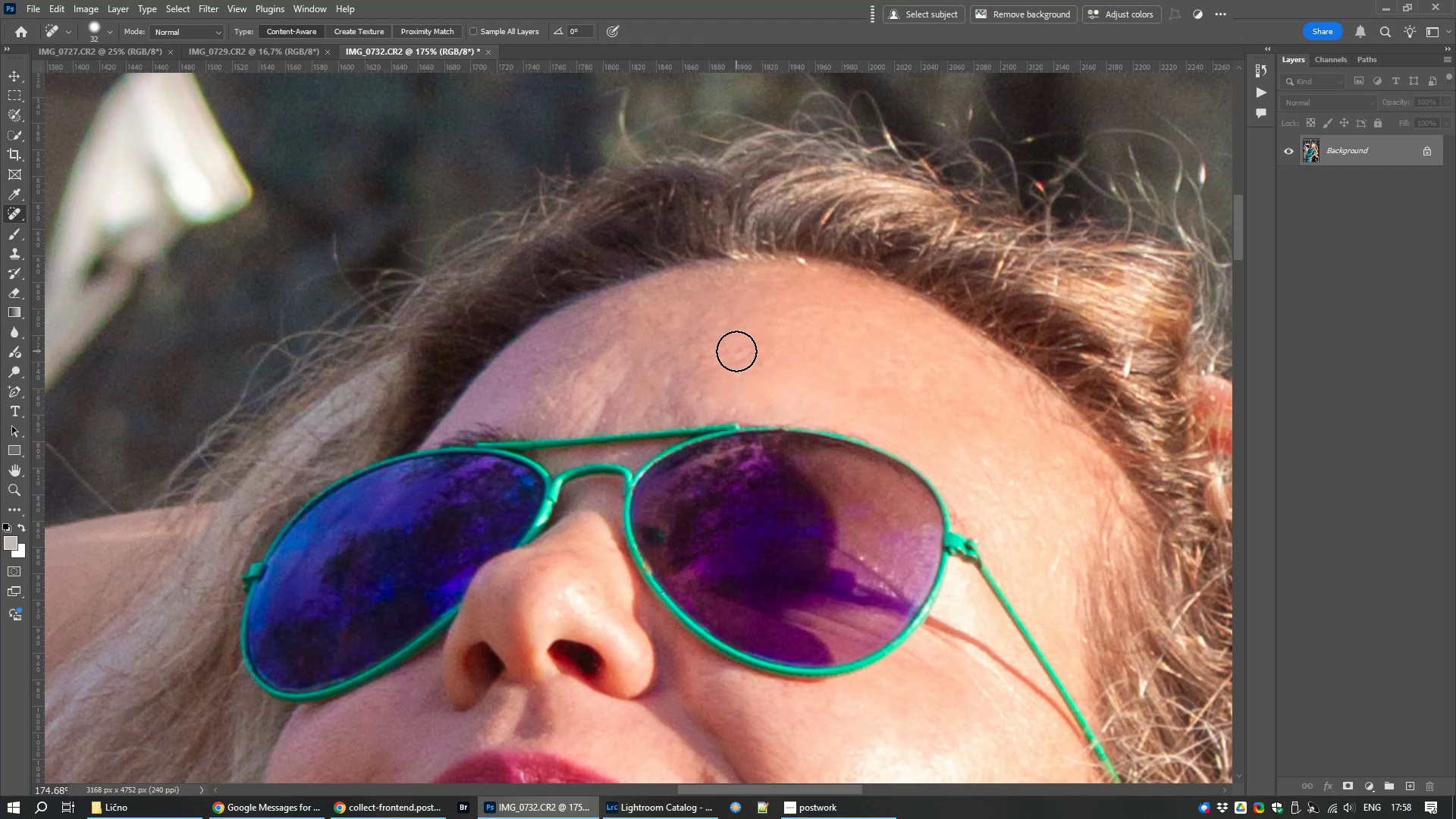 
left_click([736, 353])
 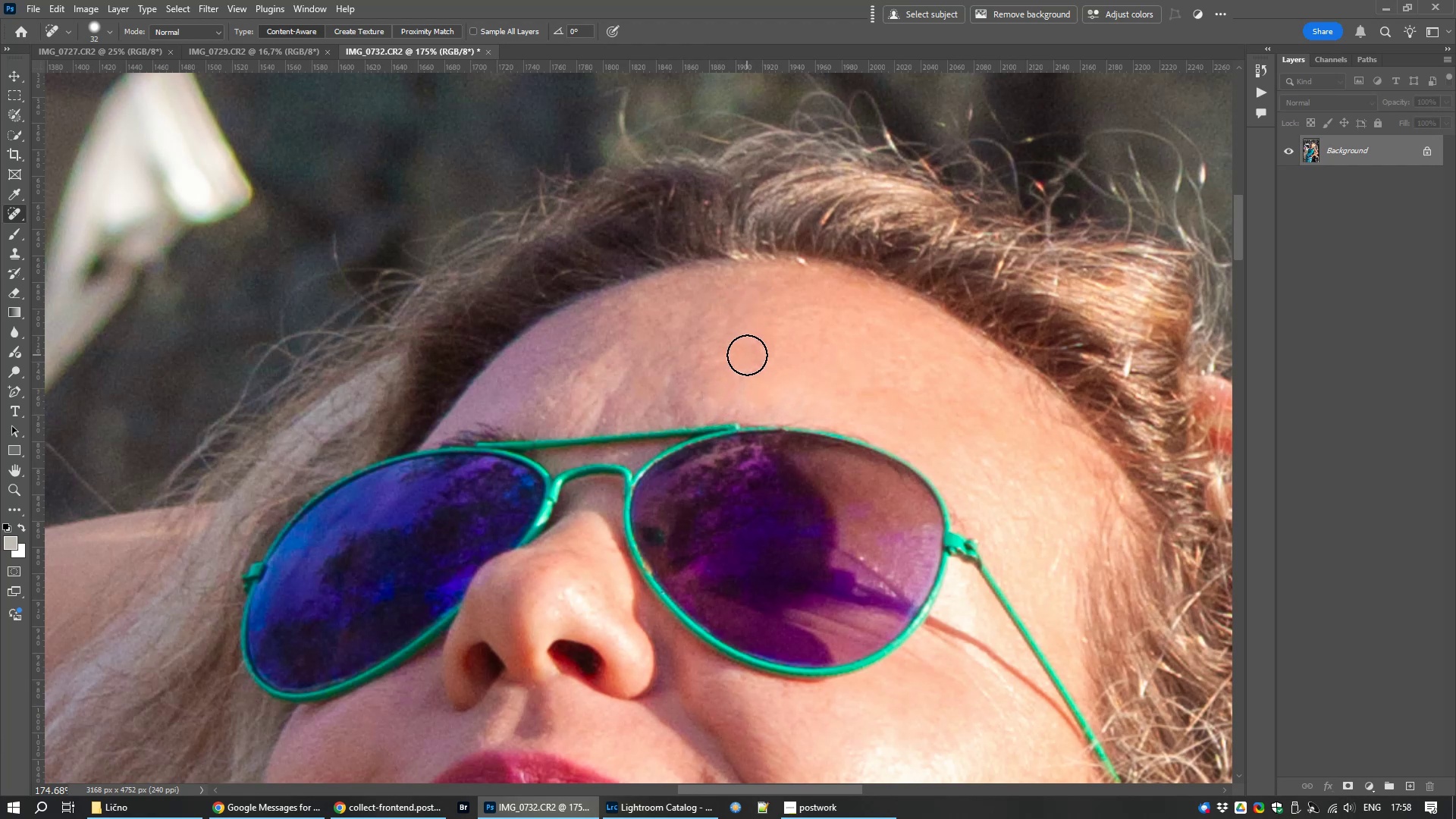 
left_click([747, 355])
 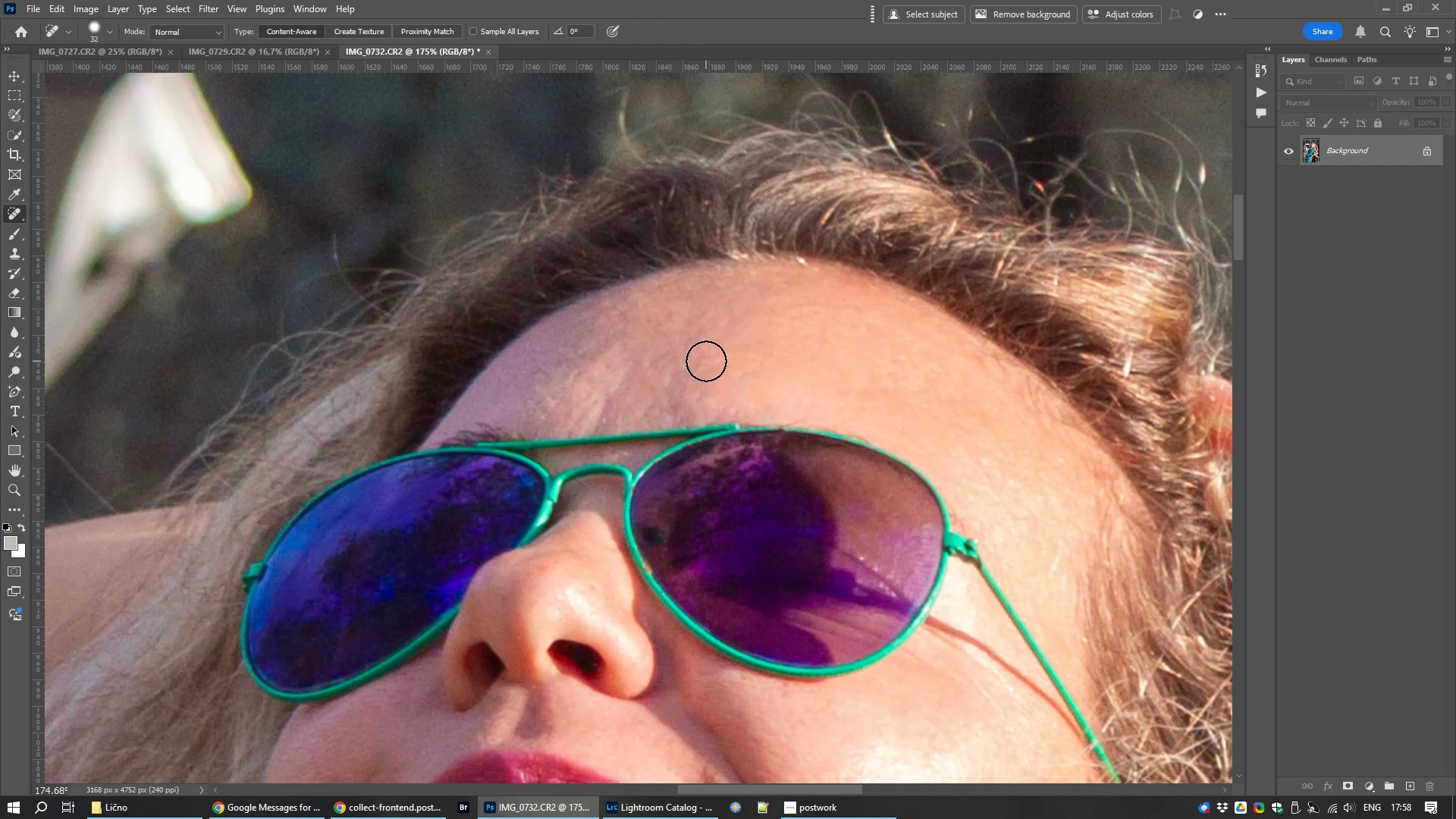 
left_click([706, 361])
 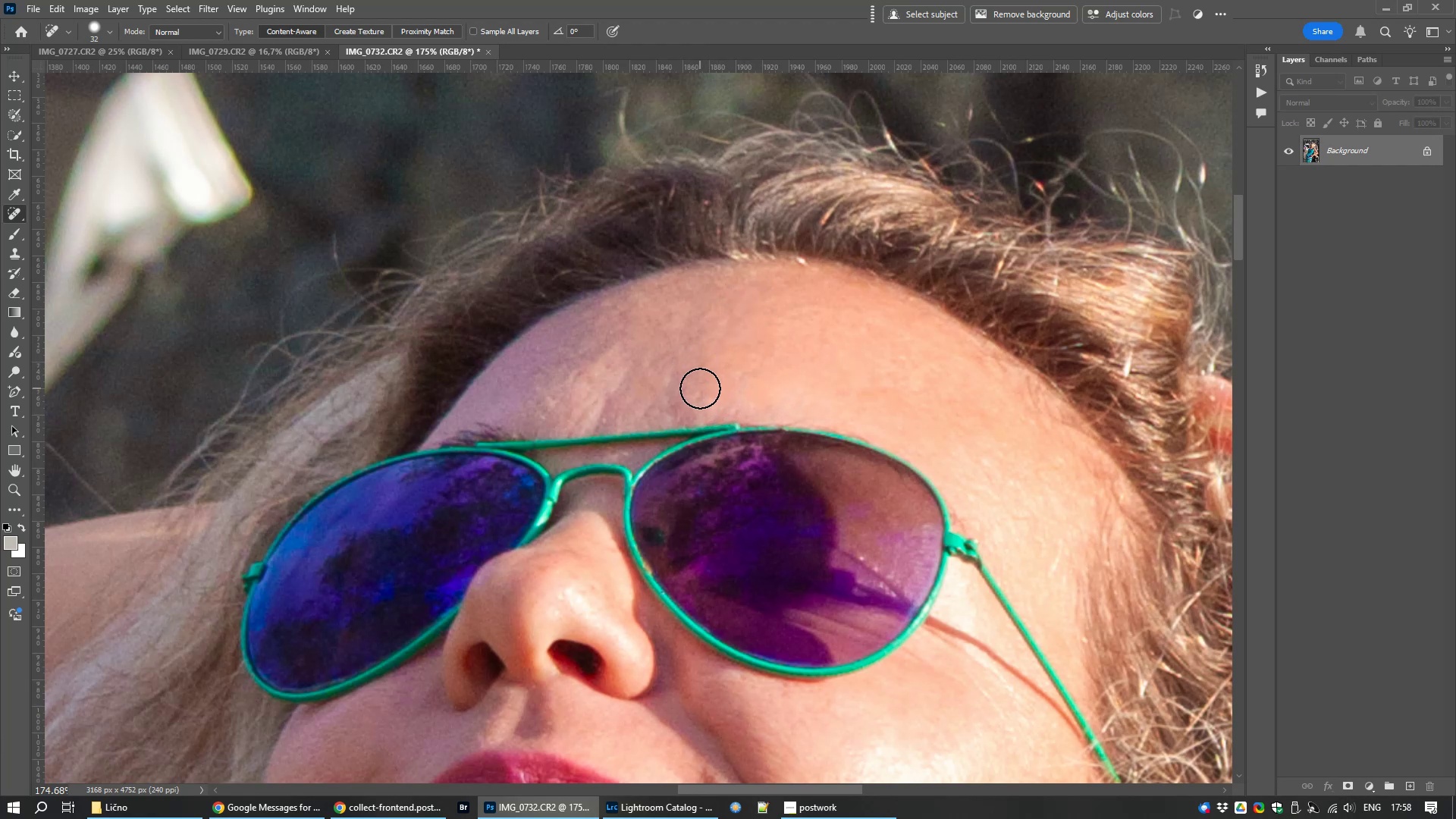 
left_click([700, 388])
 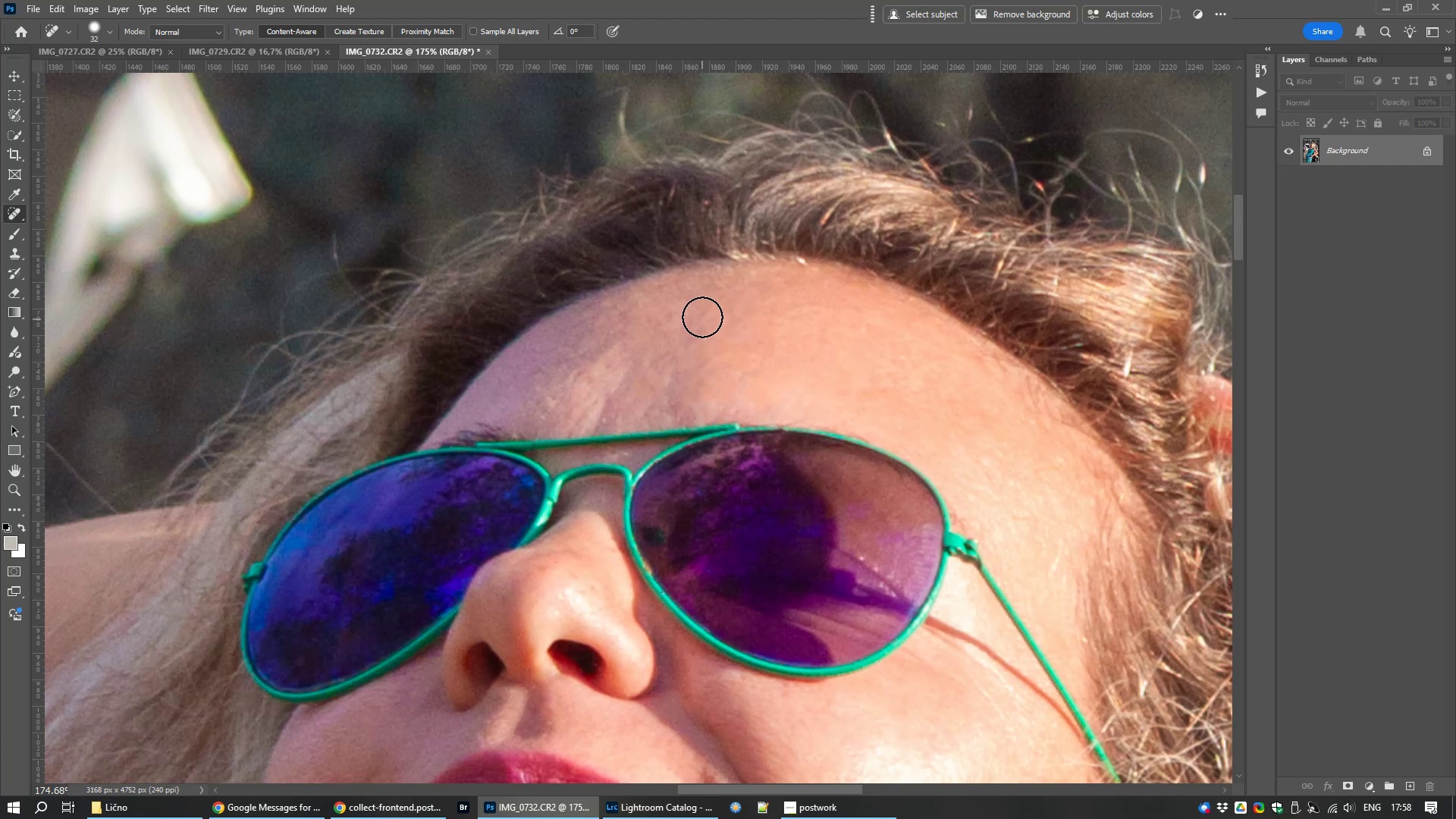 
left_click([702, 316])
 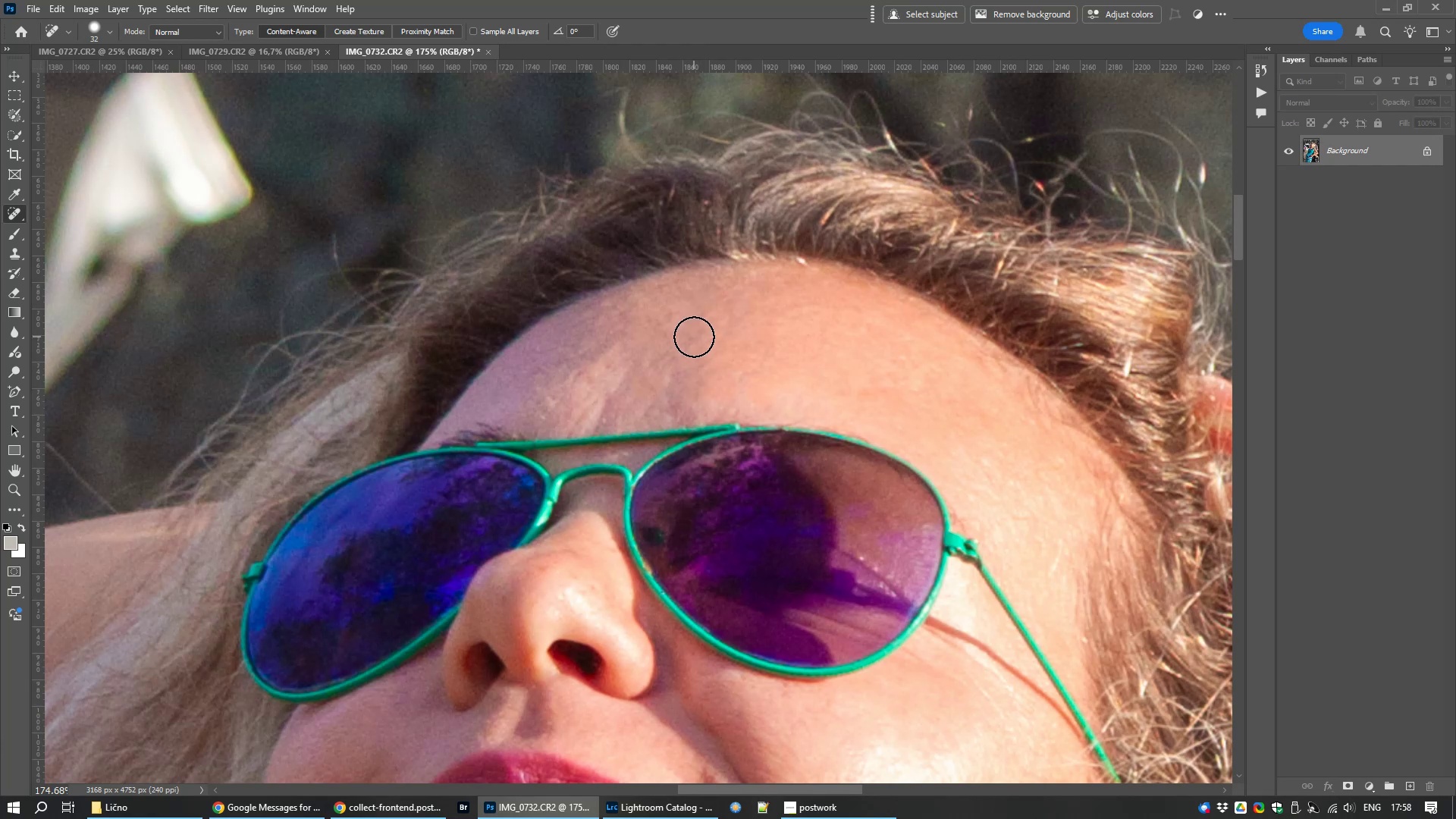 
left_click([694, 337])
 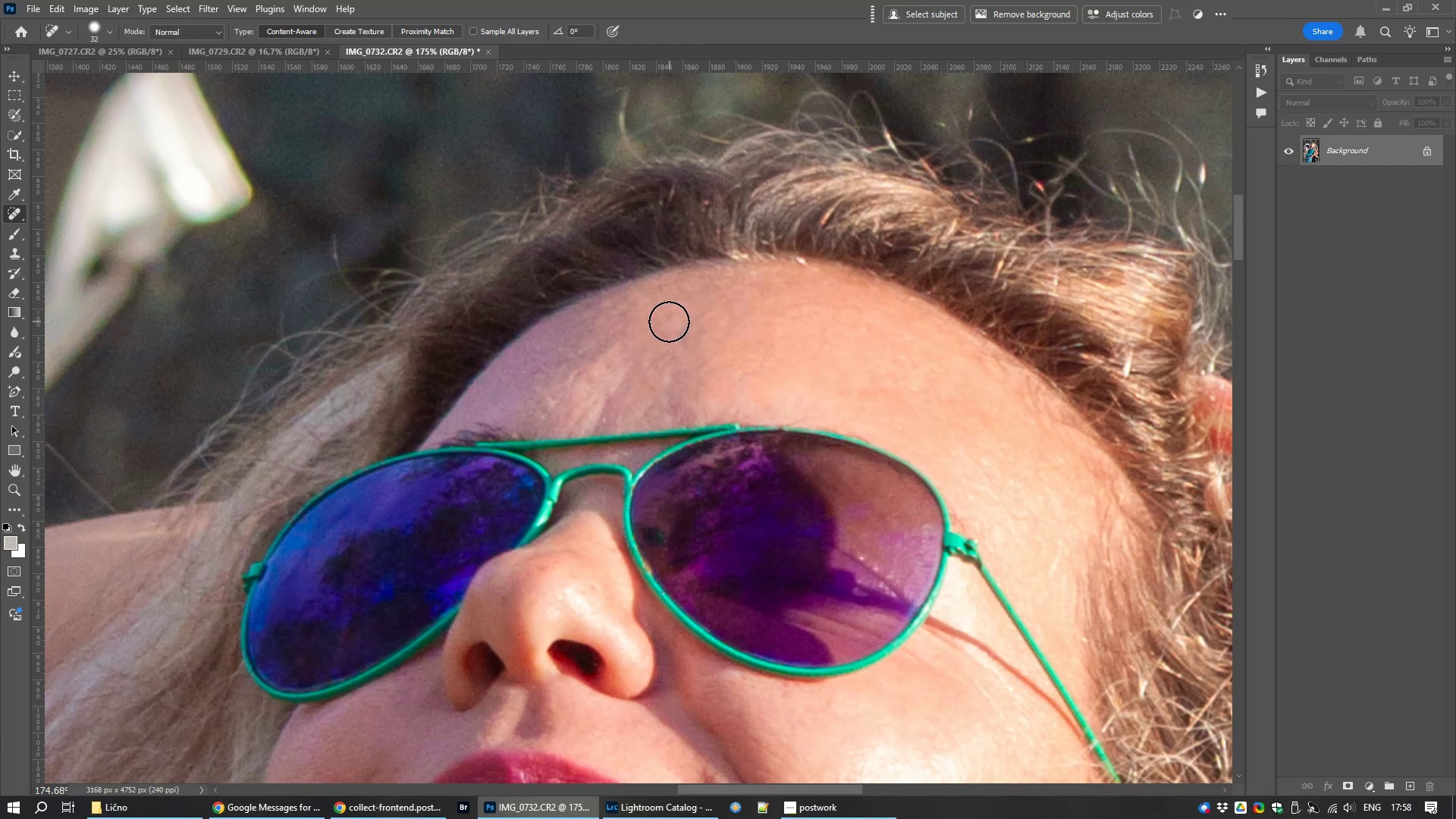 
left_click([667, 322])
 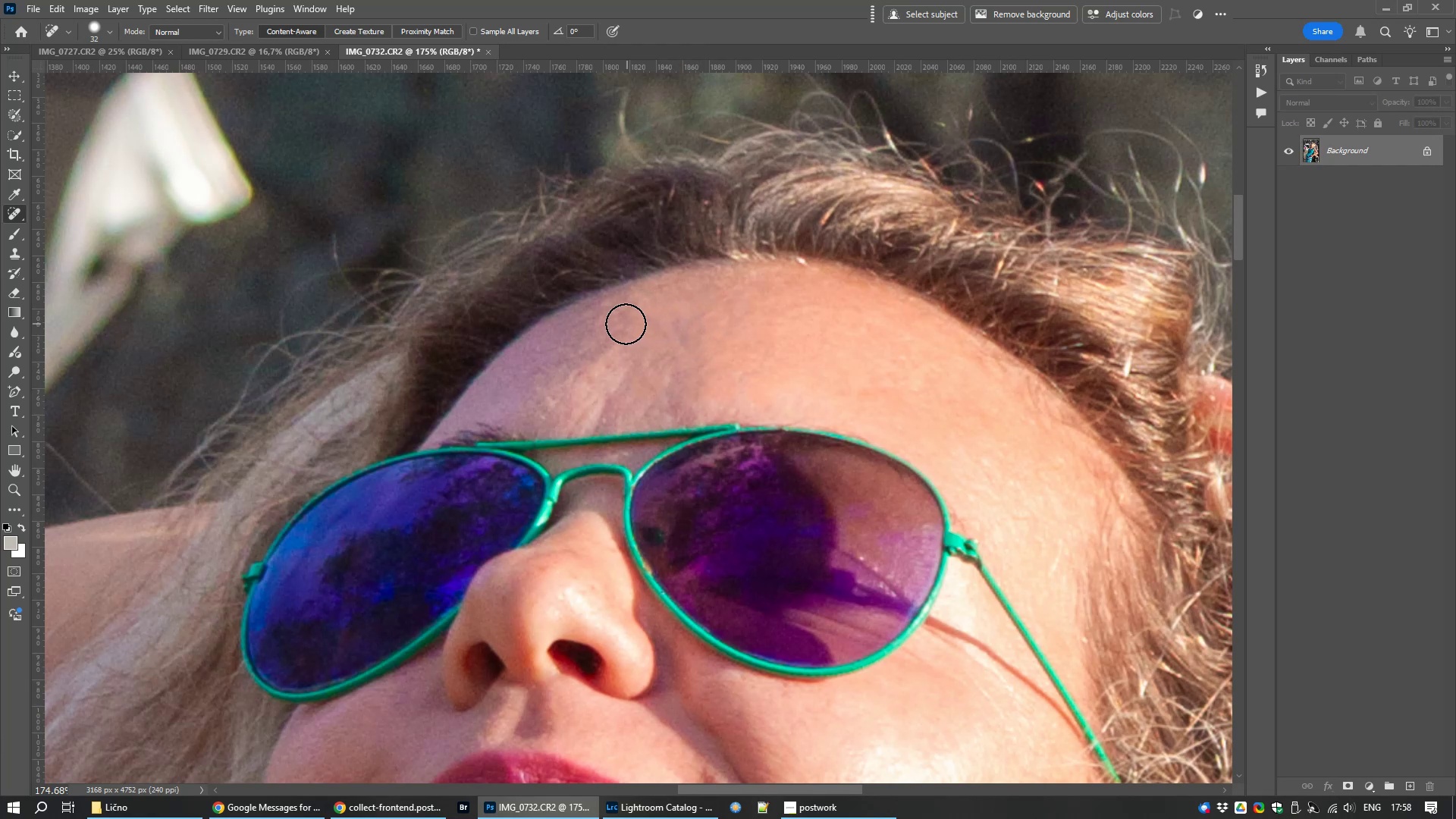 
left_click([626, 323])
 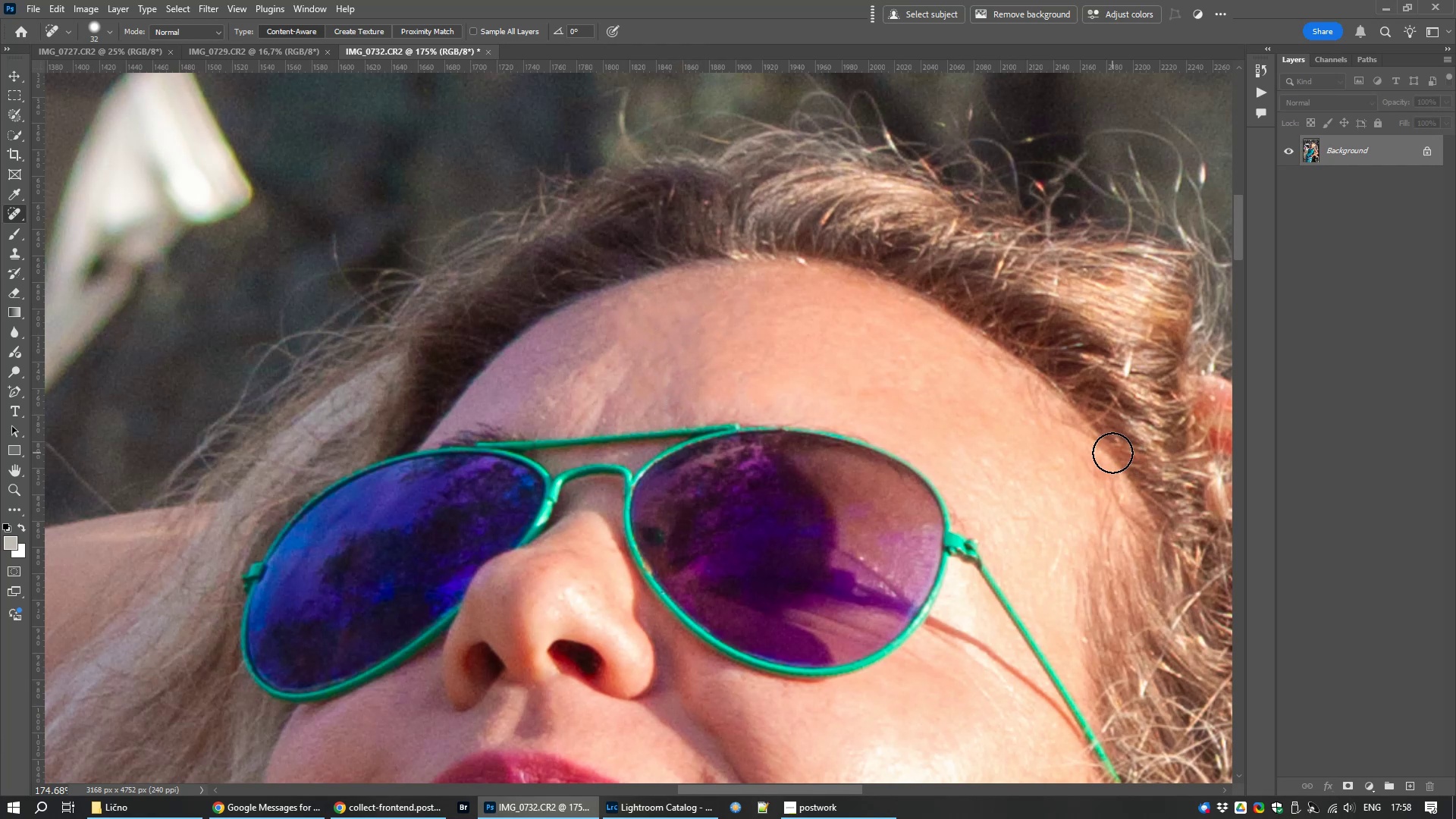 
wait(5.27)
 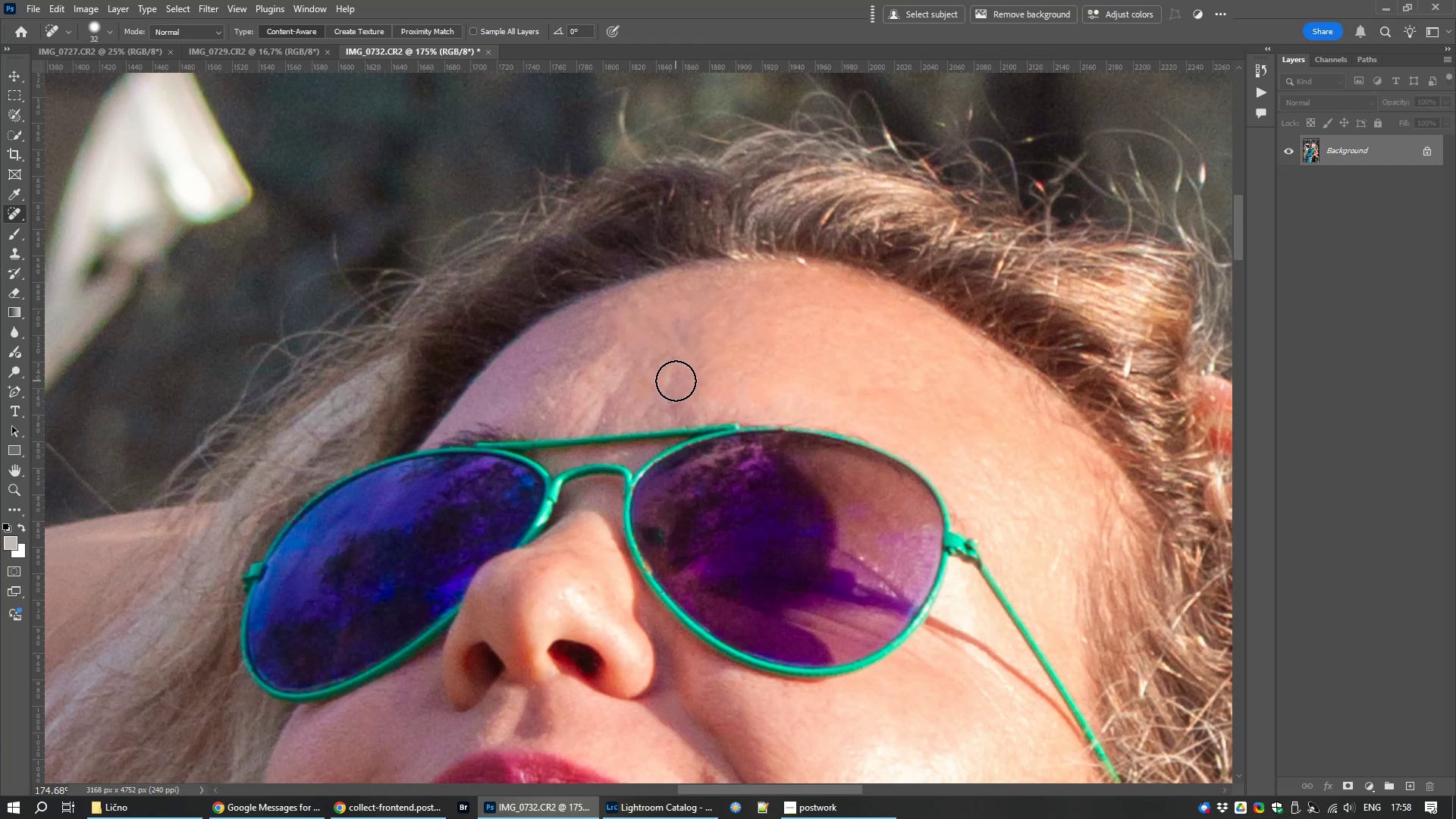 
key(Control+Z)
 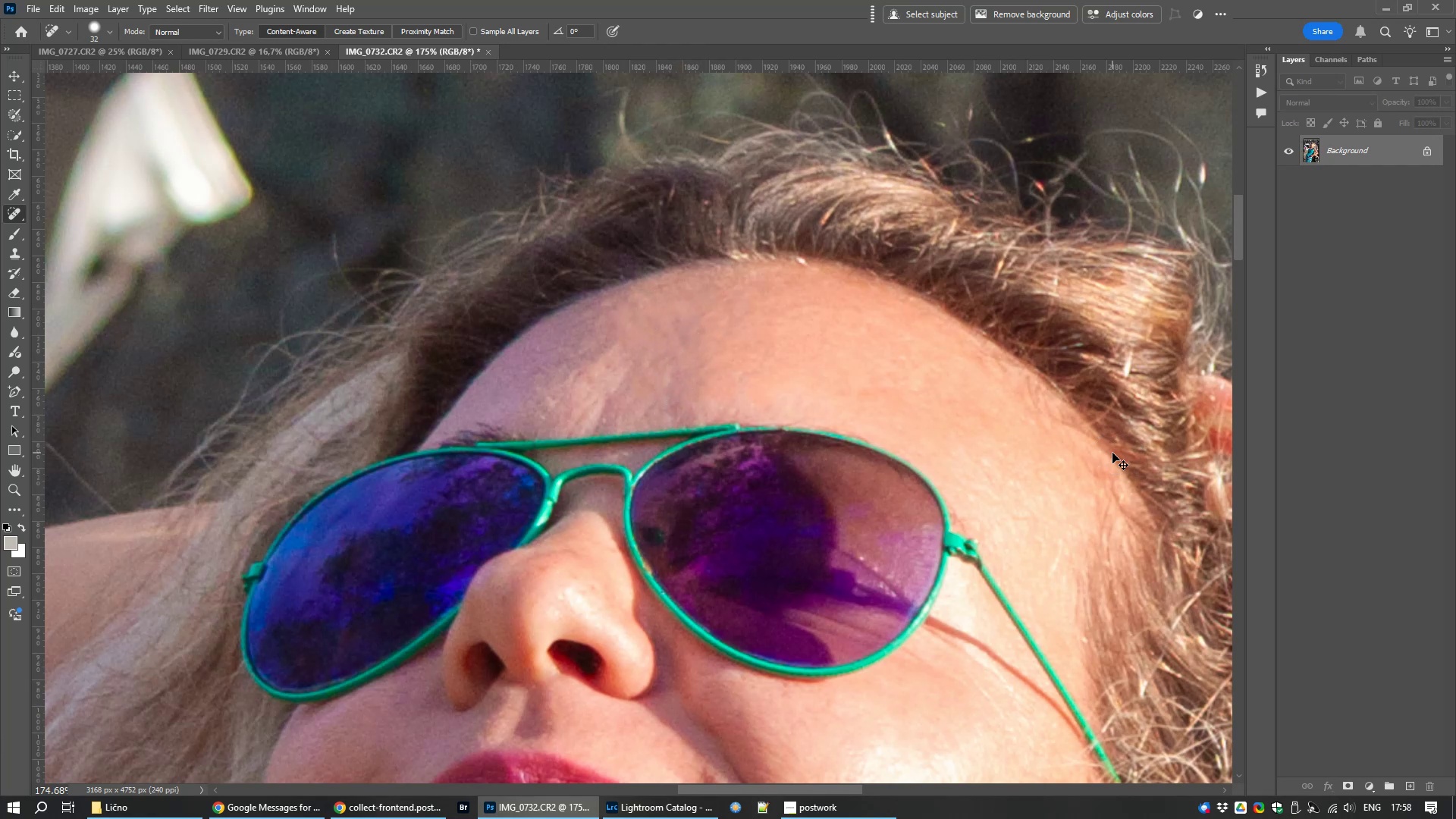 
key(Control+Z)
 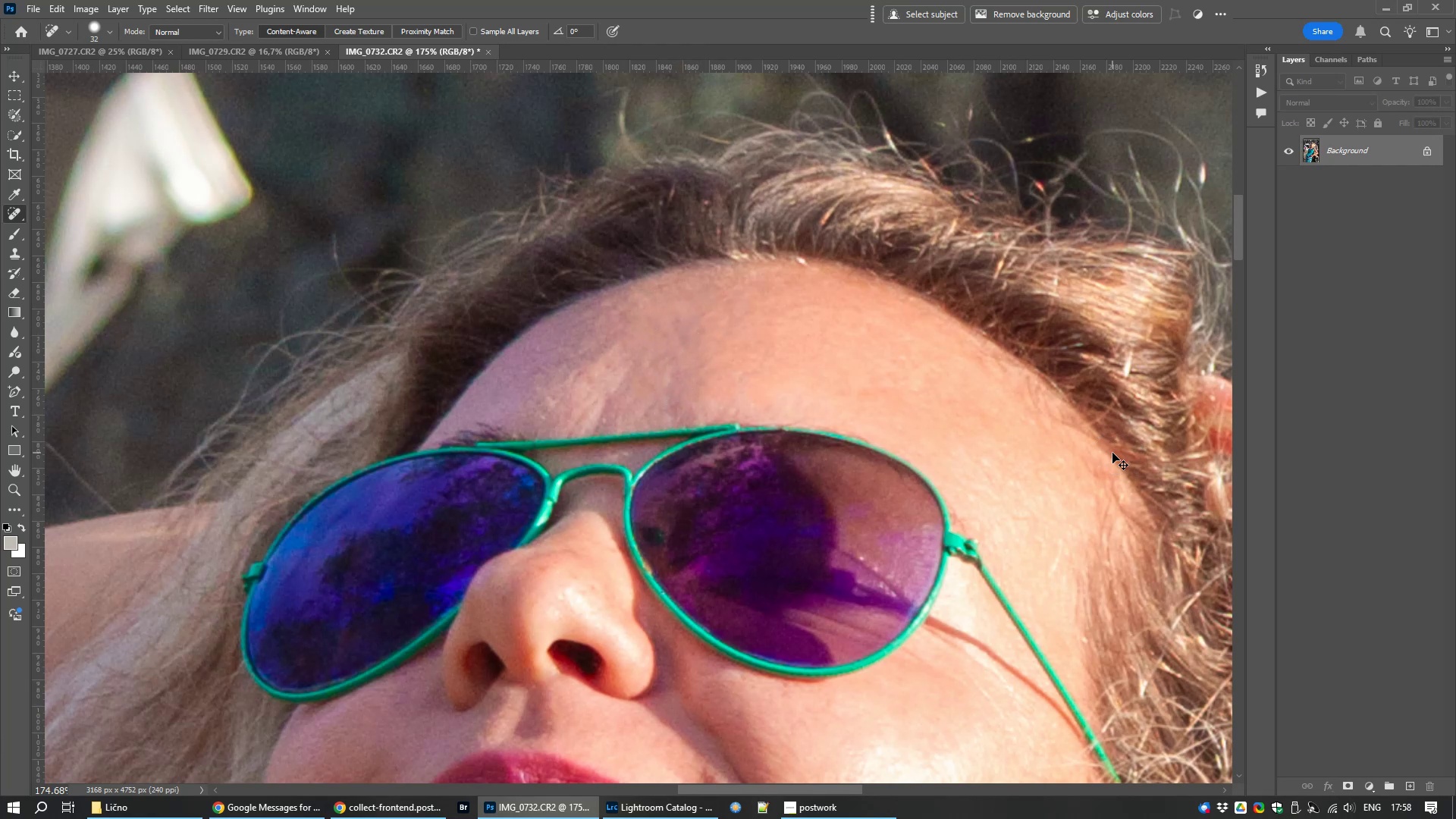 
key(Control+Z)
 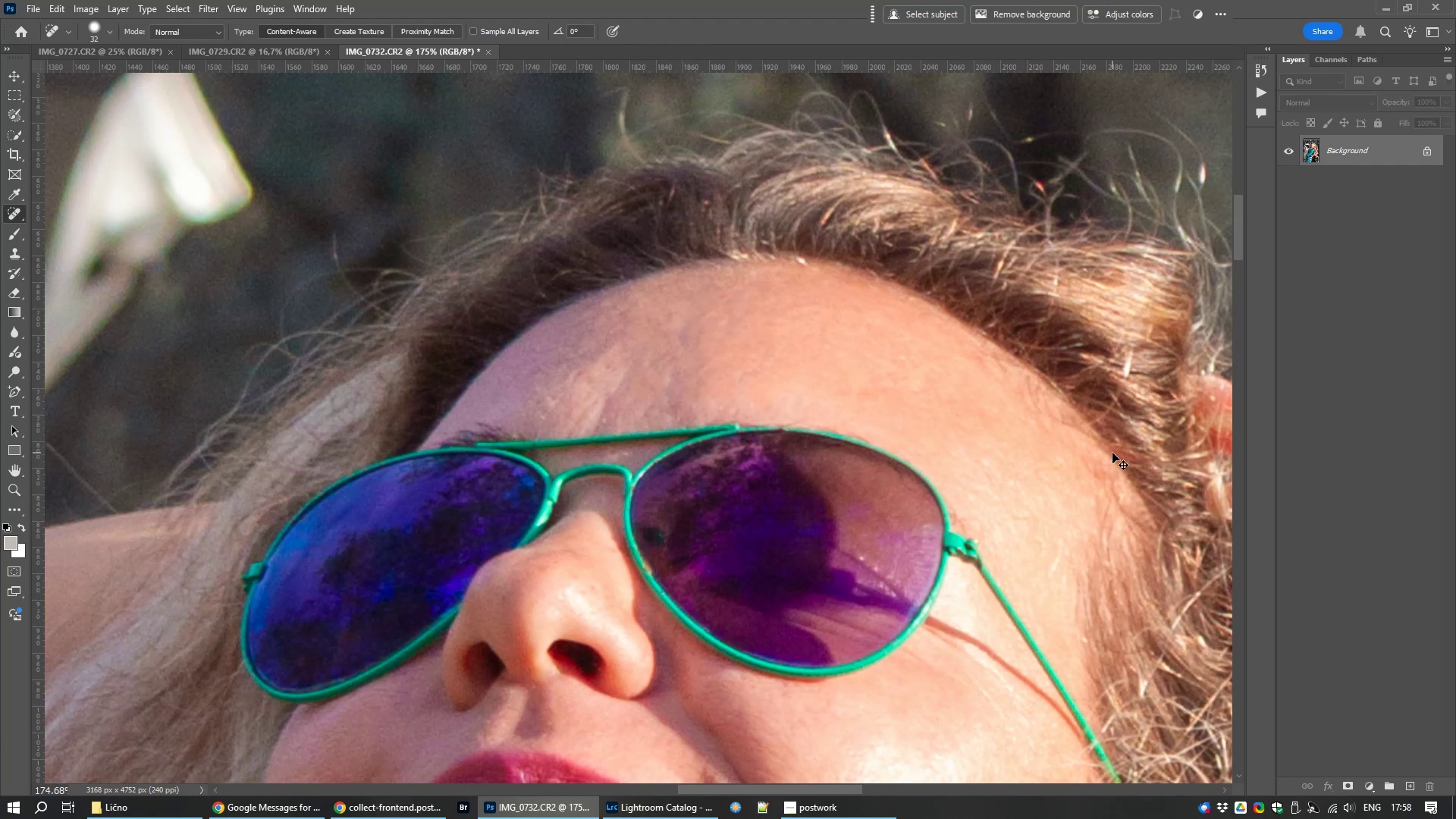 
key(Control+Z)
 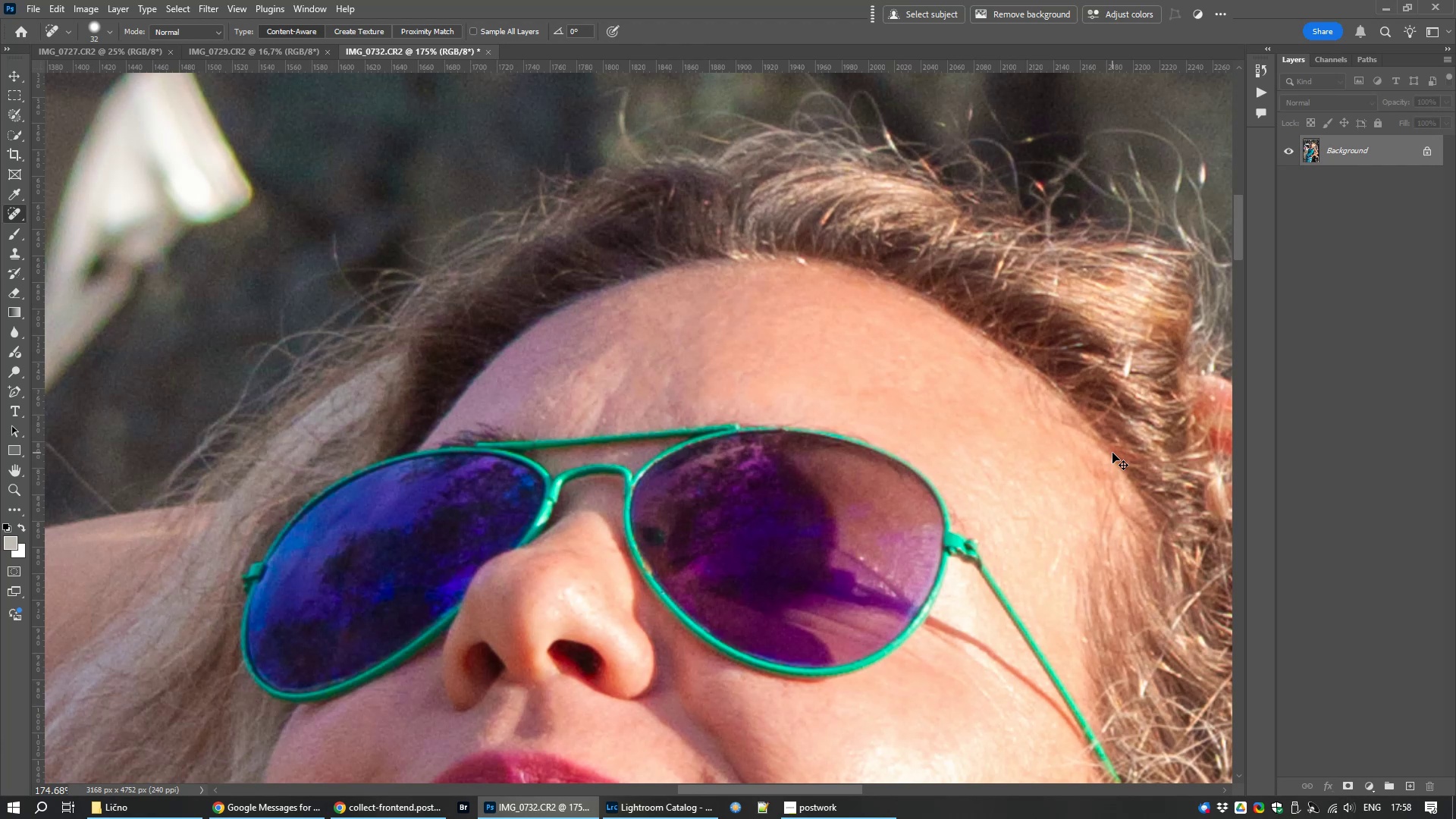 
key(Control+Z)
 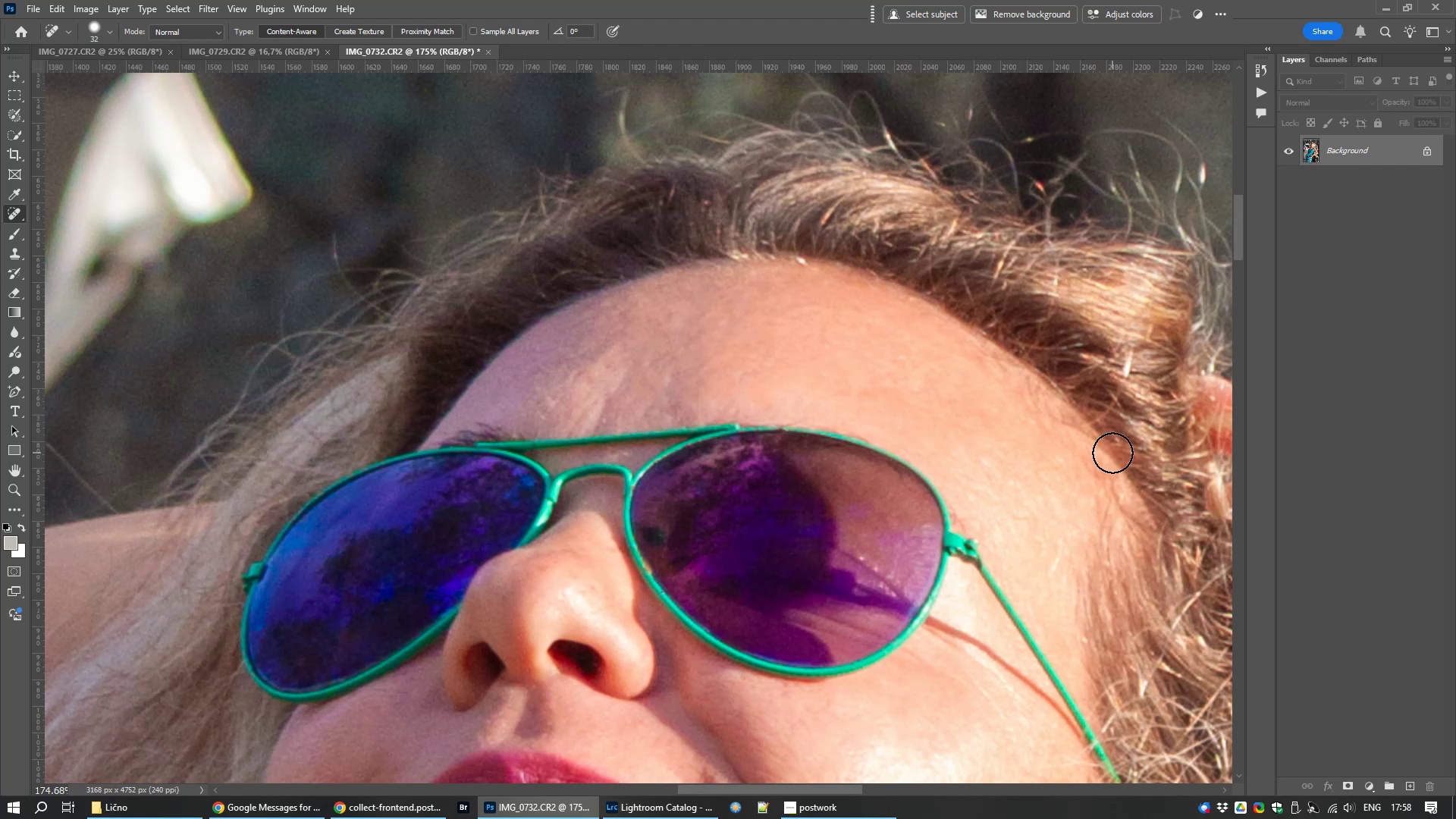 
key(Control+Numpad0)
 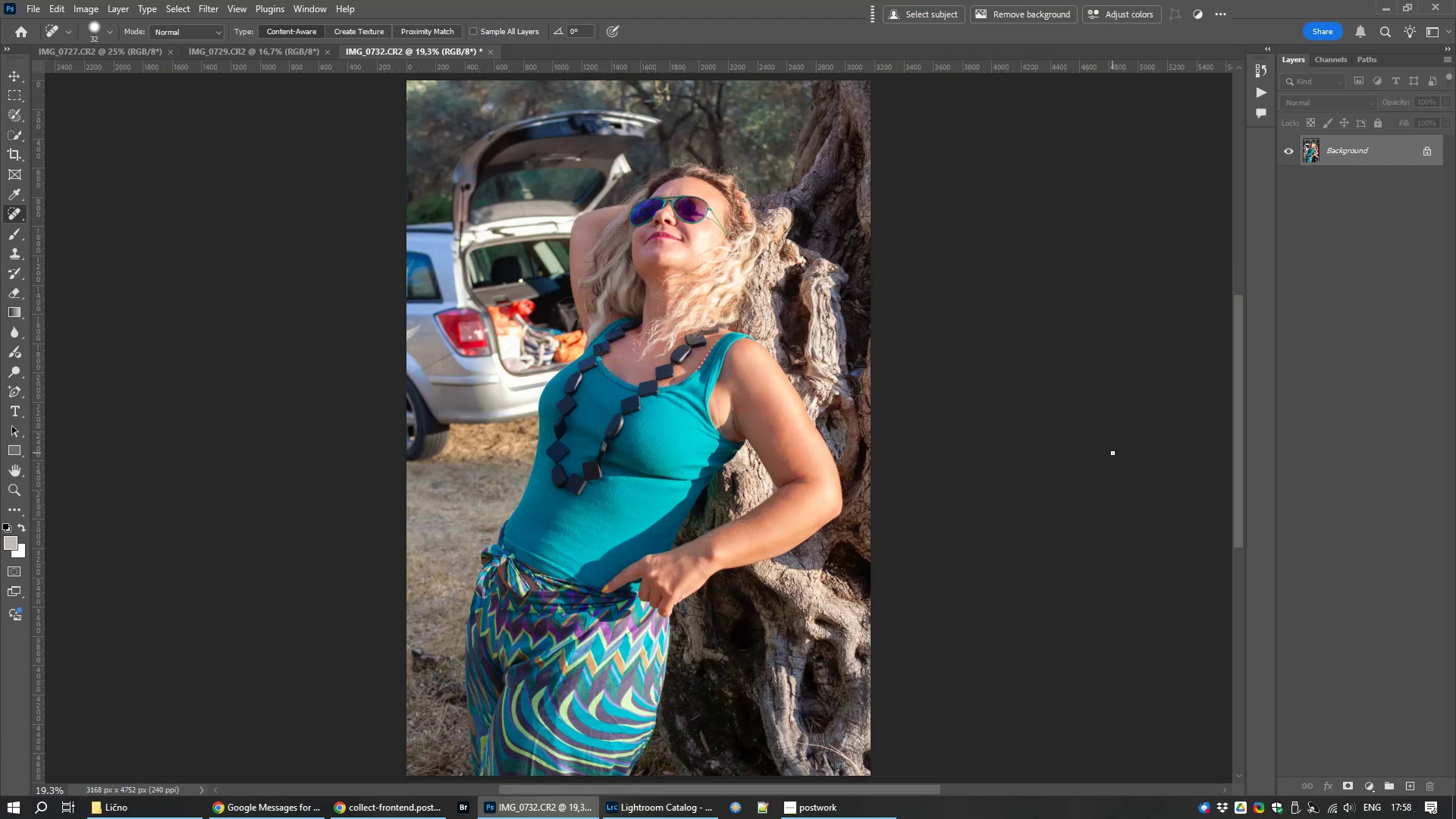 
key(Control+S)
 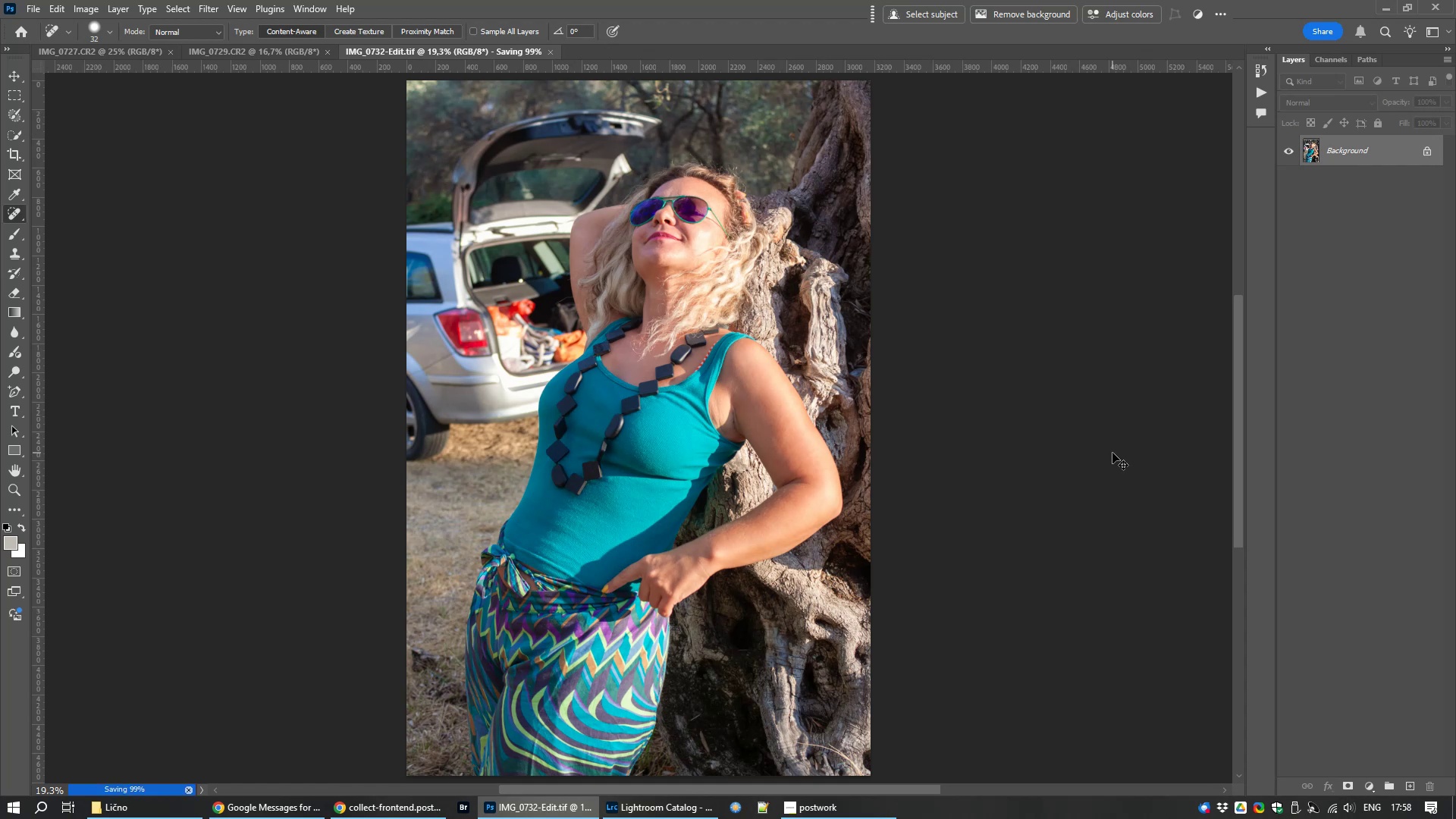 
wait(5.69)
 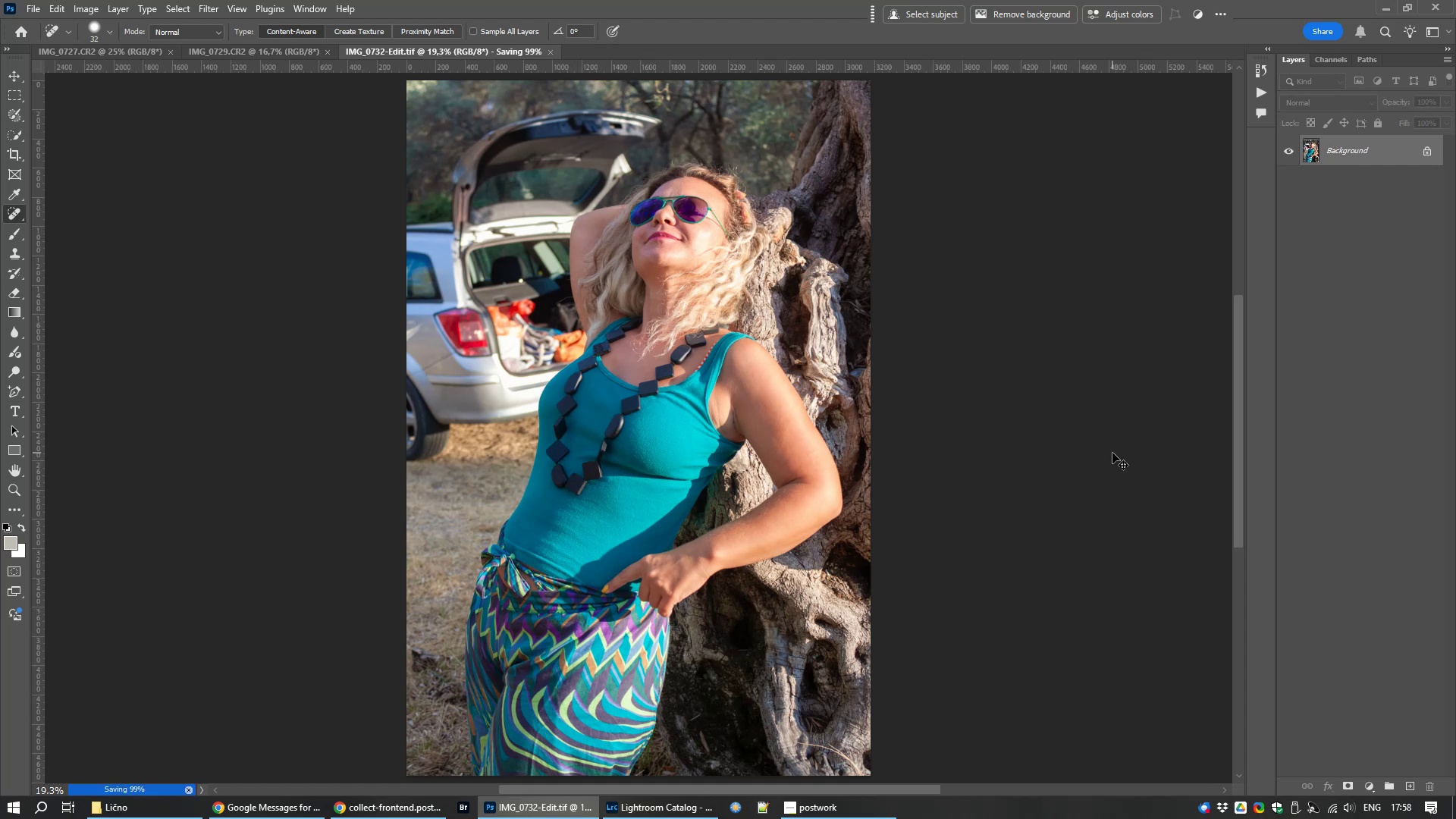 
key(Control+W)
 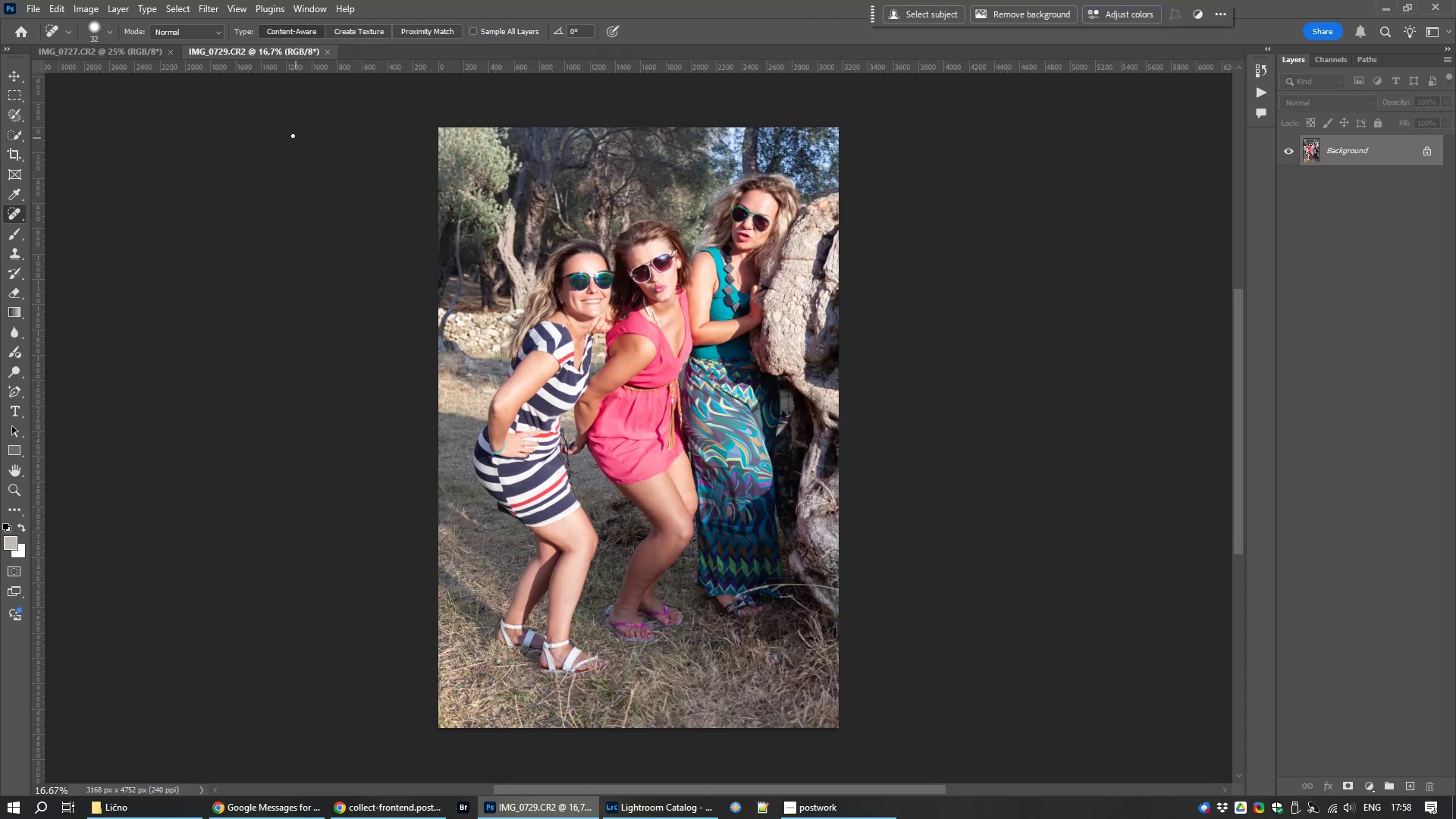 
left_click([208, 8])
 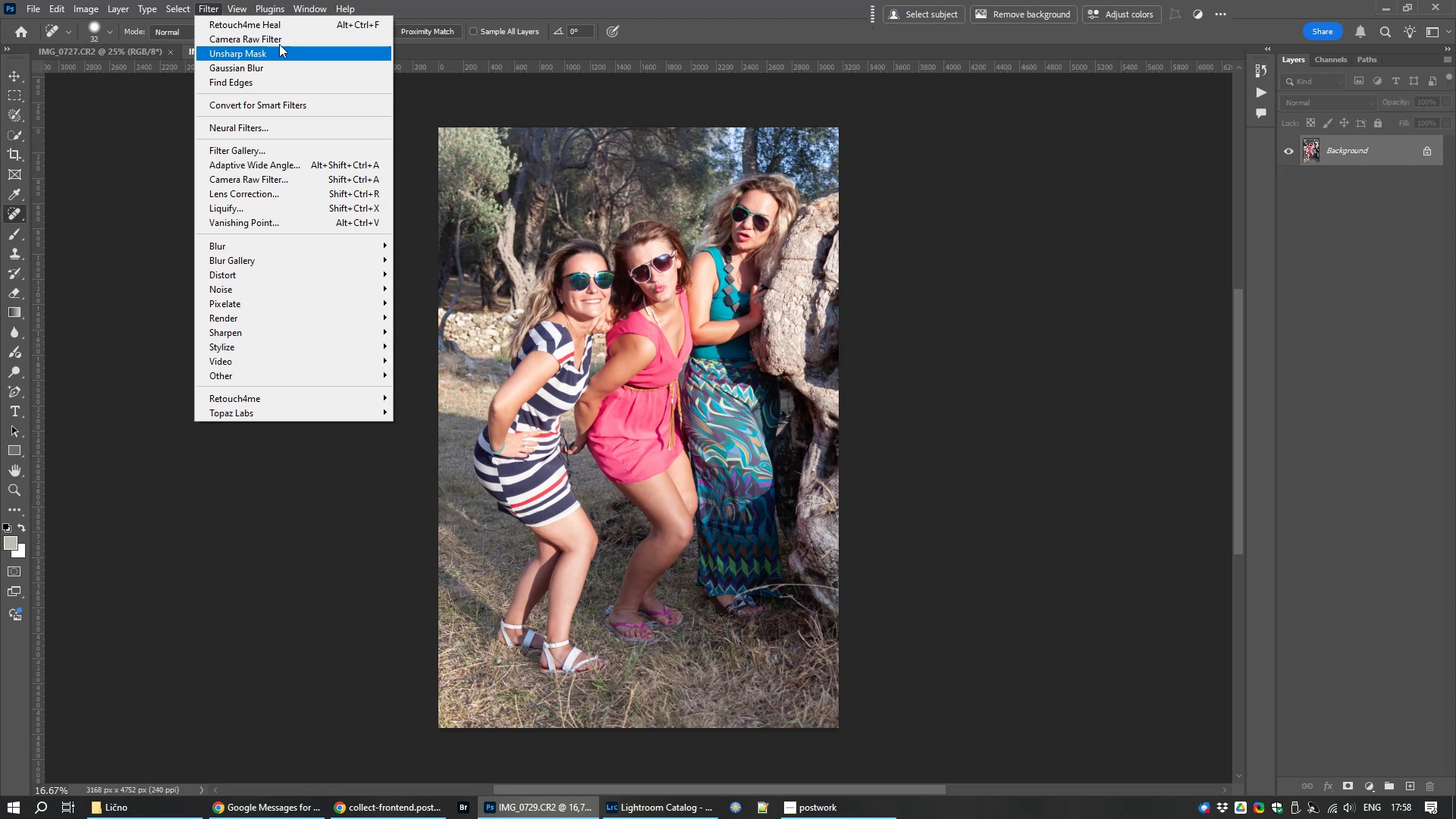 
left_click([282, 39])
 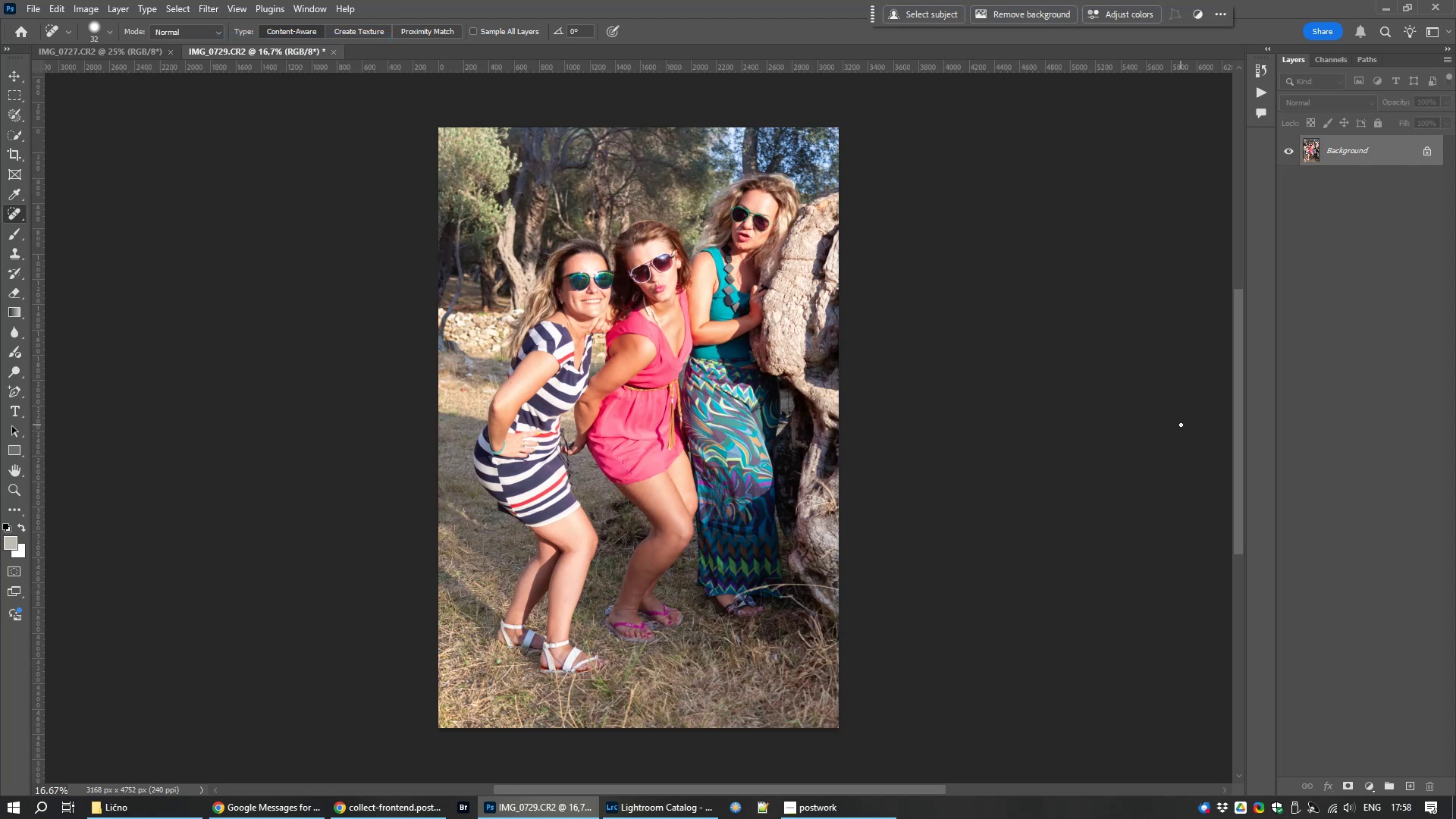 
wait(6.83)
 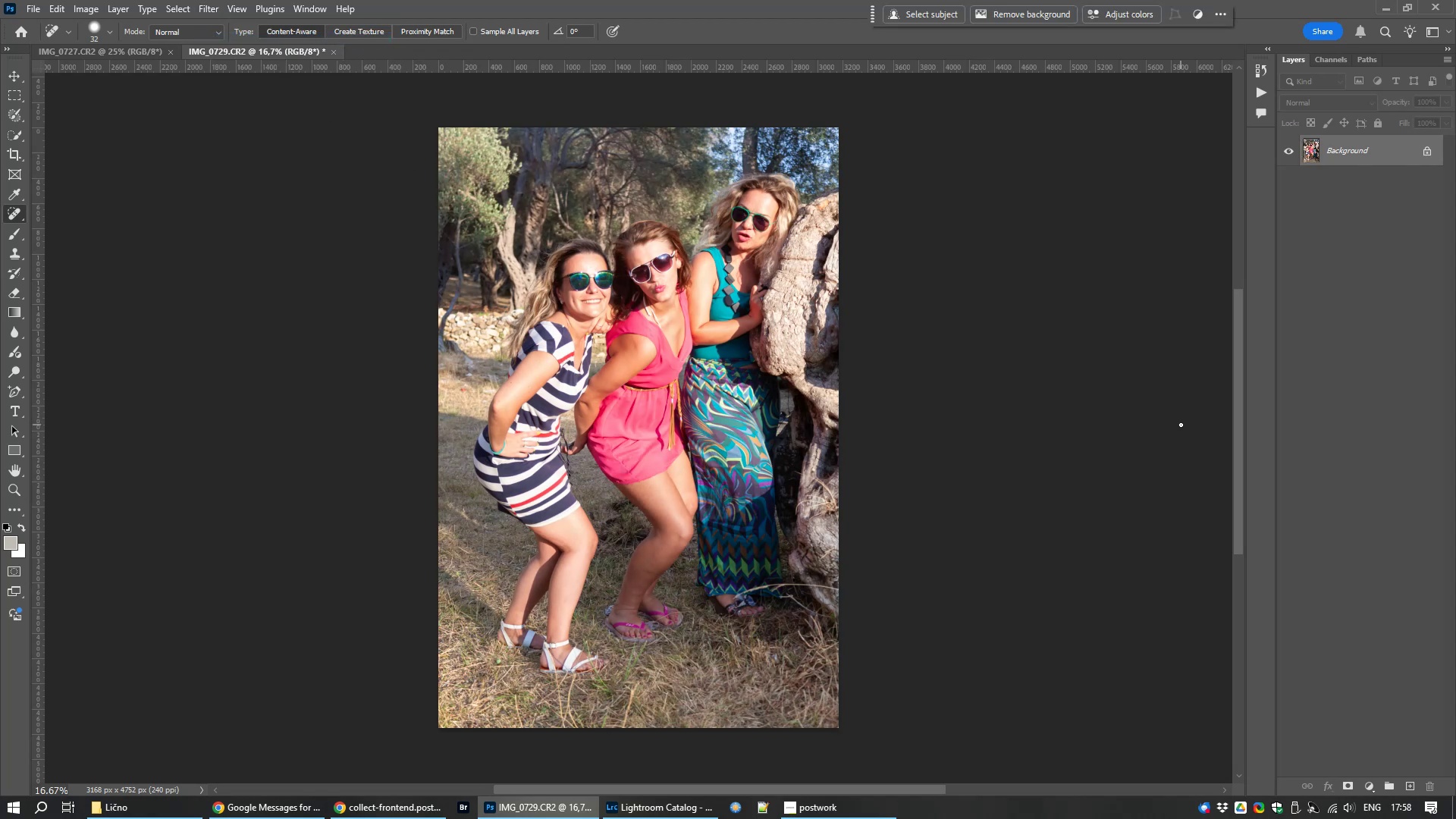 
key(Control+Z)
 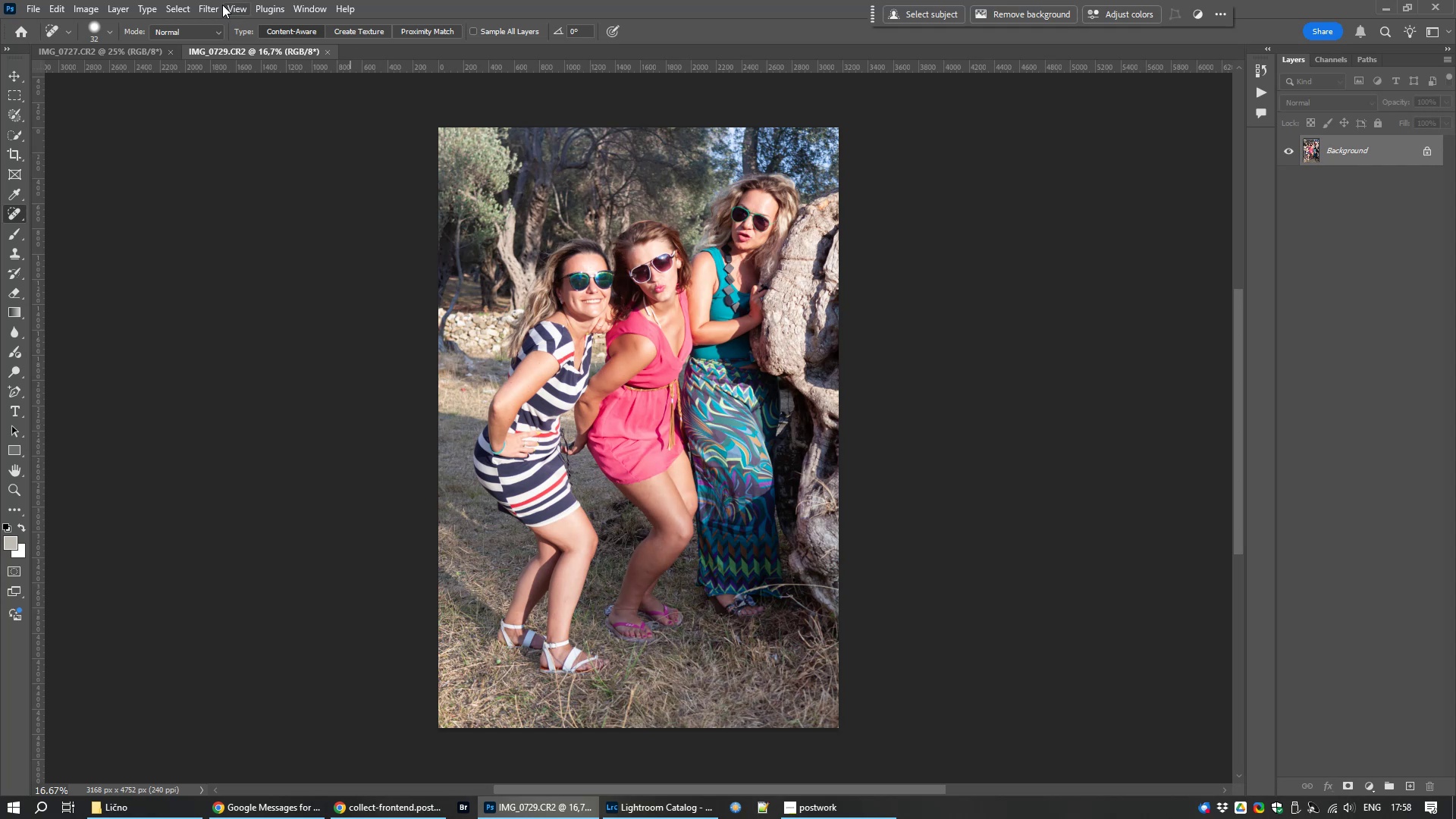 
left_click([209, 3])
 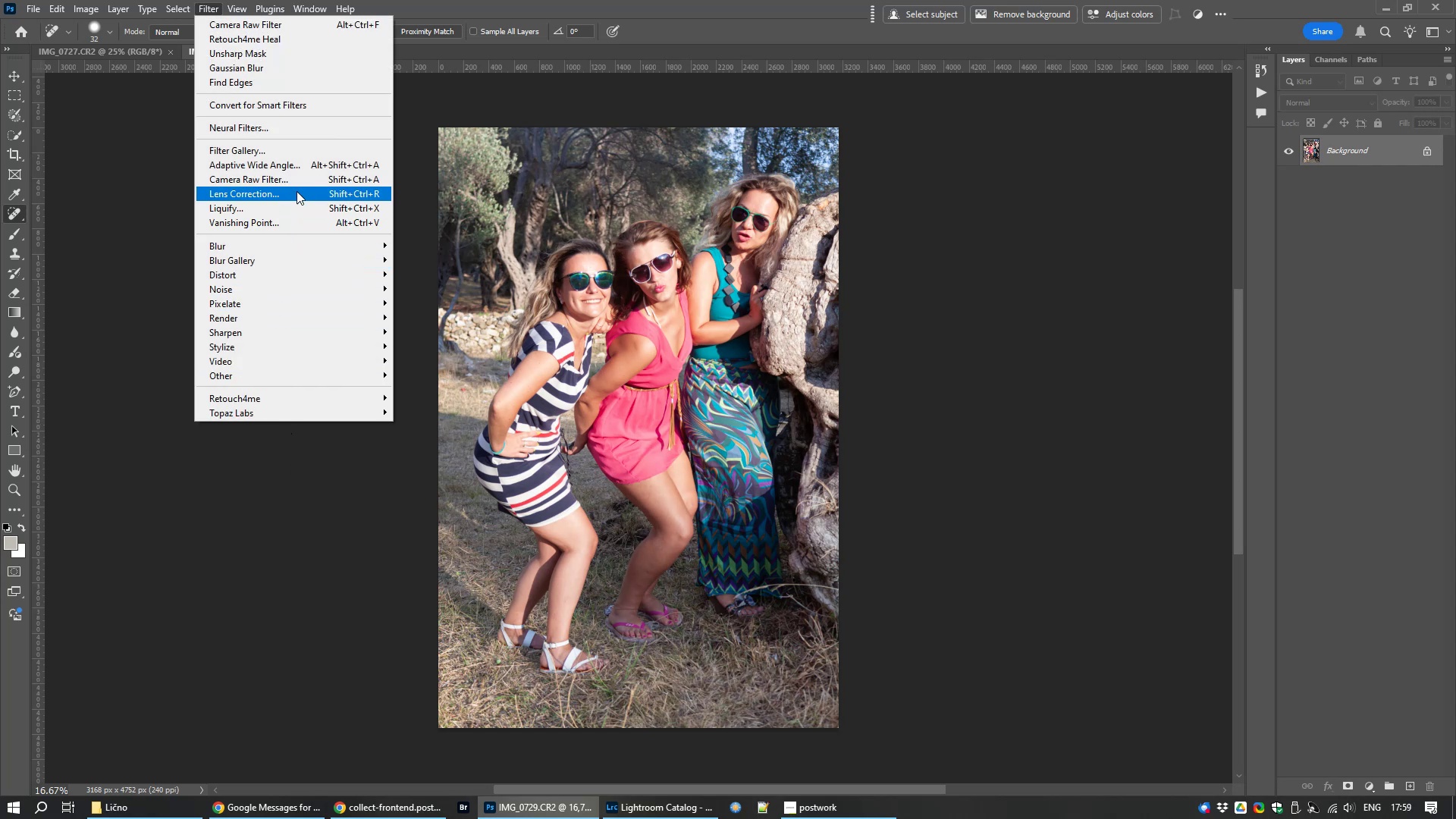 
left_click([300, 181])
 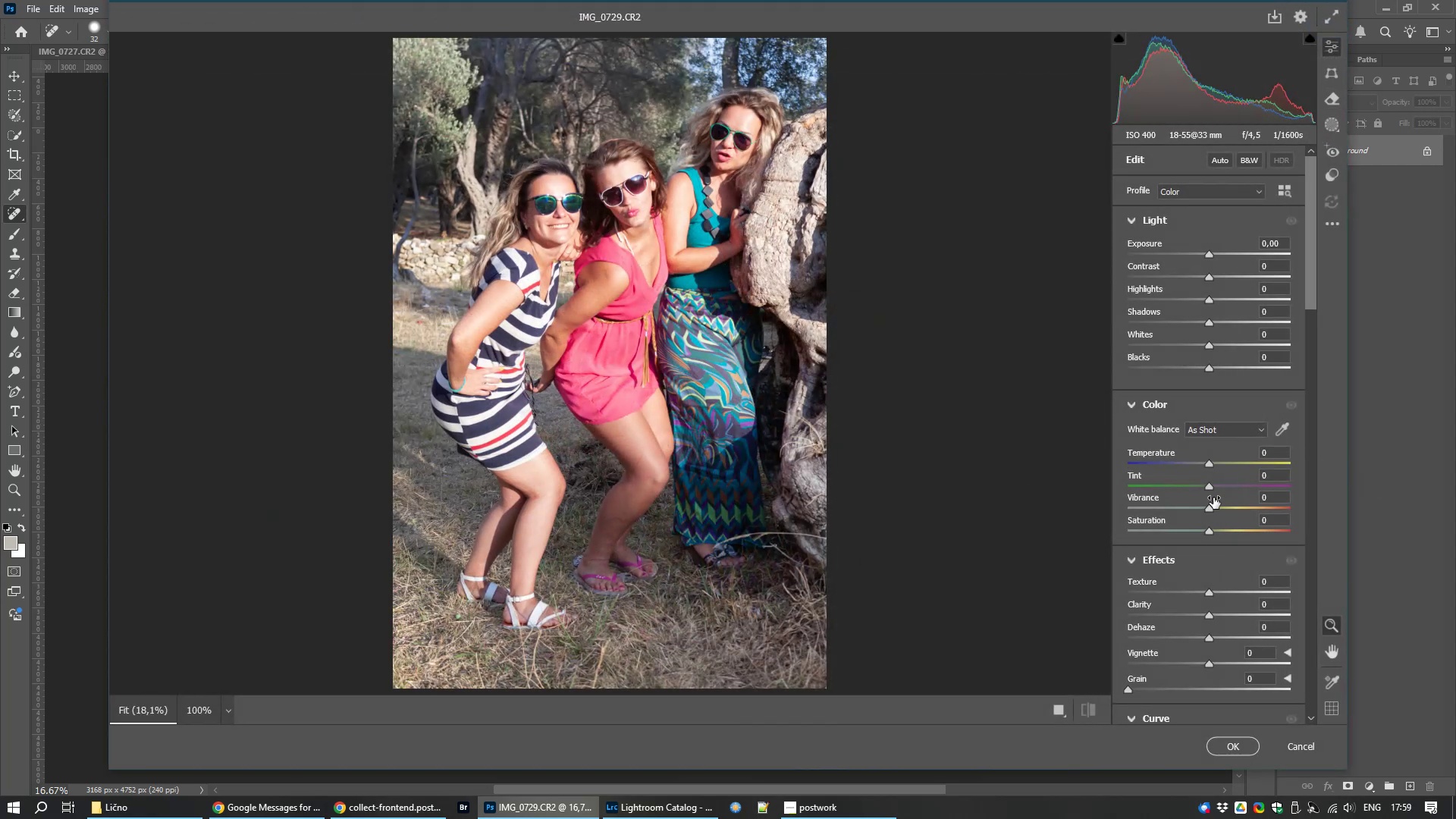 
left_click_drag(start_coordinate=[1213, 512], to_coordinate=[1235, 508])
 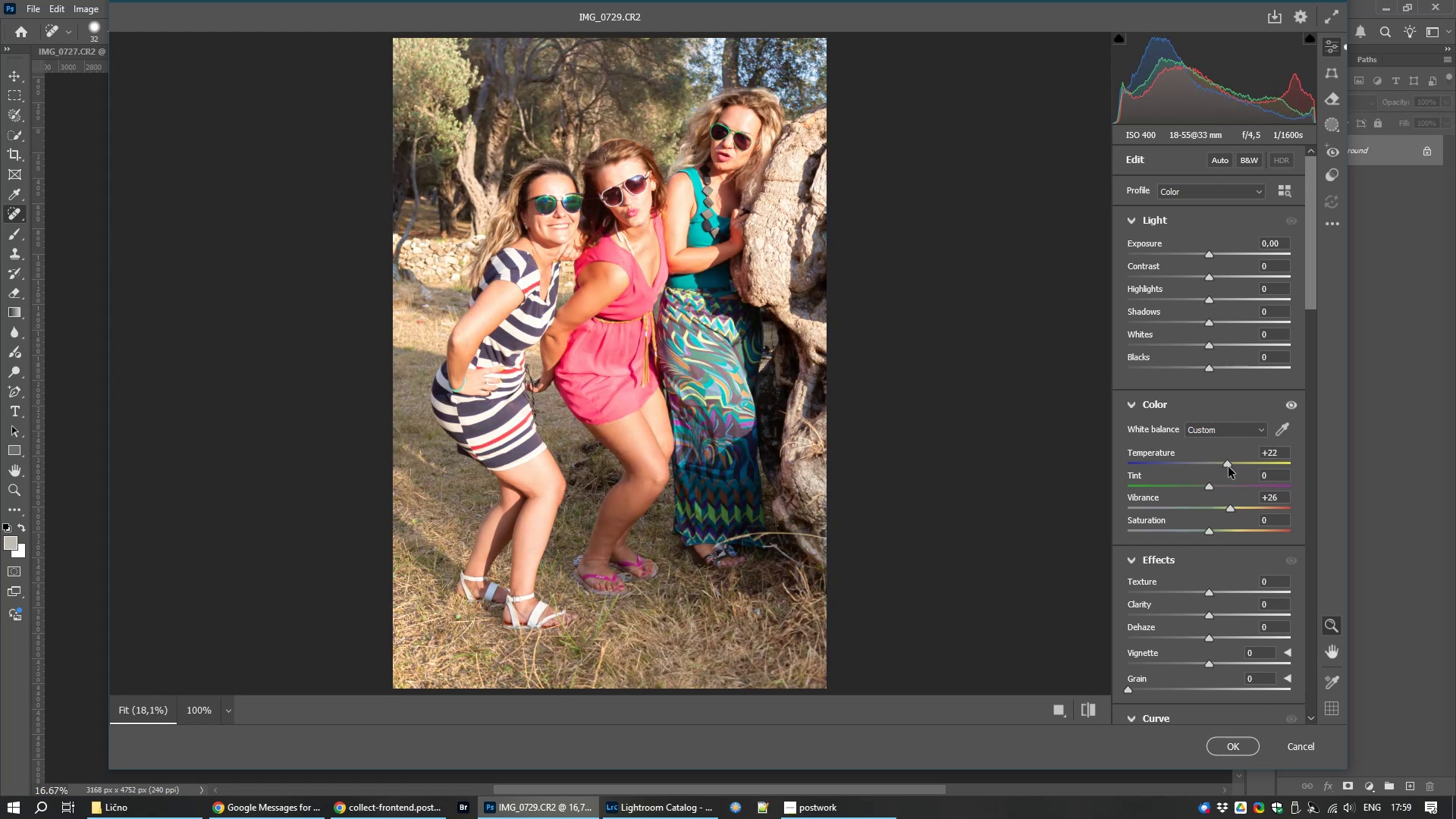 
wait(9.76)
 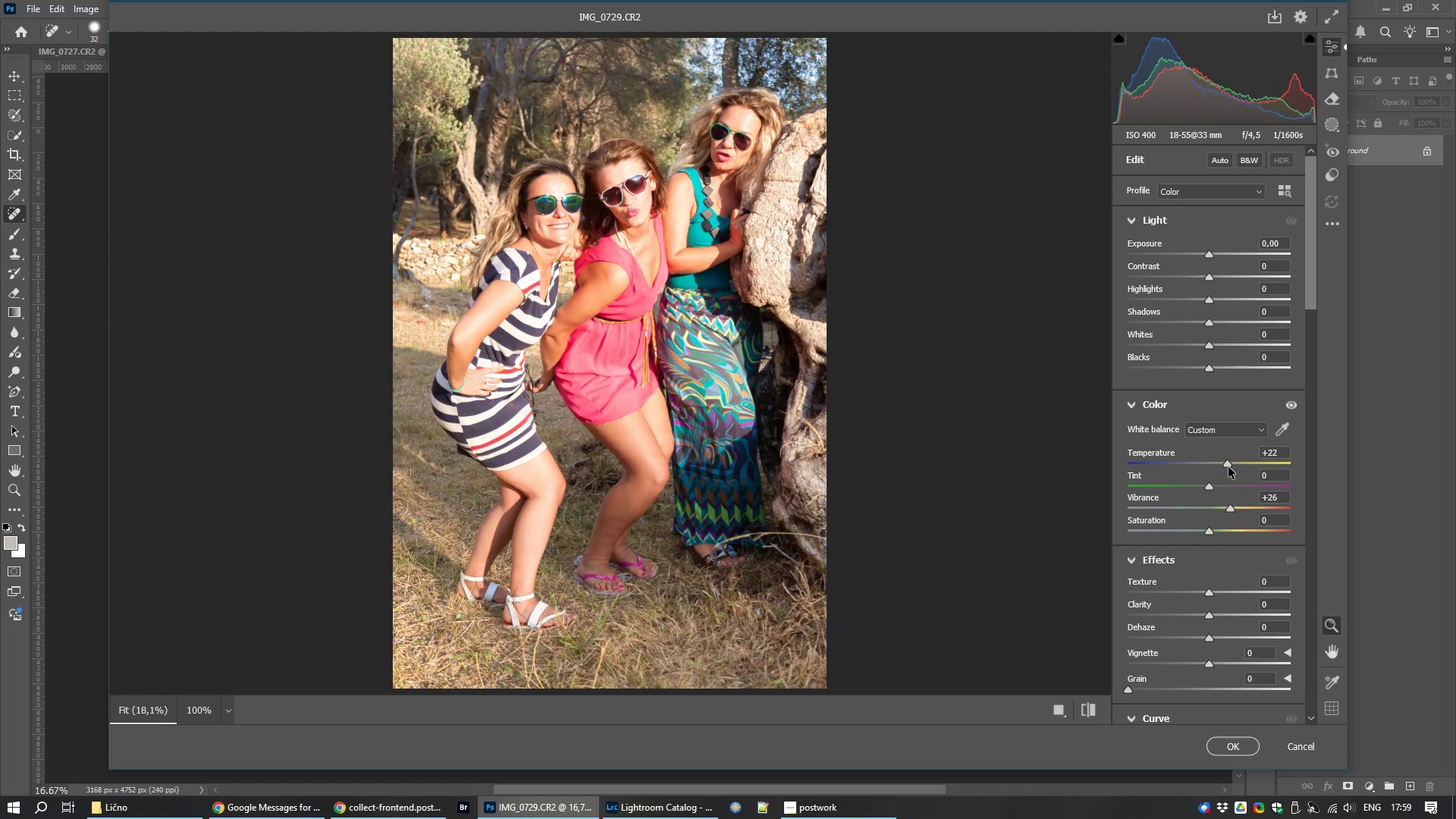 
left_click_drag(start_coordinate=[1208, 302], to_coordinate=[1196, 299])
 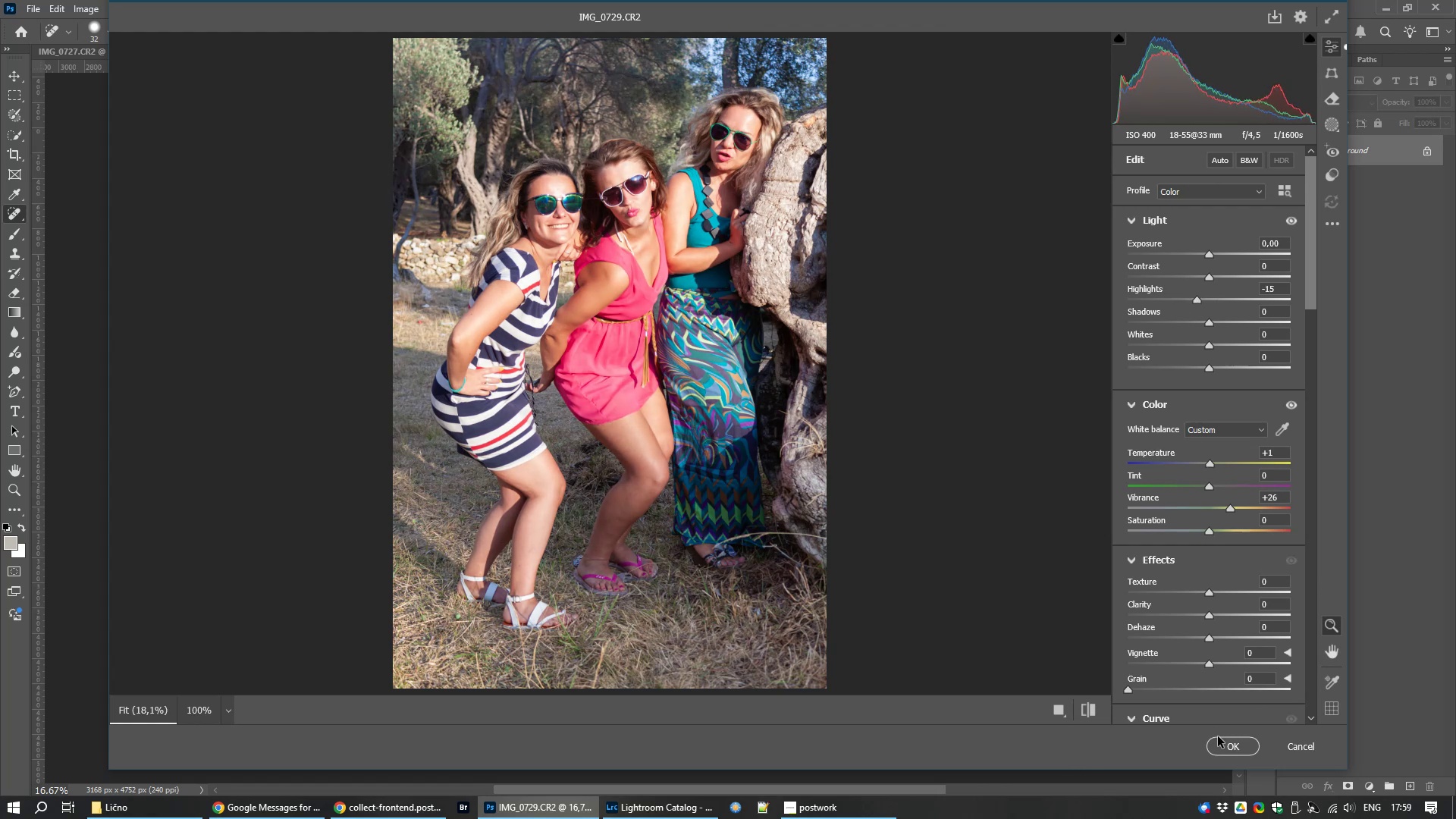 
left_click_drag(start_coordinate=[1223, 740], to_coordinate=[1225, 745])
 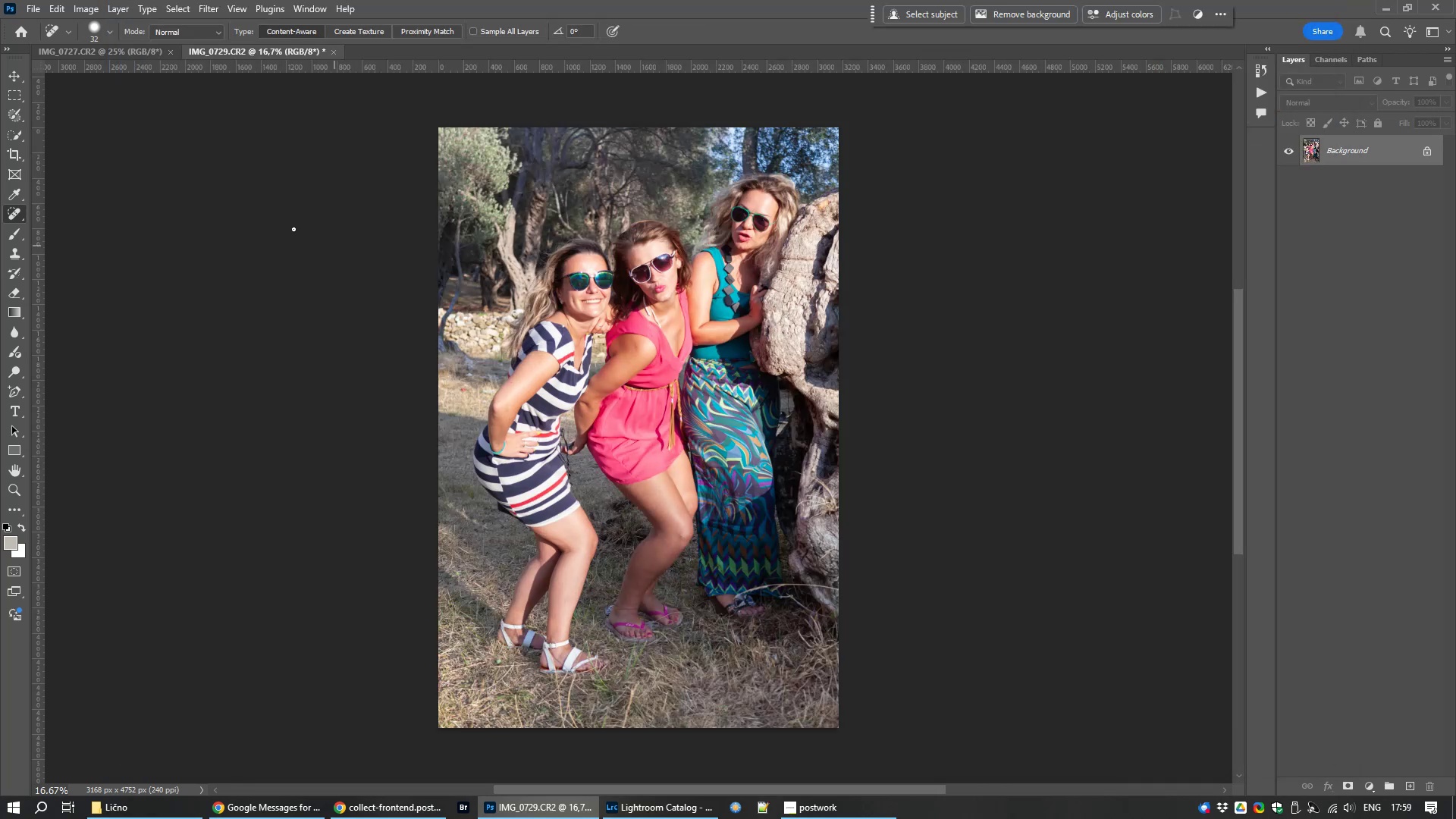 
left_click([11, 154])
 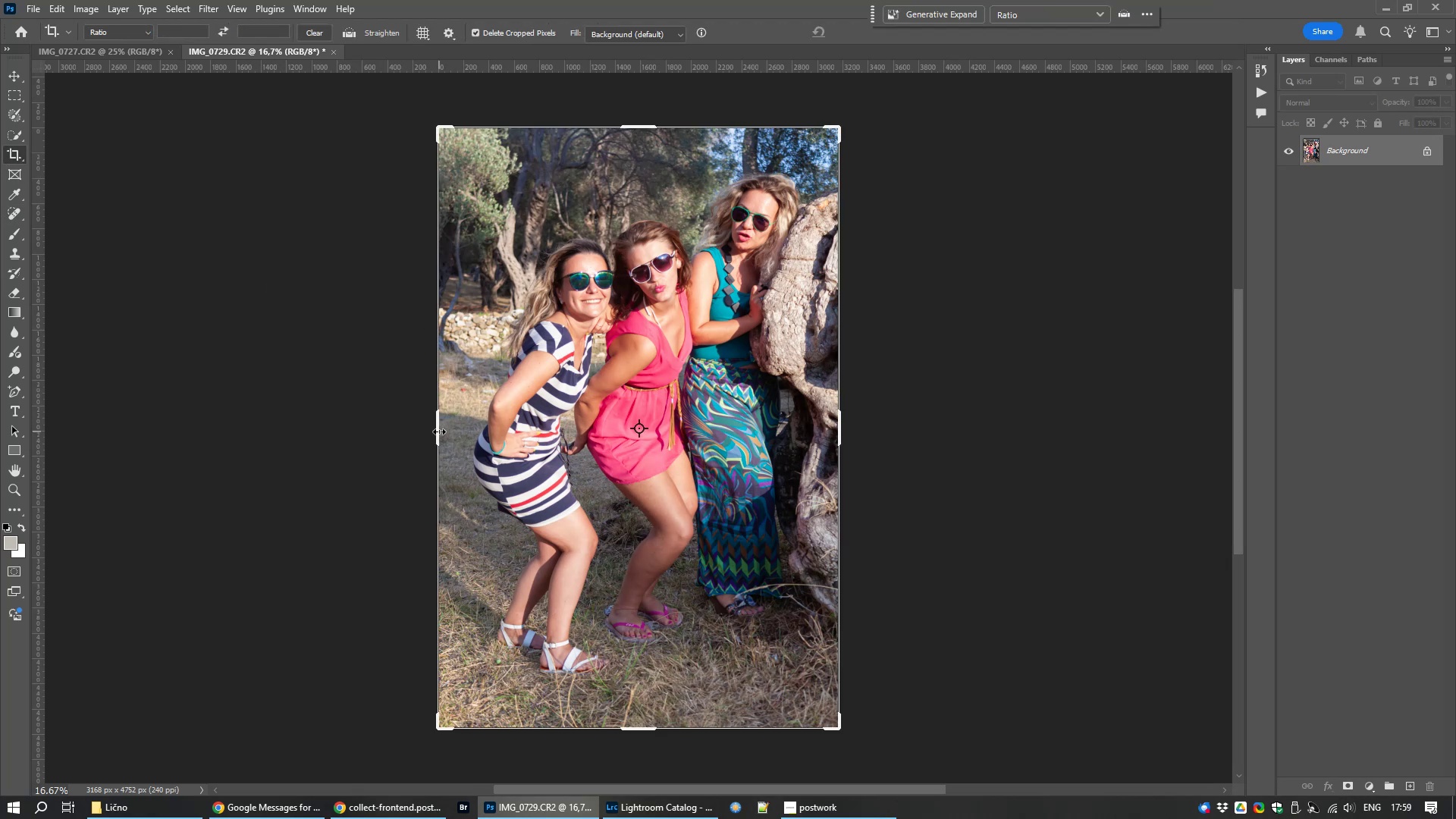 
left_click_drag(start_coordinate=[442, 431], to_coordinate=[443, 427])
 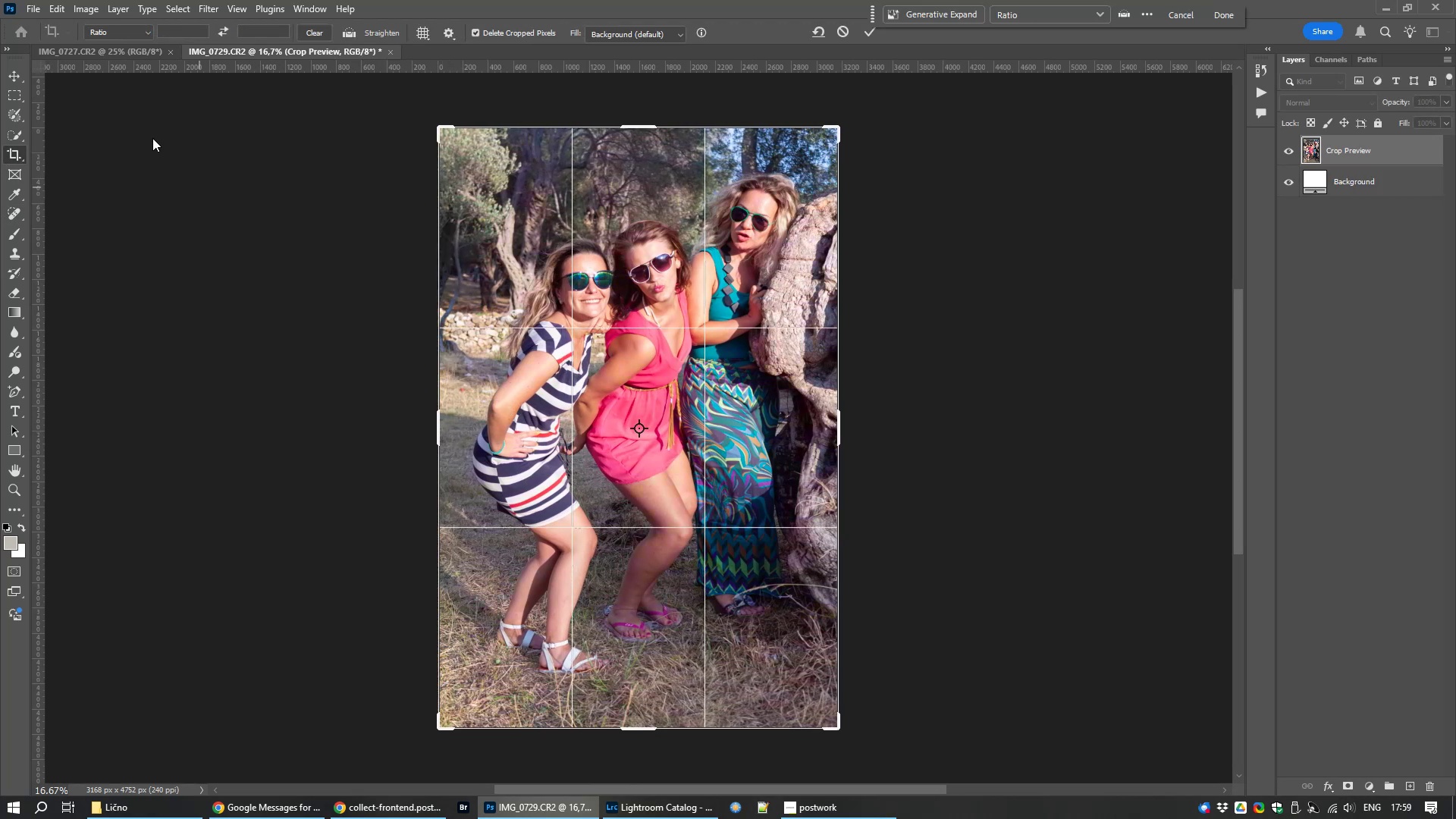 
mouse_move([127, 77])
 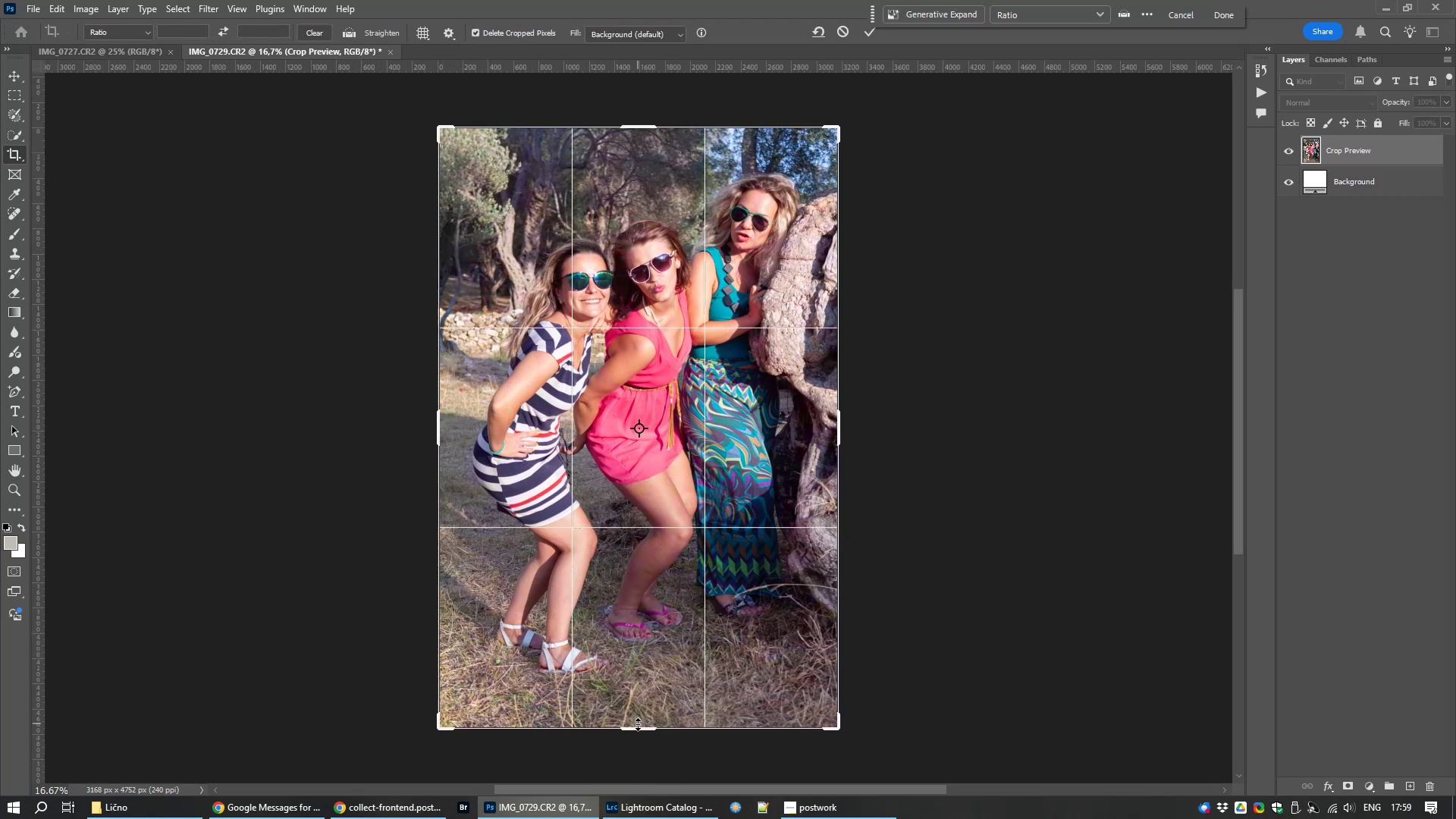 
left_click_drag(start_coordinate=[640, 729], to_coordinate=[635, 705])
 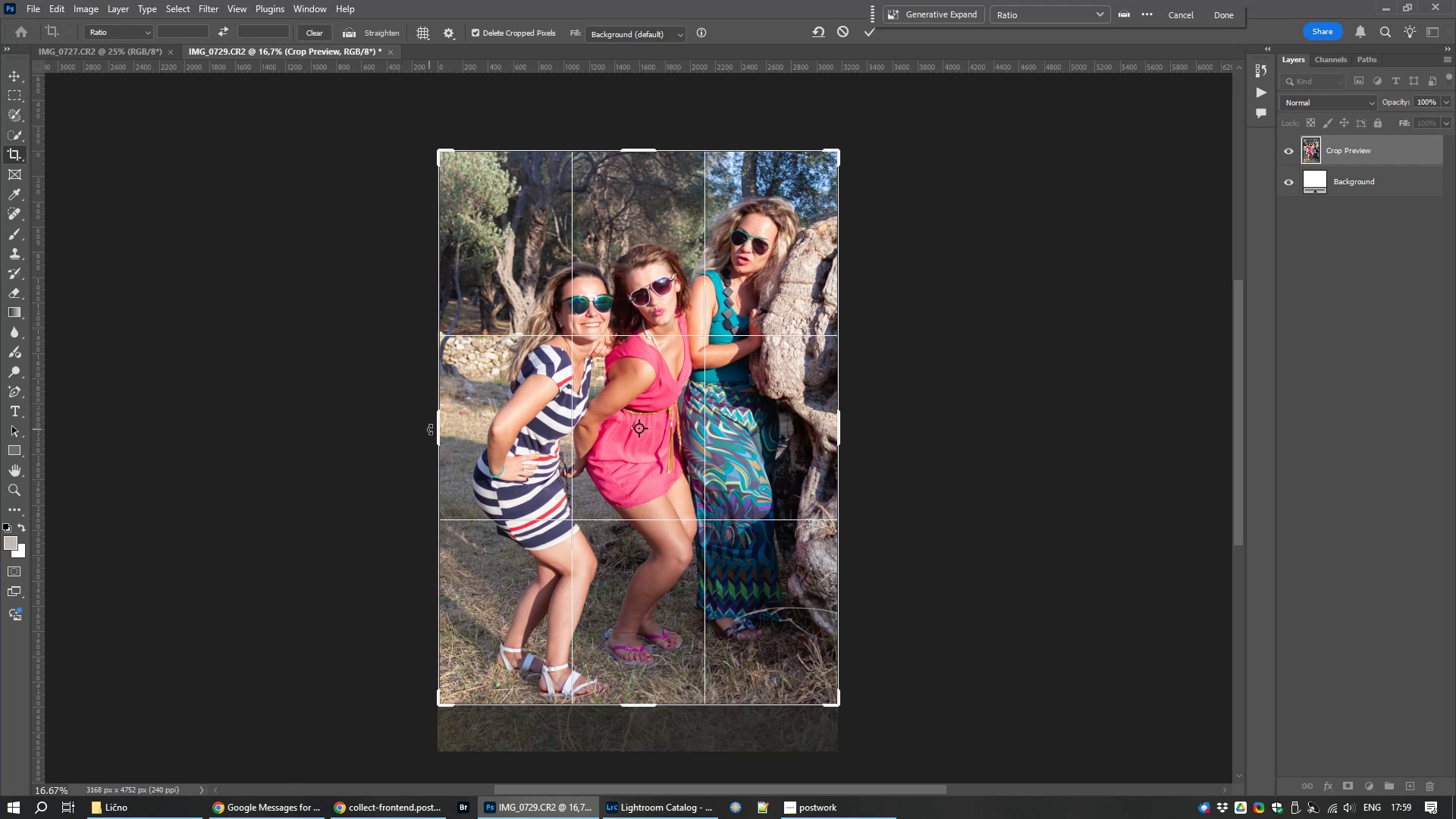 
left_click_drag(start_coordinate=[438, 438], to_coordinate=[452, 440])
 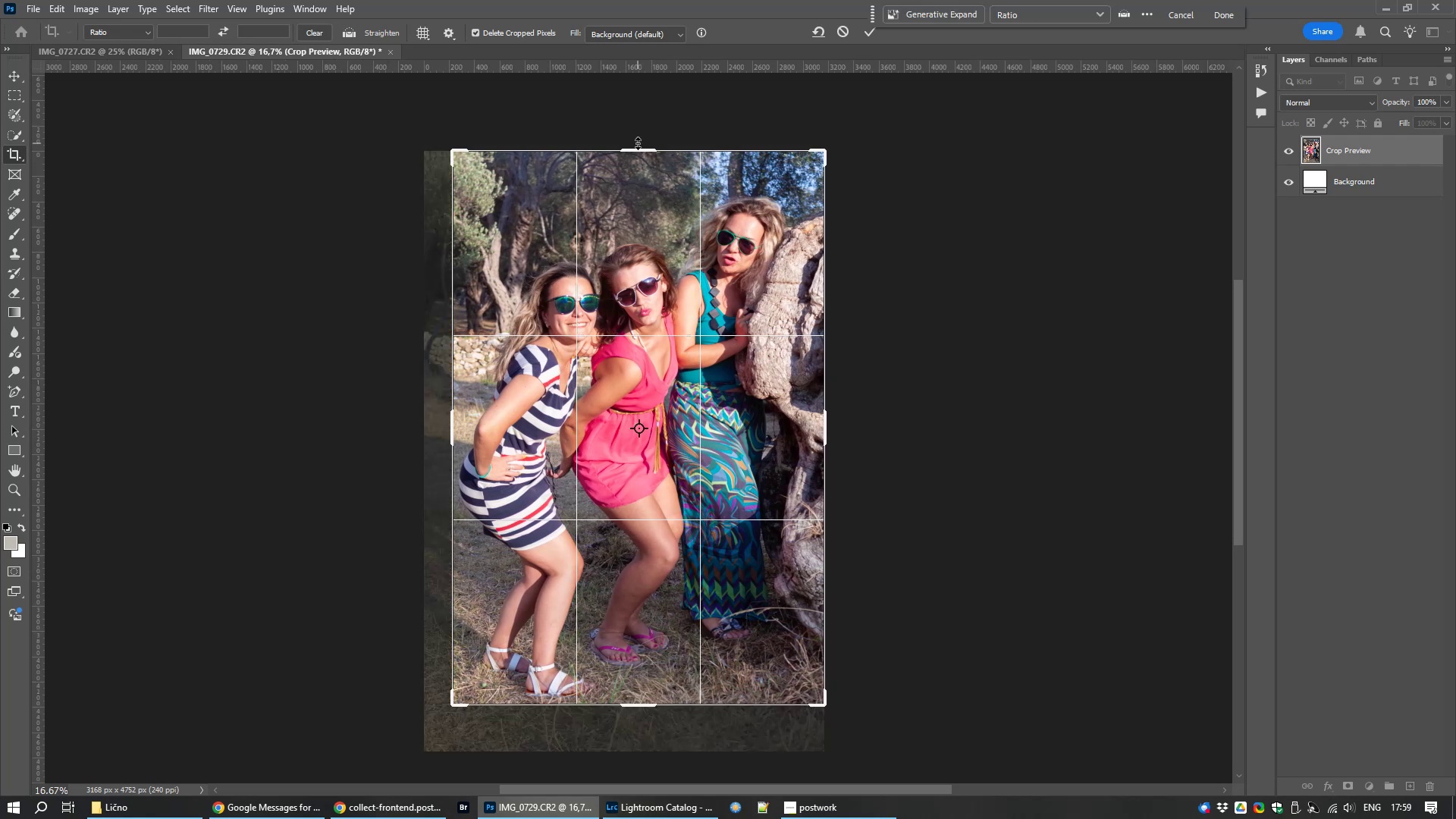 
left_click_drag(start_coordinate=[638, 149], to_coordinate=[635, 163])
 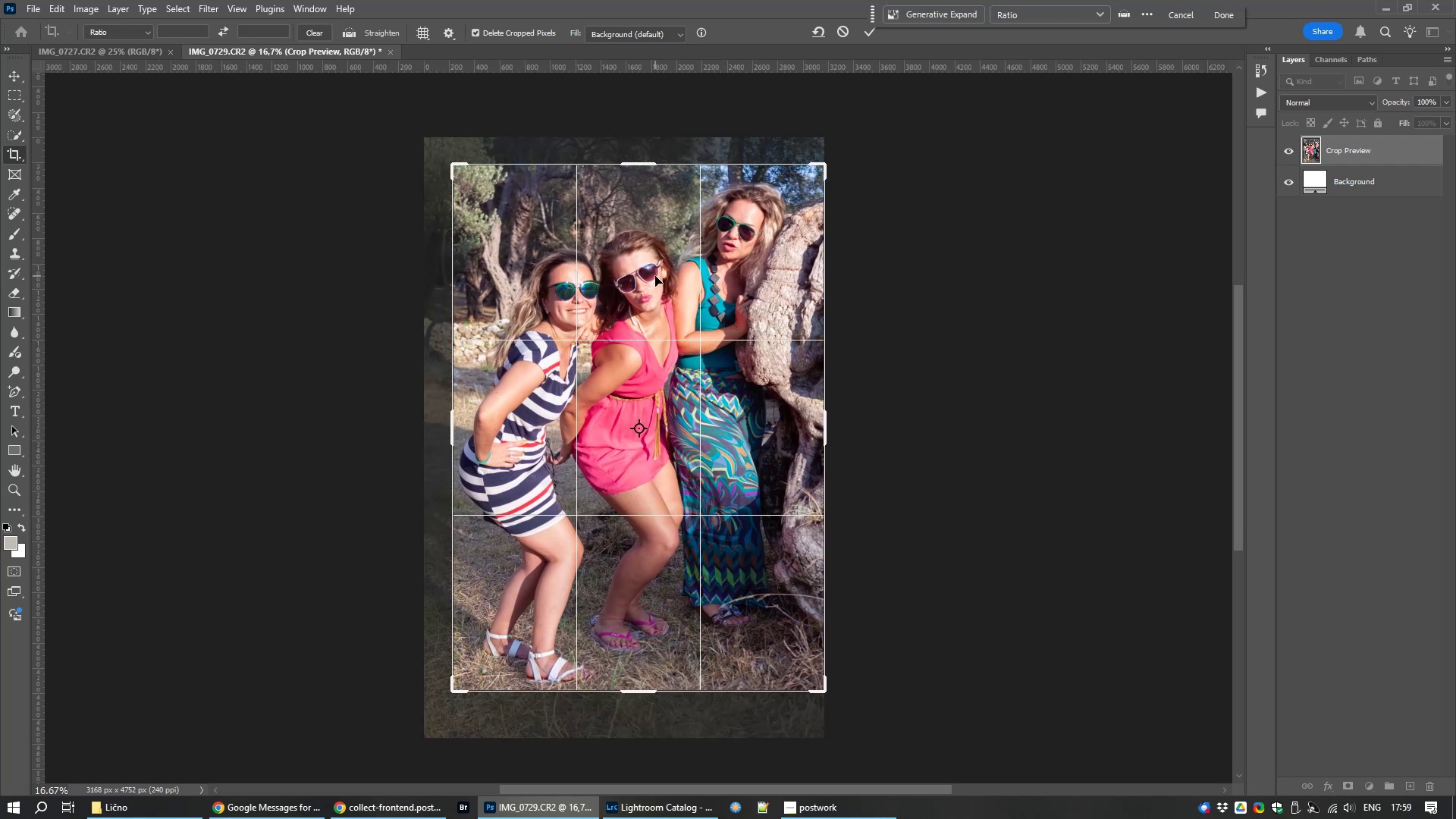 
double_click([655, 276])
 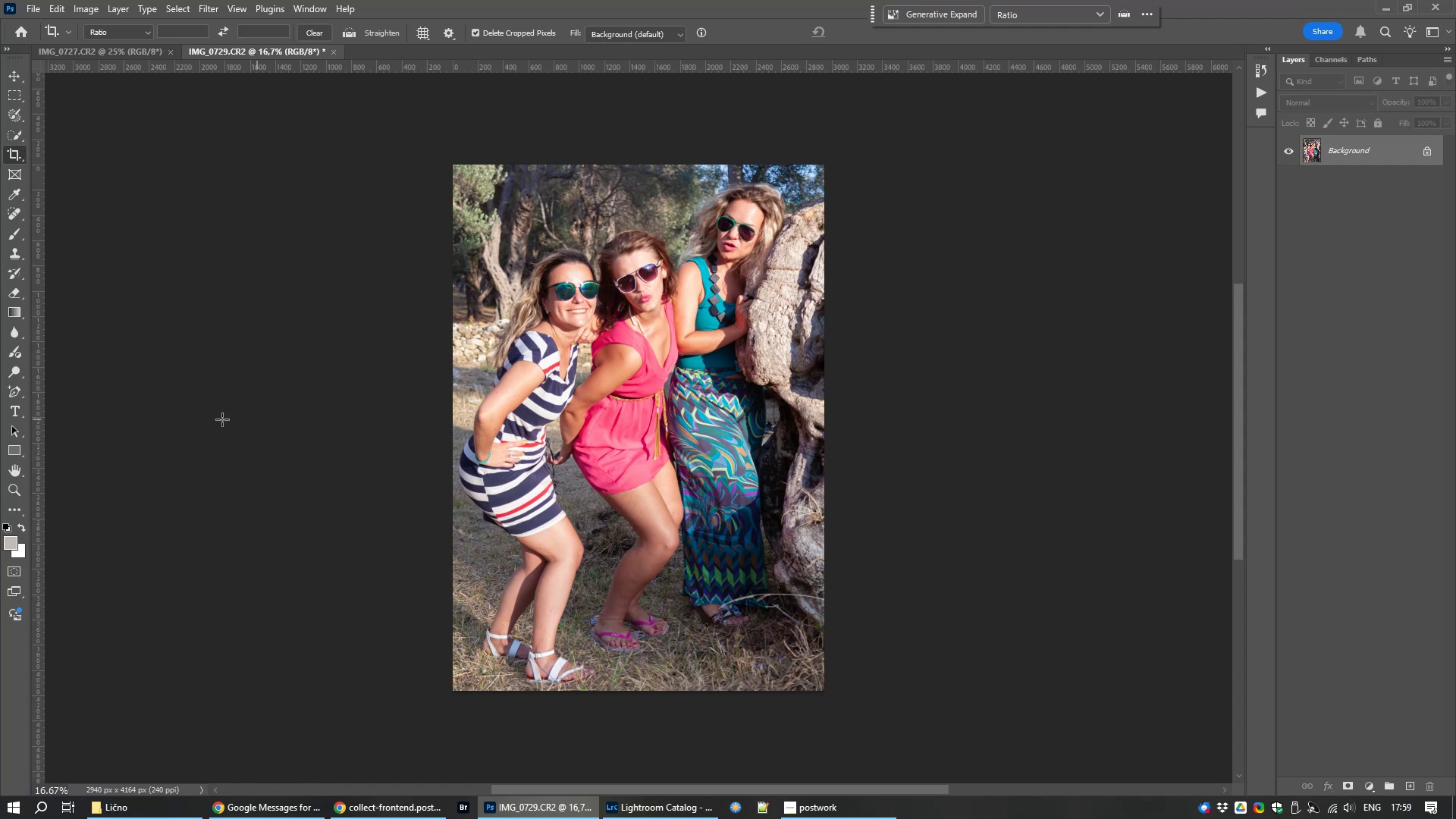 
wait(7.5)
 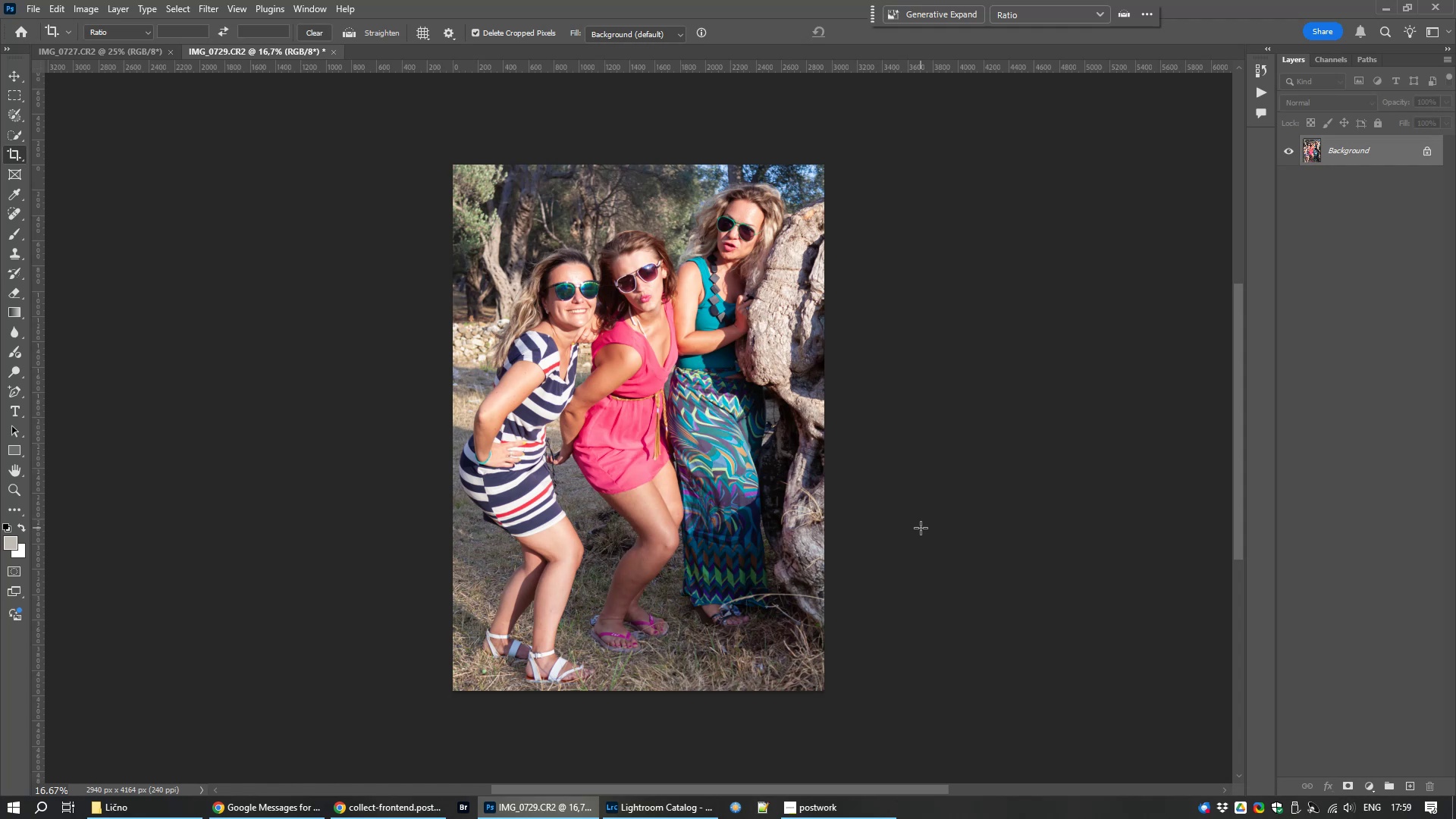 
key(O)
 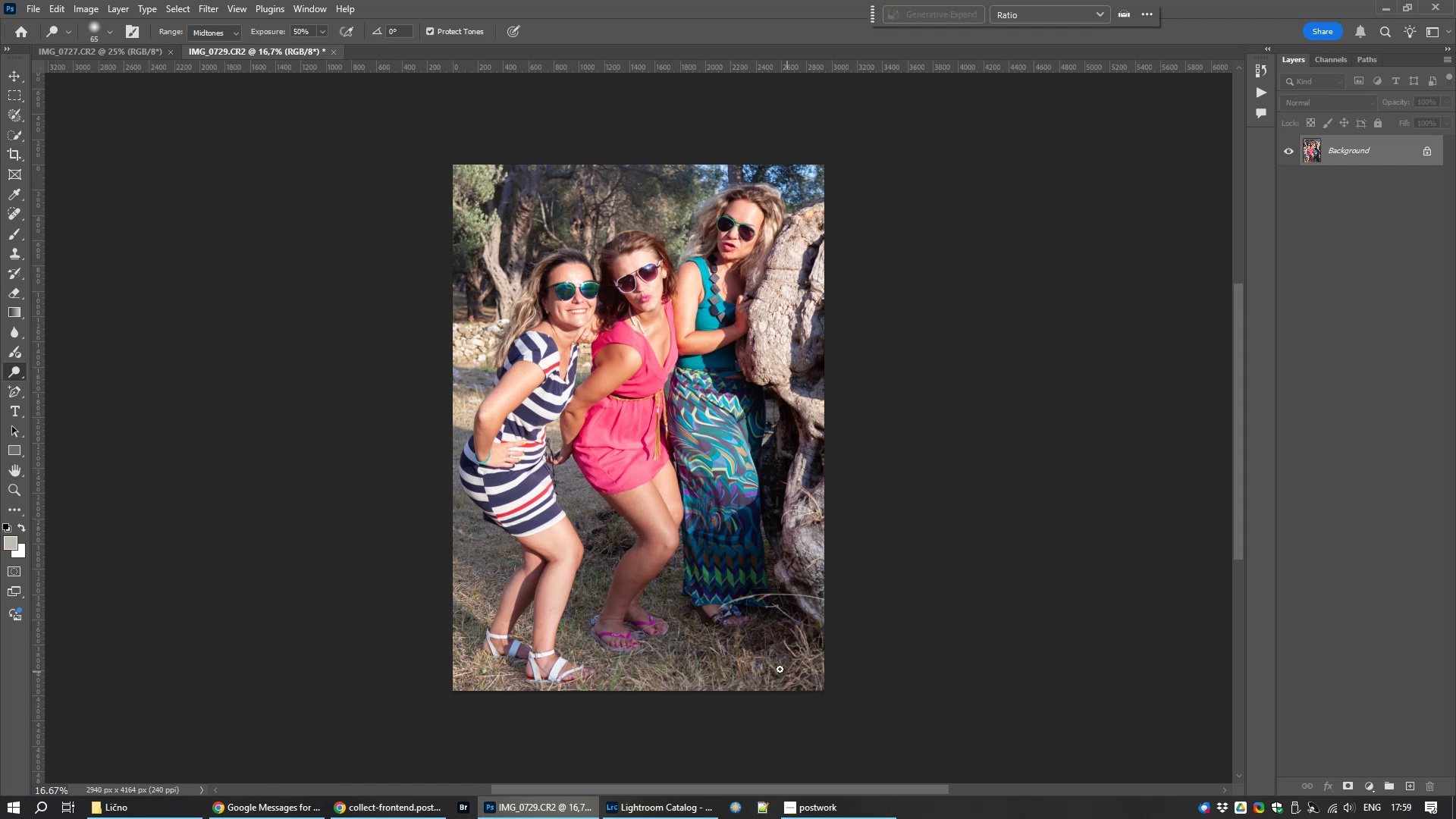 
scroll: coordinate [729, 554], scroll_direction: up, amount: 6.0
 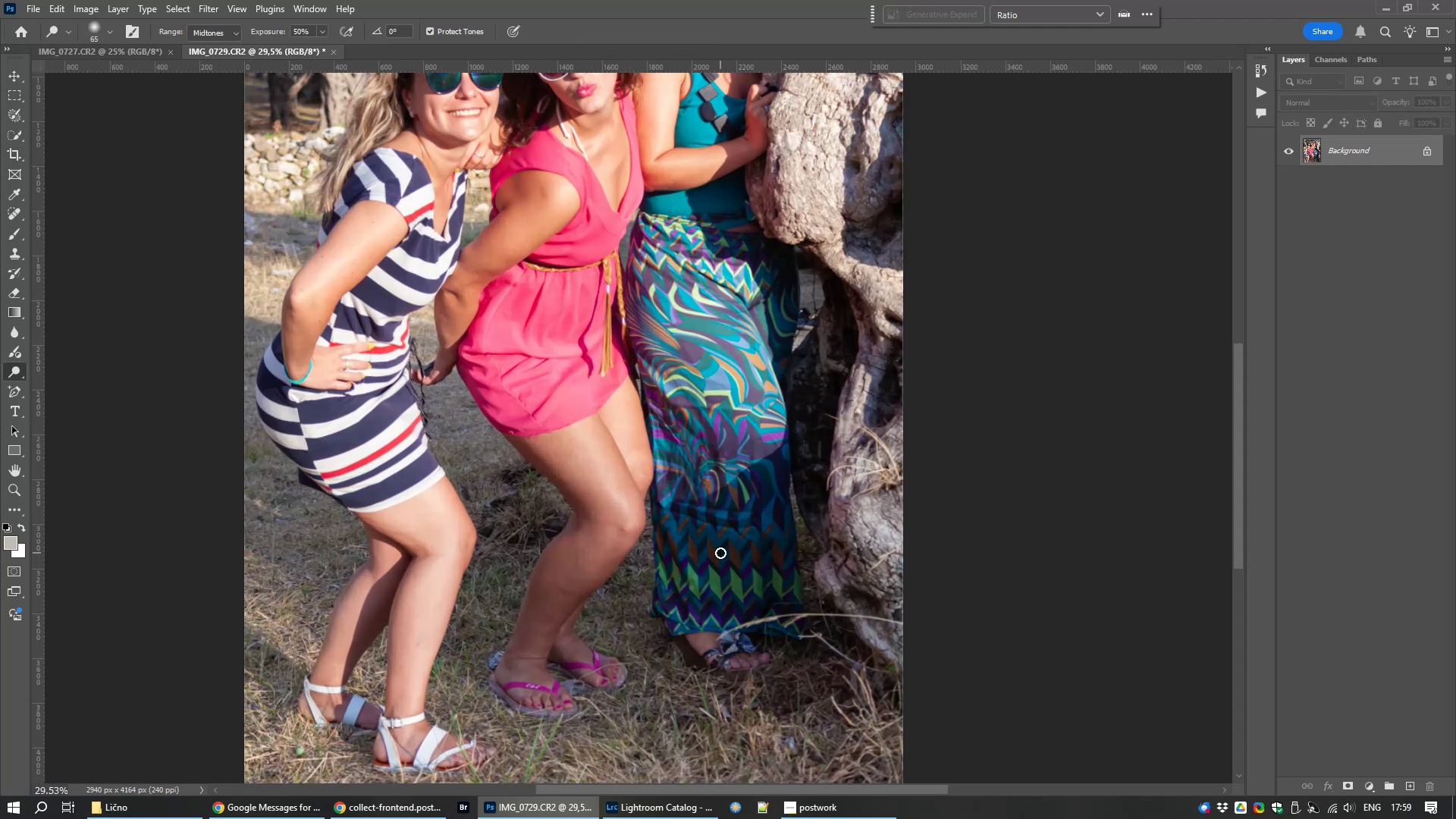 
hold_key(key=AltLeft, duration=1.22)
 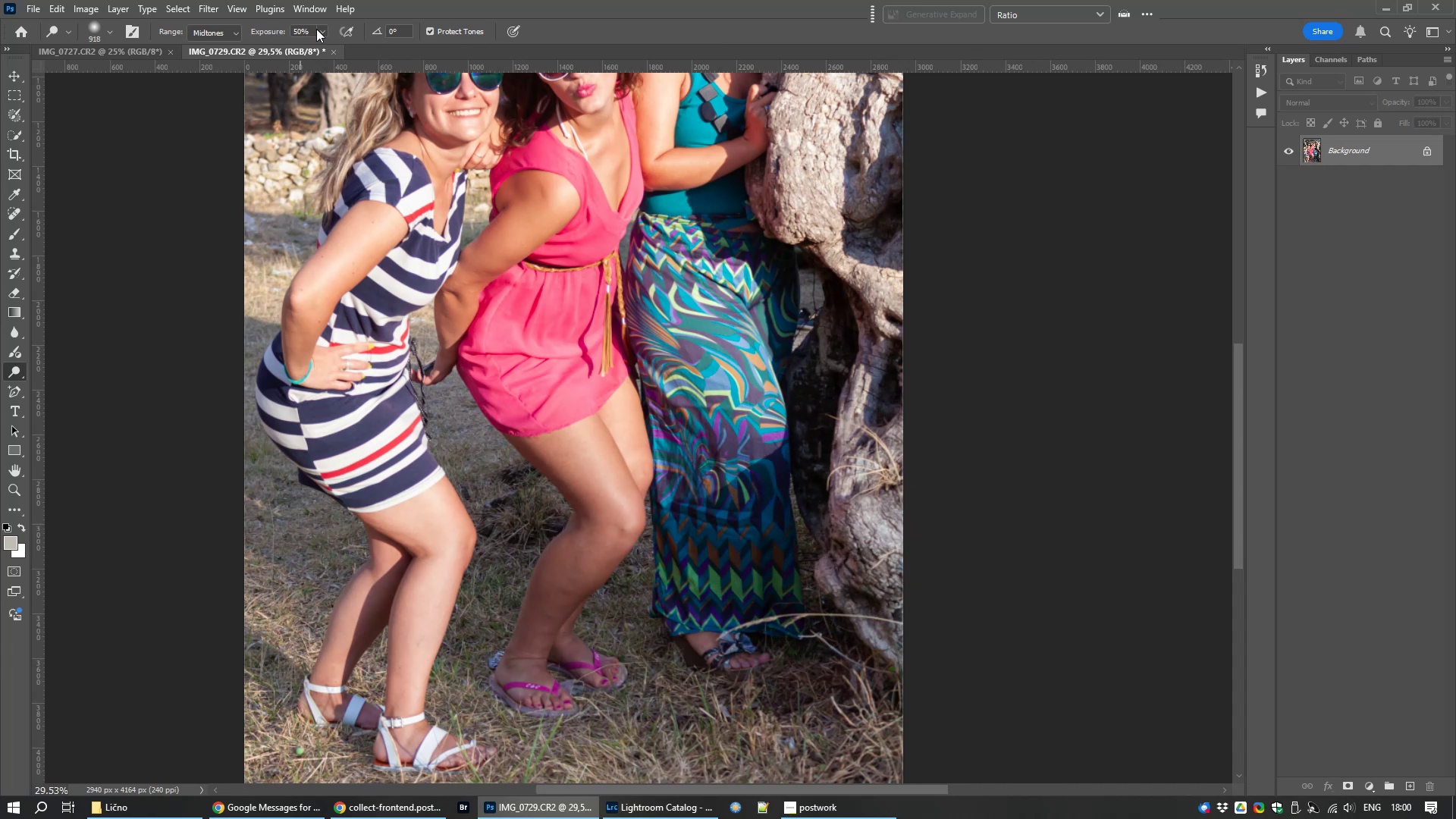 
left_click([318, 35])
 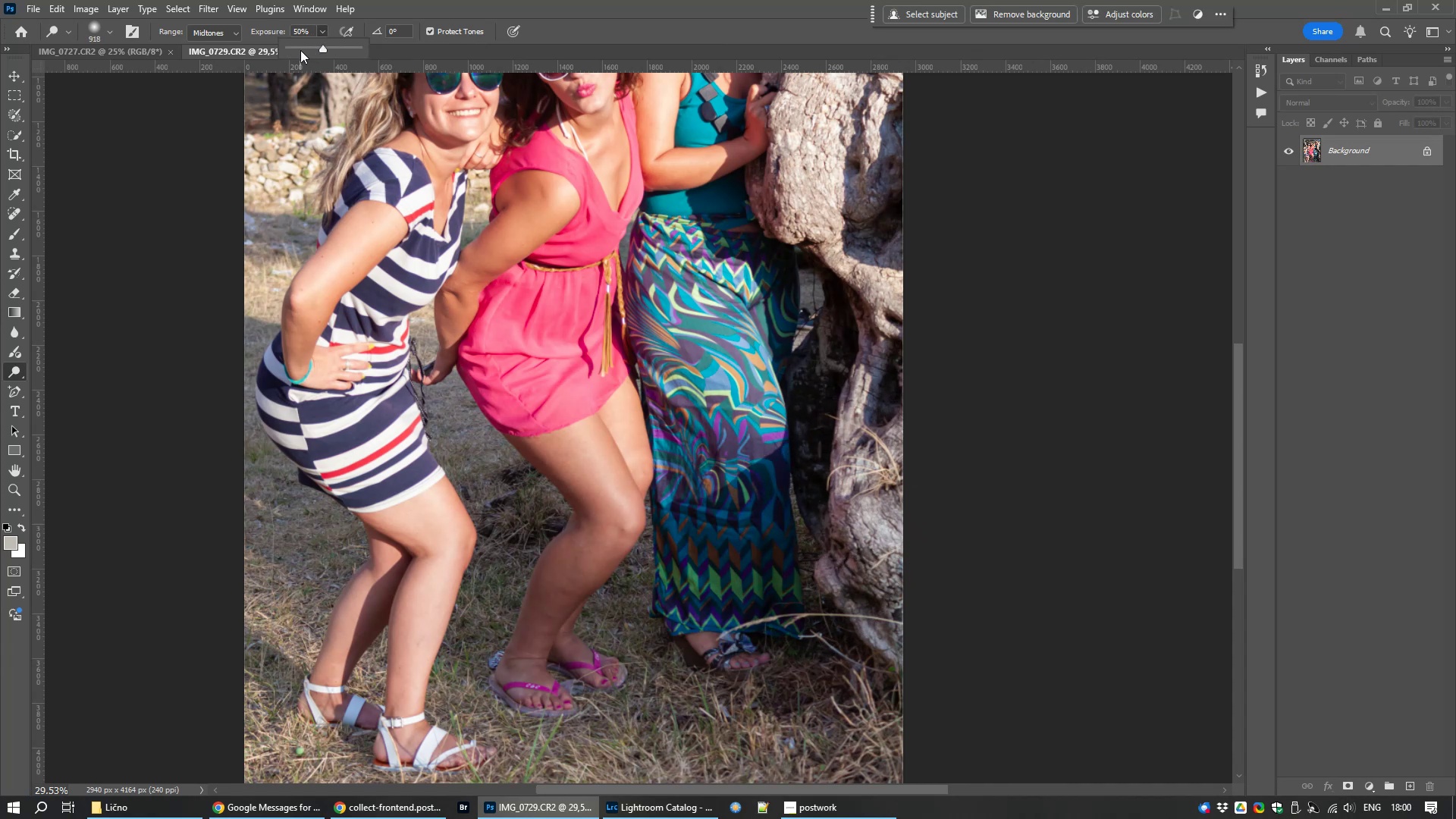 
left_click([300, 49])
 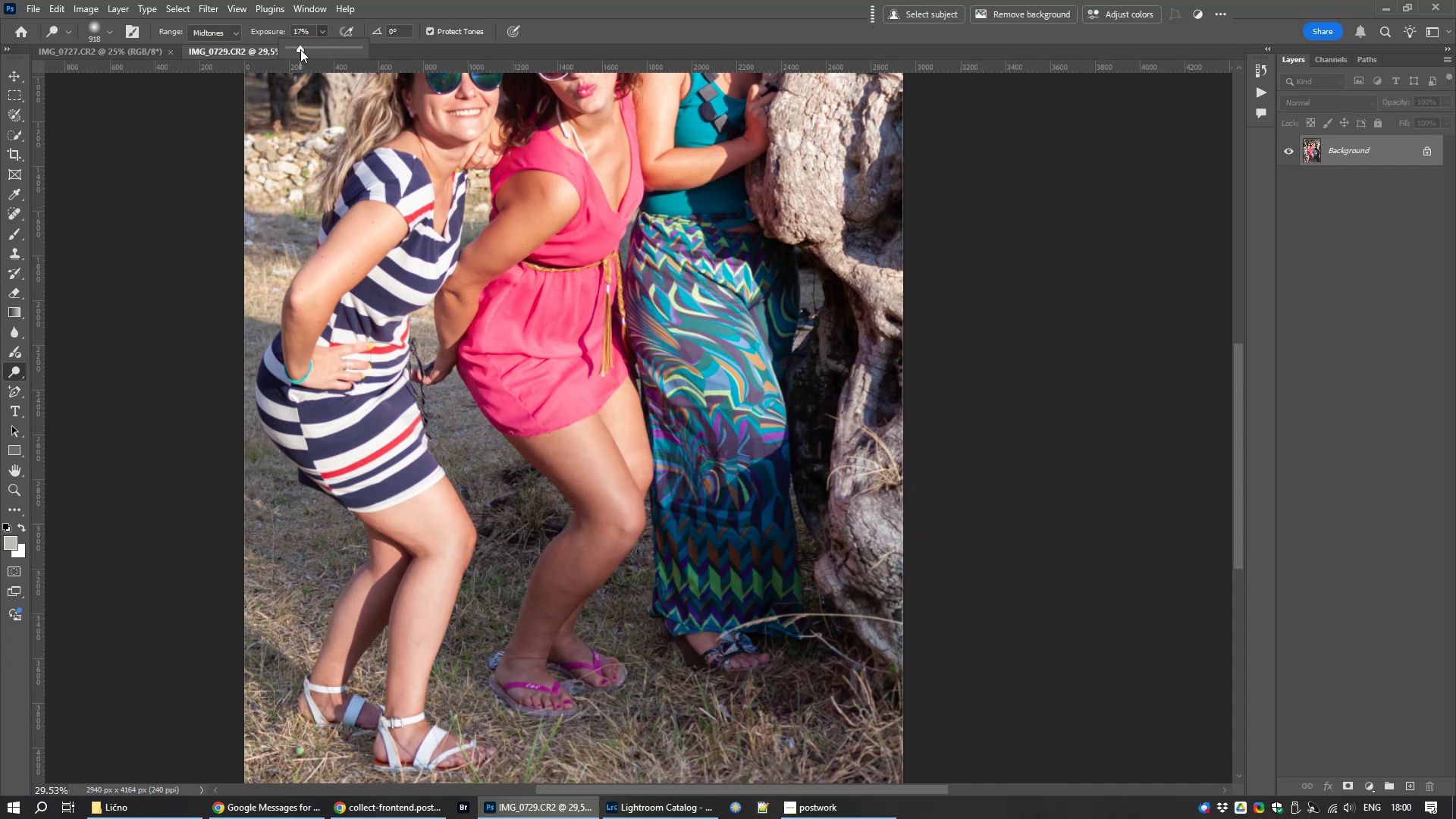 
left_click([763, 0])
 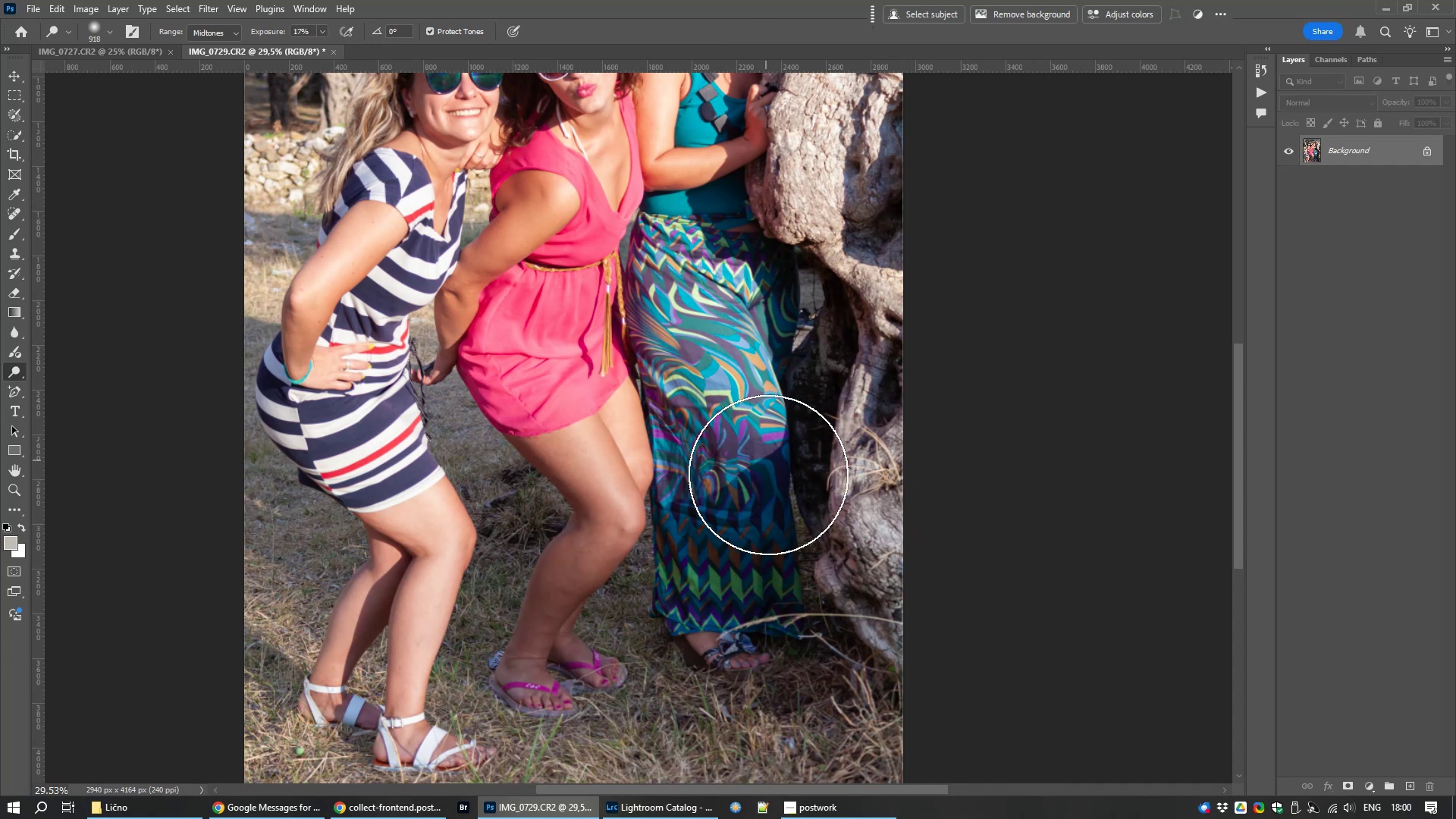 
left_click_drag(start_coordinate=[780, 500], to_coordinate=[715, 600])
 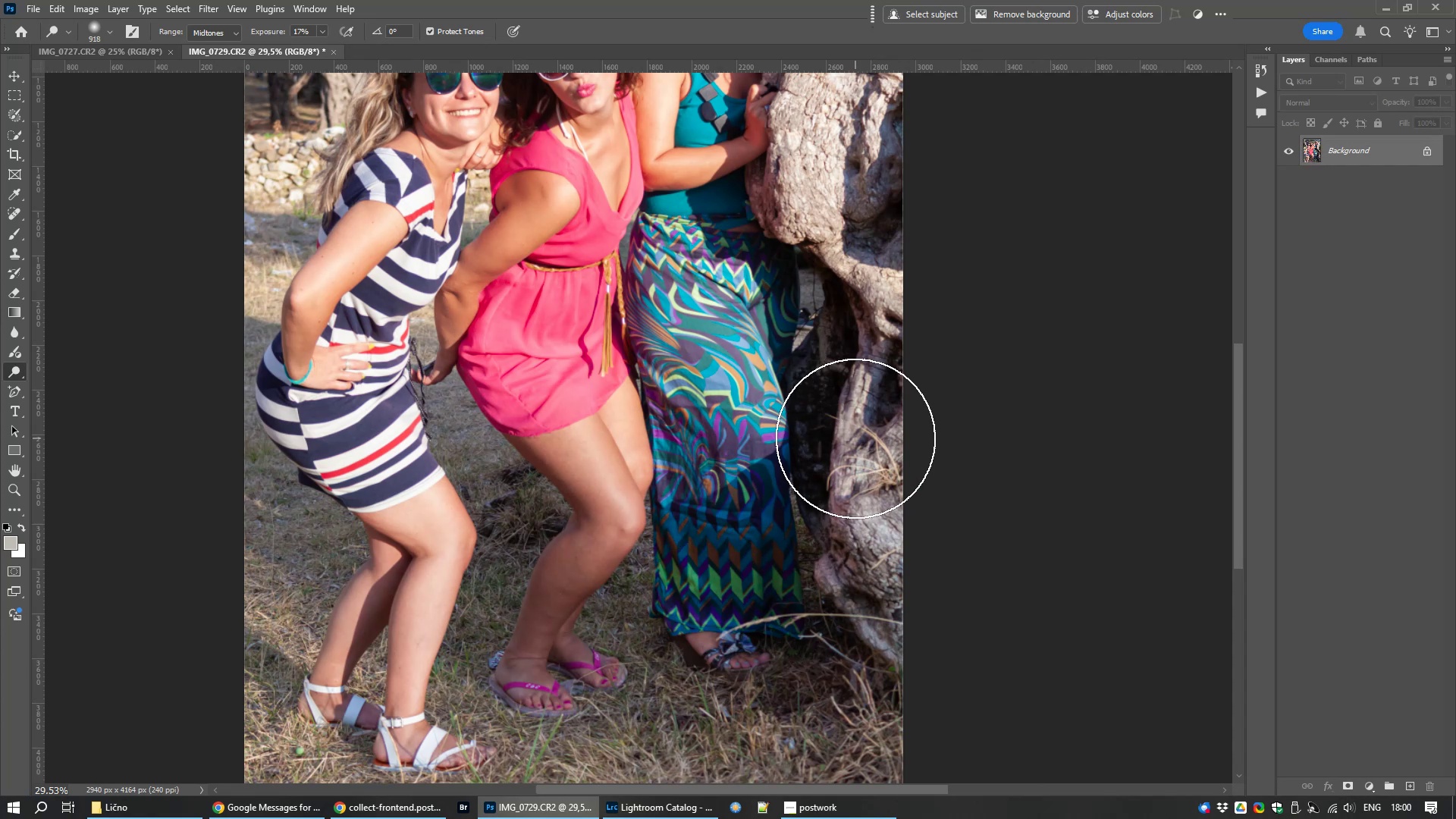 
left_click_drag(start_coordinate=[843, 456], to_coordinate=[680, 584])
 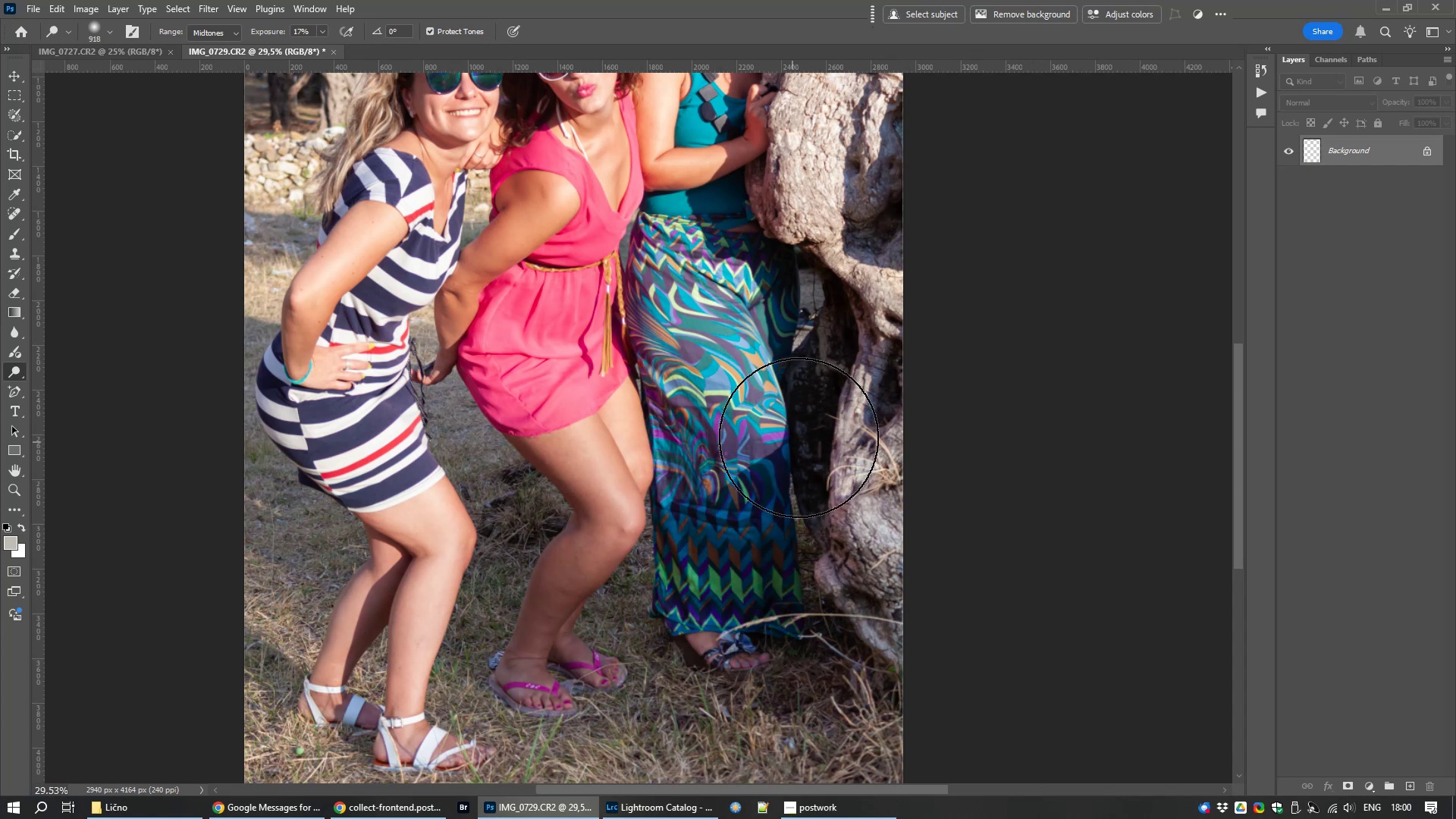 
left_click_drag(start_coordinate=[799, 438], to_coordinate=[704, 584])
 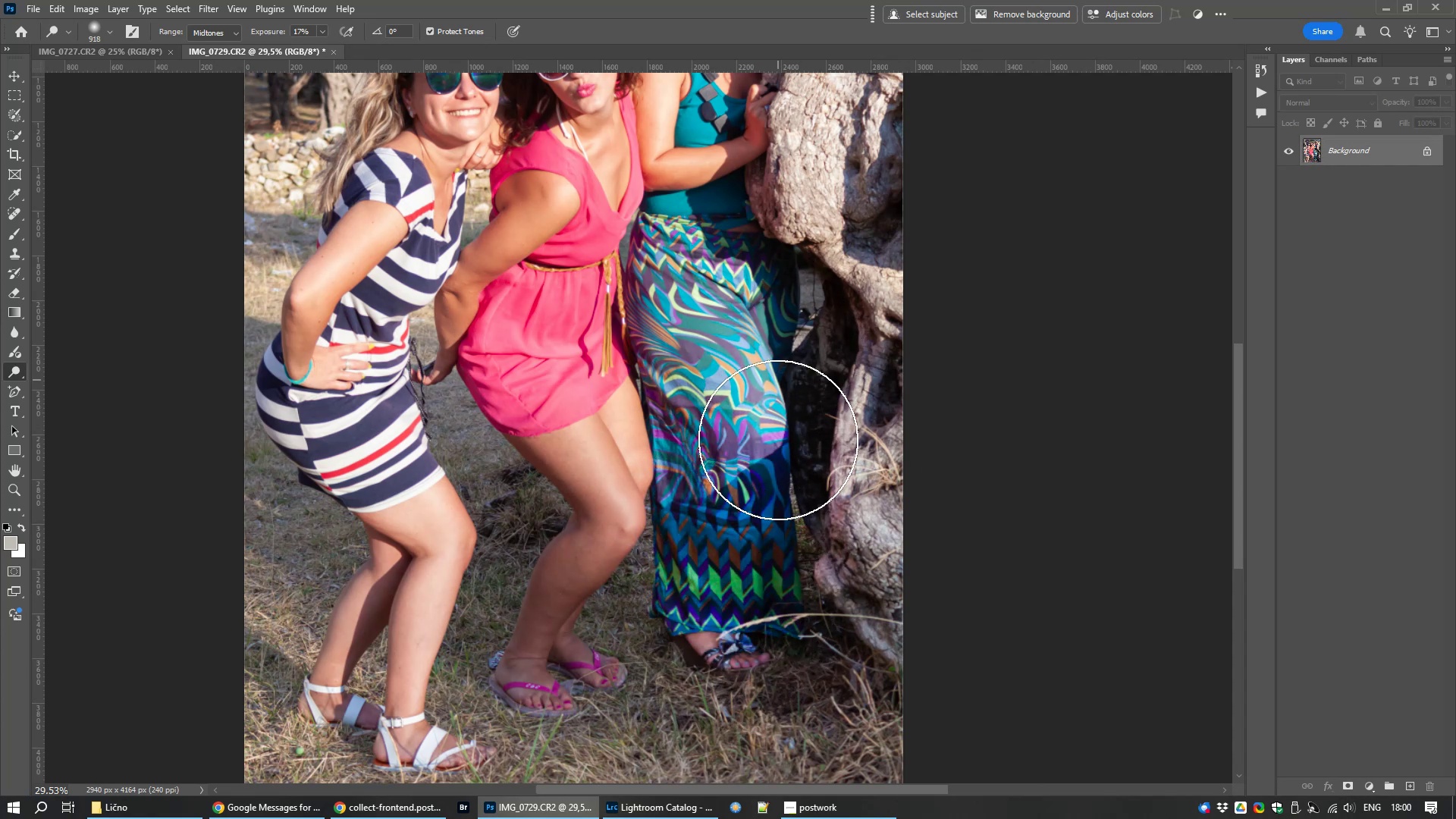 
wait(6.1)
 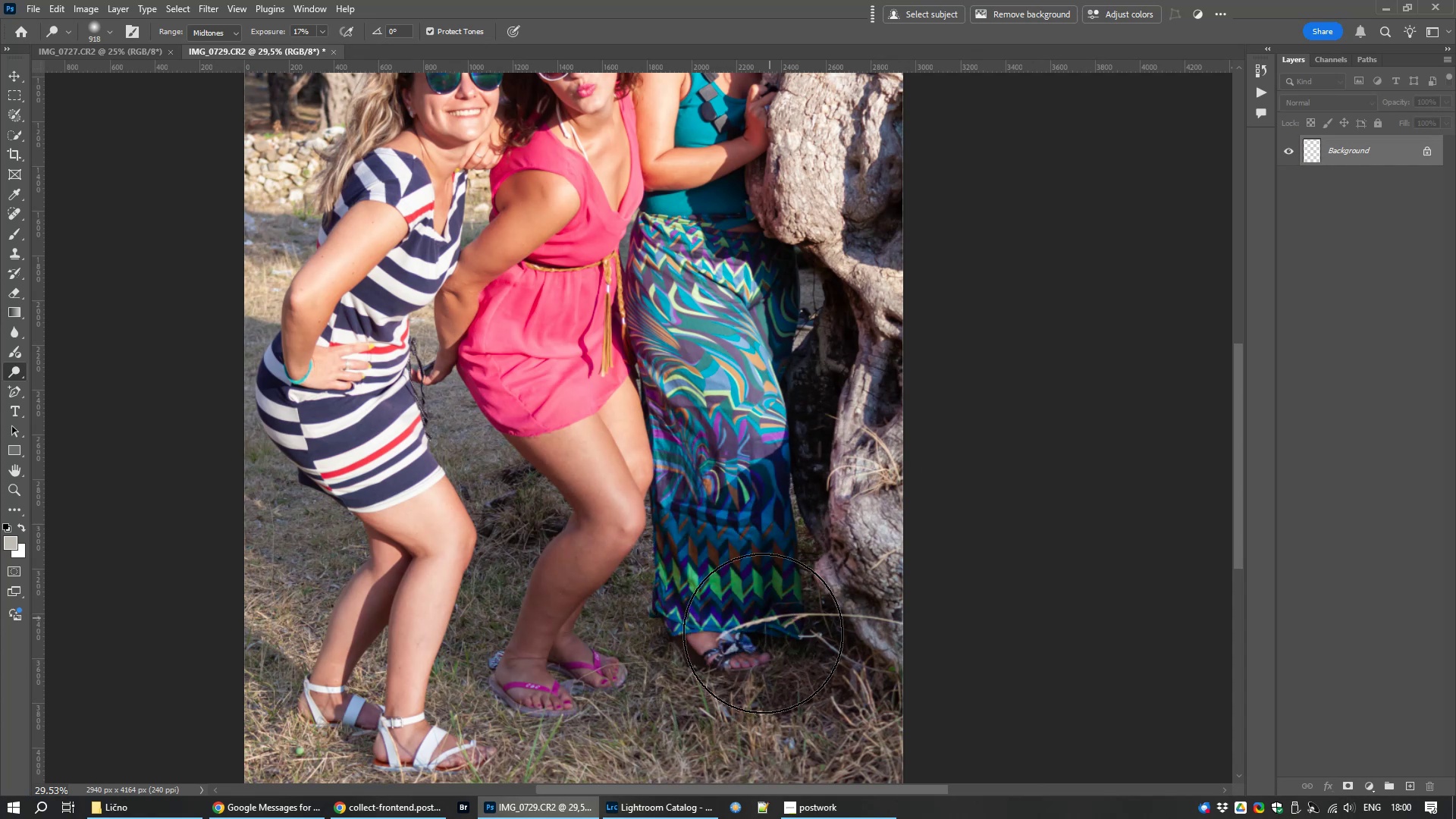 
key(Control+S)
 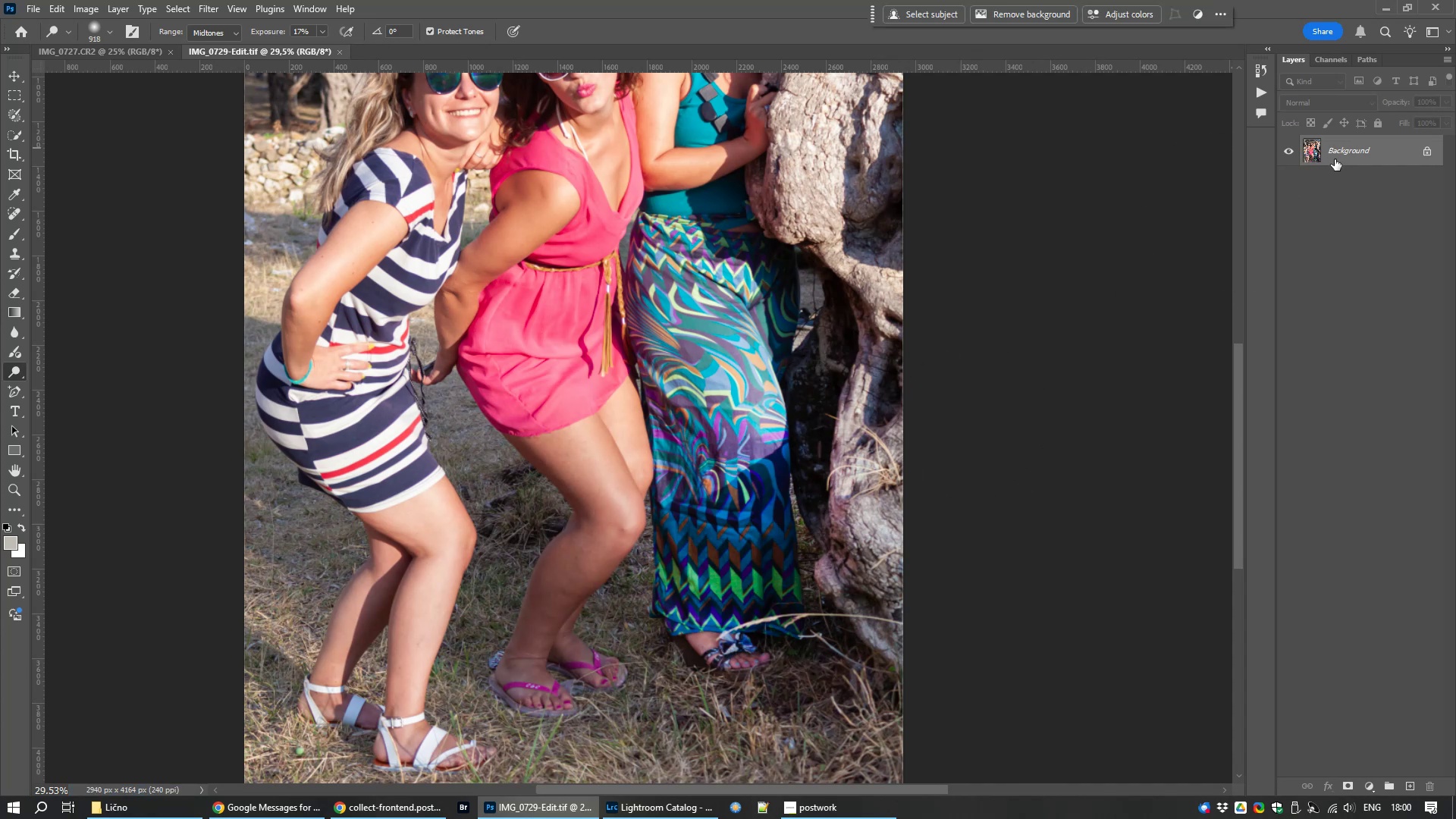 
wait(6.02)
 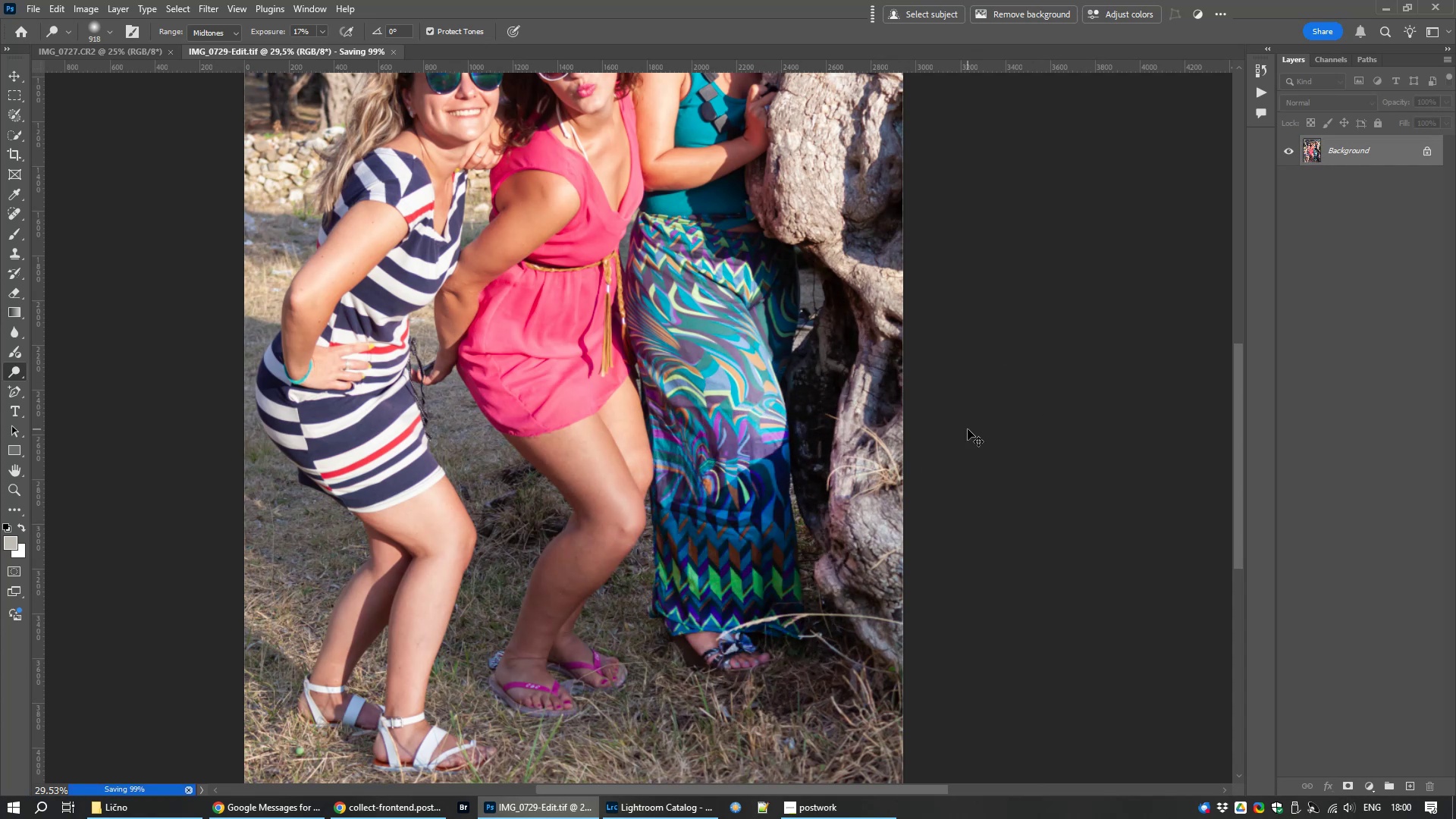 
double_click([1357, 153])
 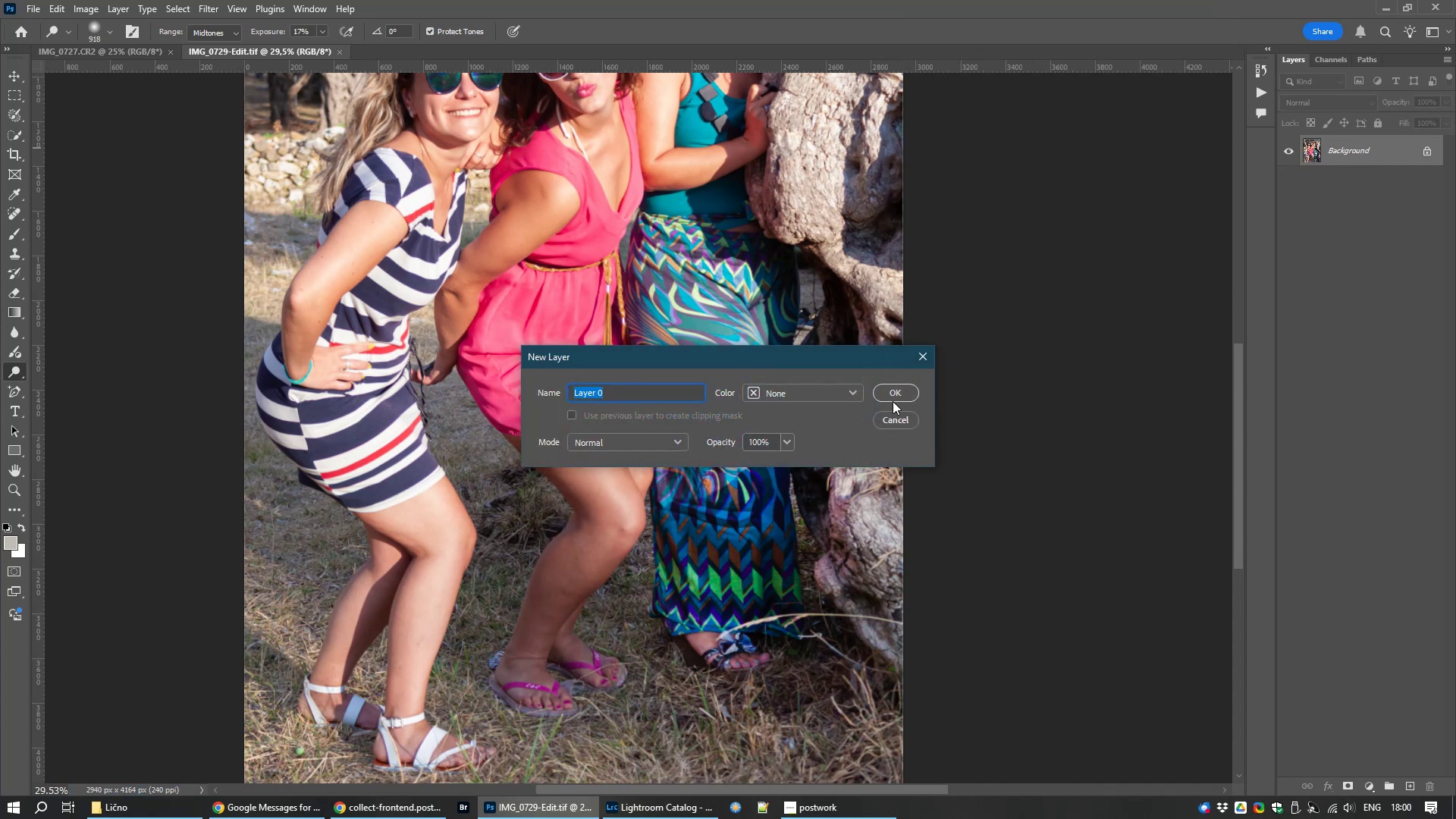 
left_click([892, 391])
 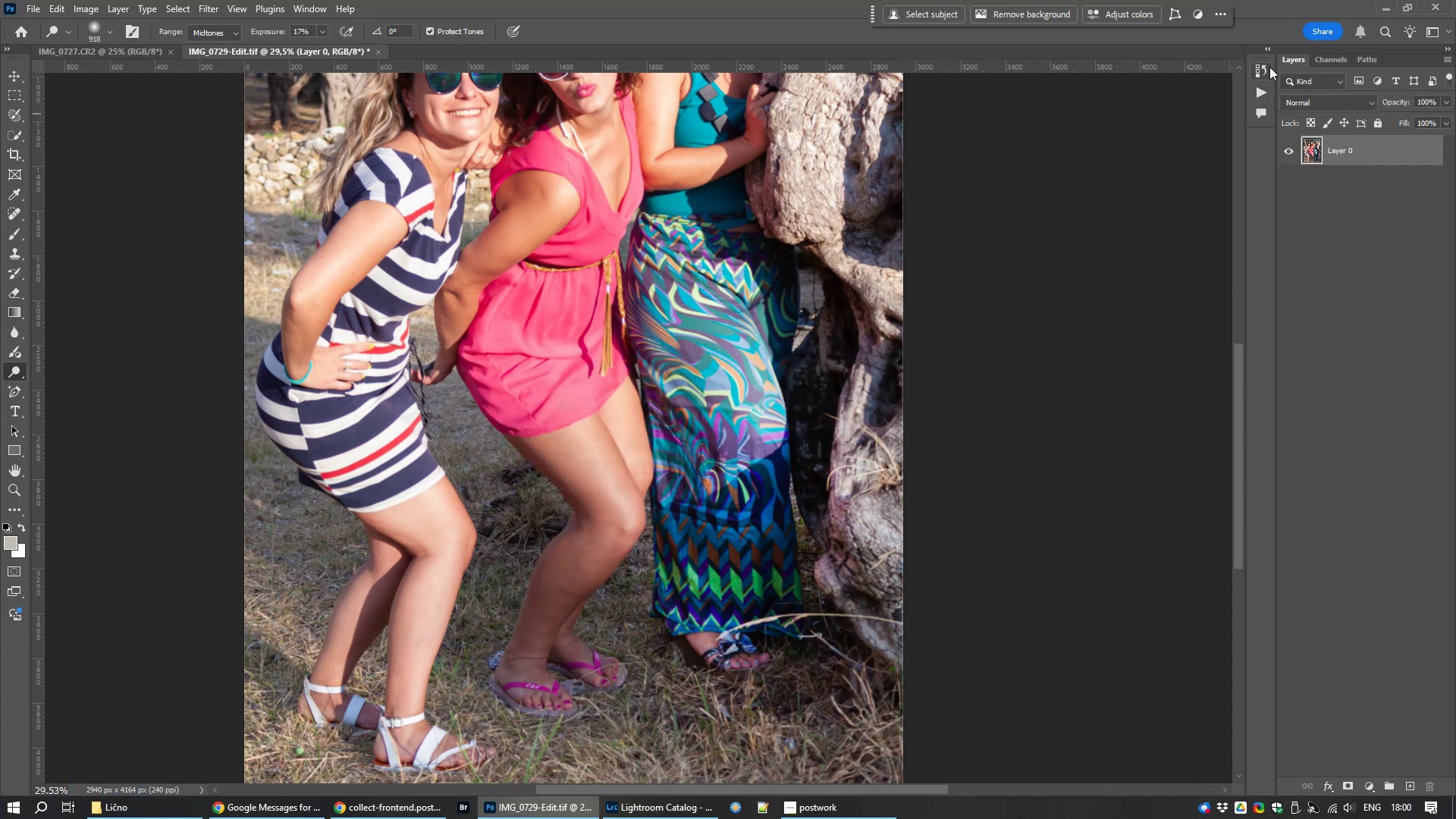 
left_click([1266, 67])
 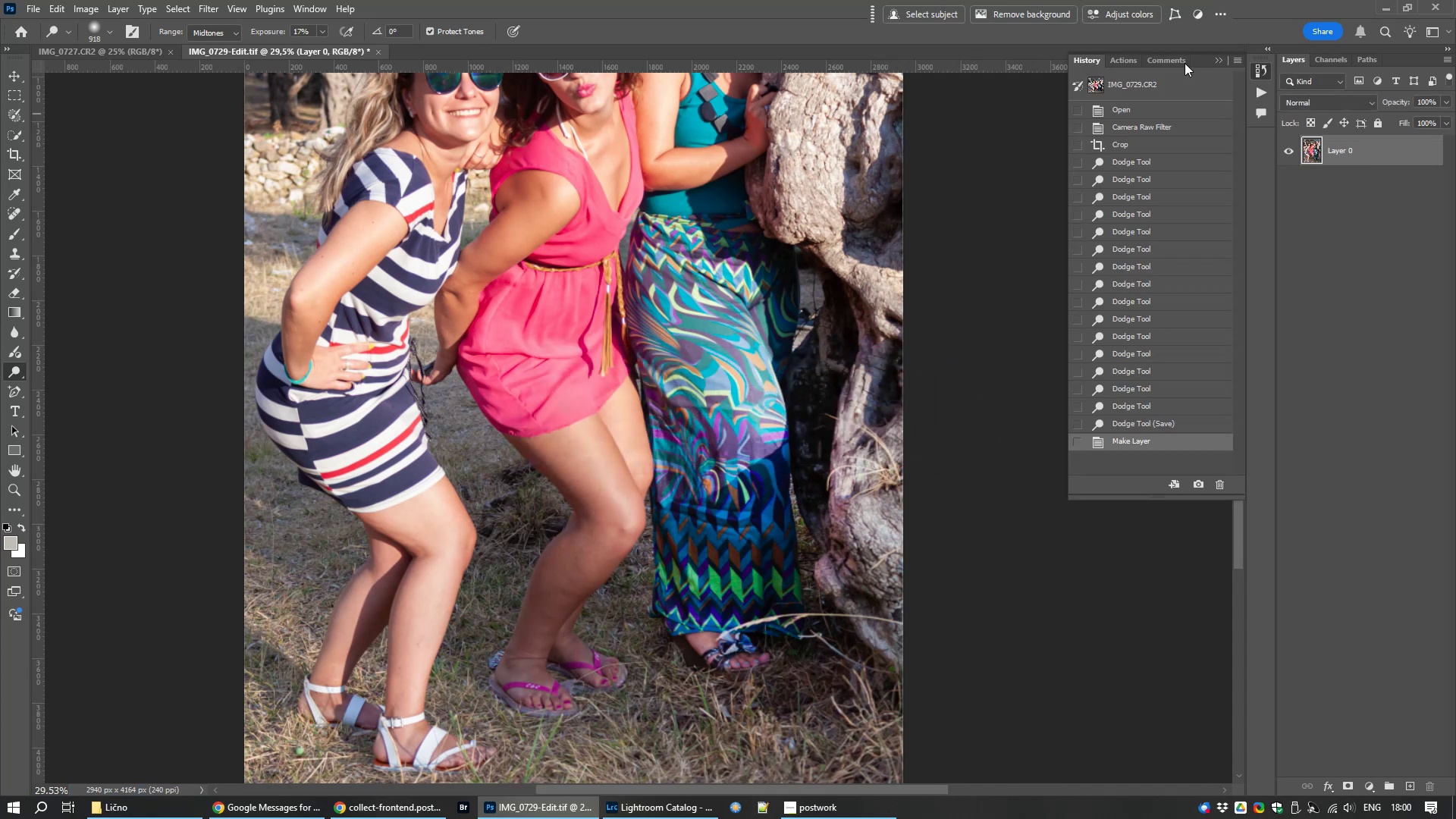 
left_click([1122, 61])
 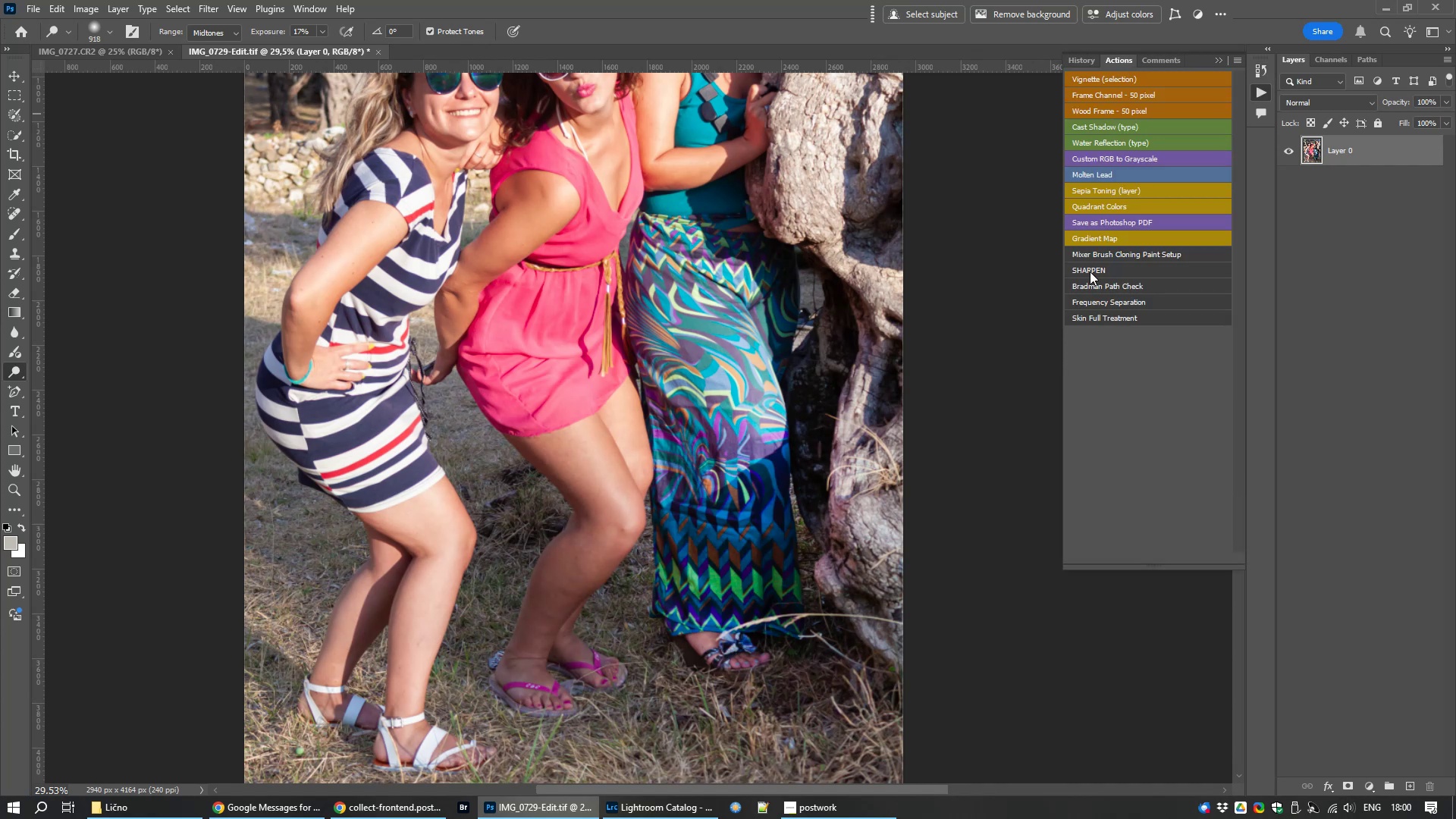 
left_click([1090, 274])
 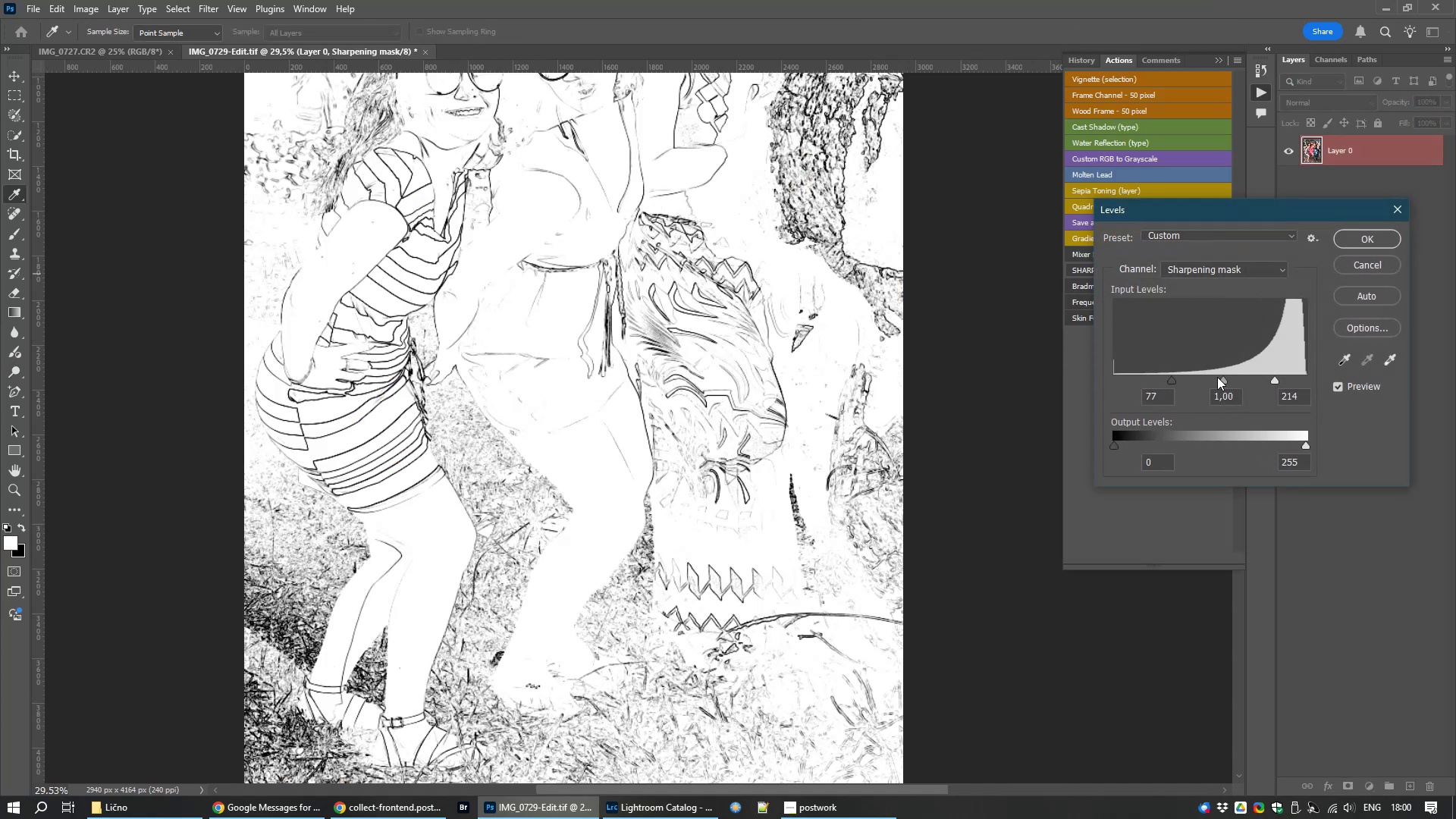 
wait(9.21)
 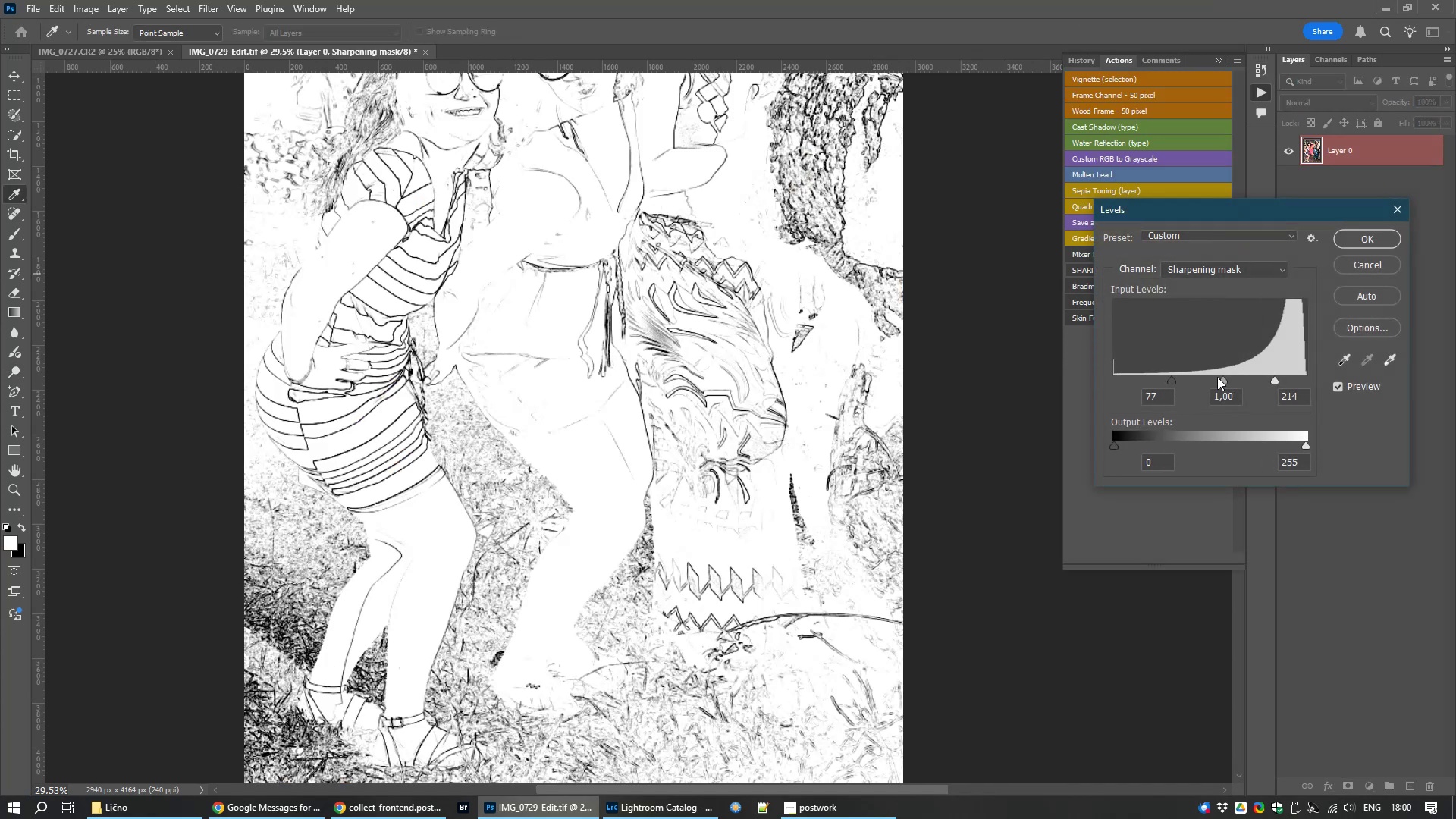 
left_click([1351, 238])
 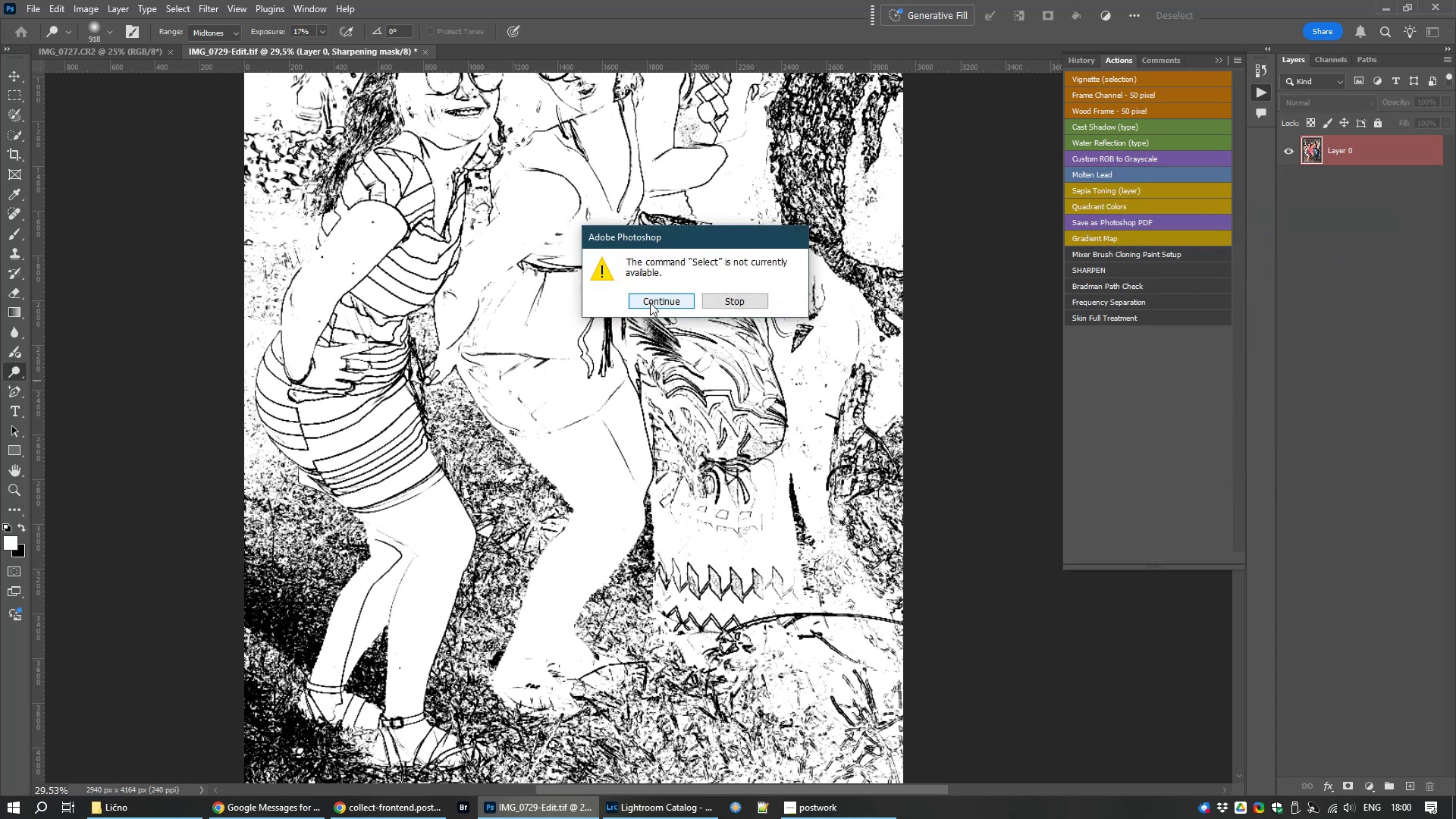 
left_click([650, 303])
 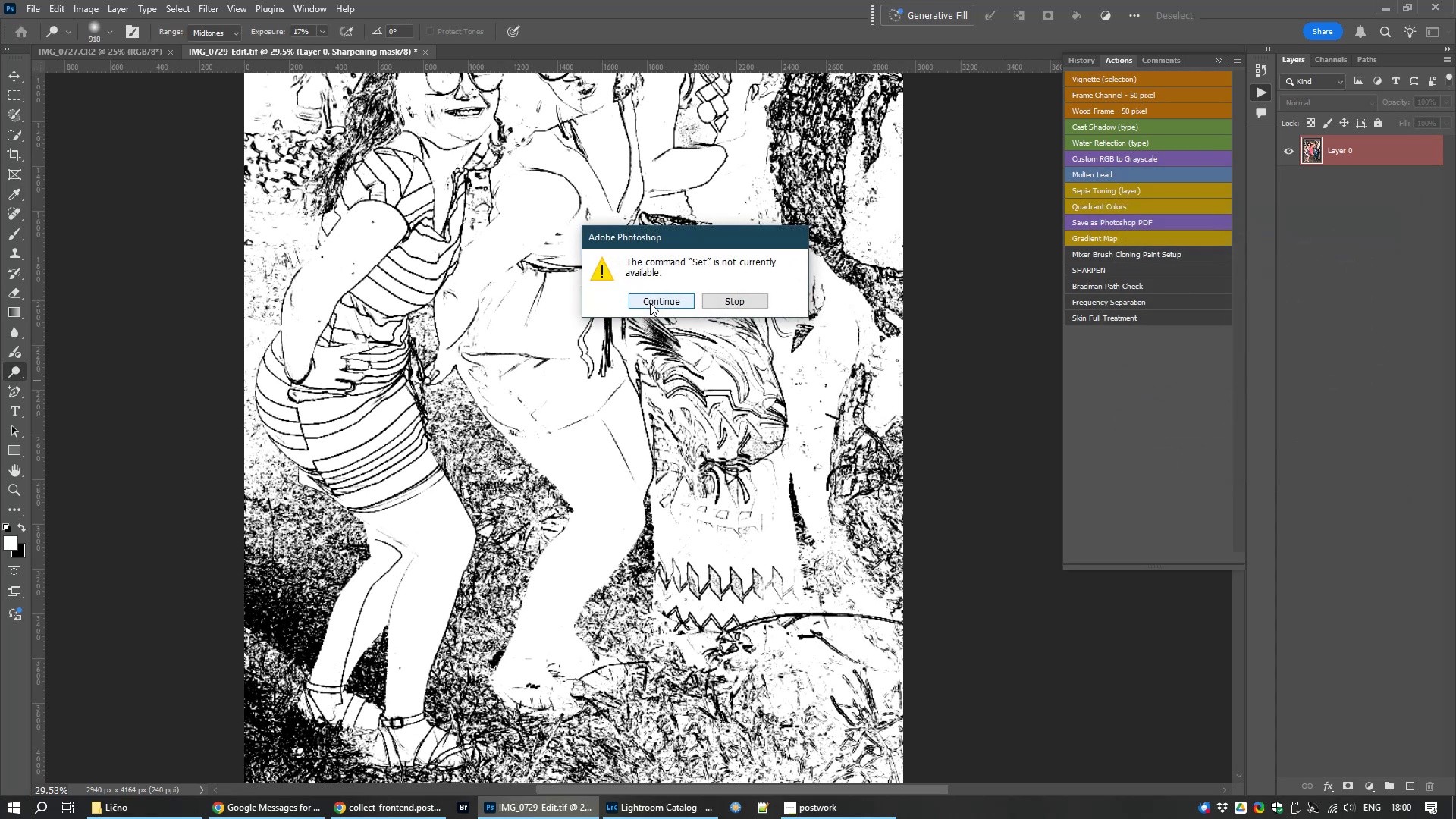 
left_click([650, 303])
 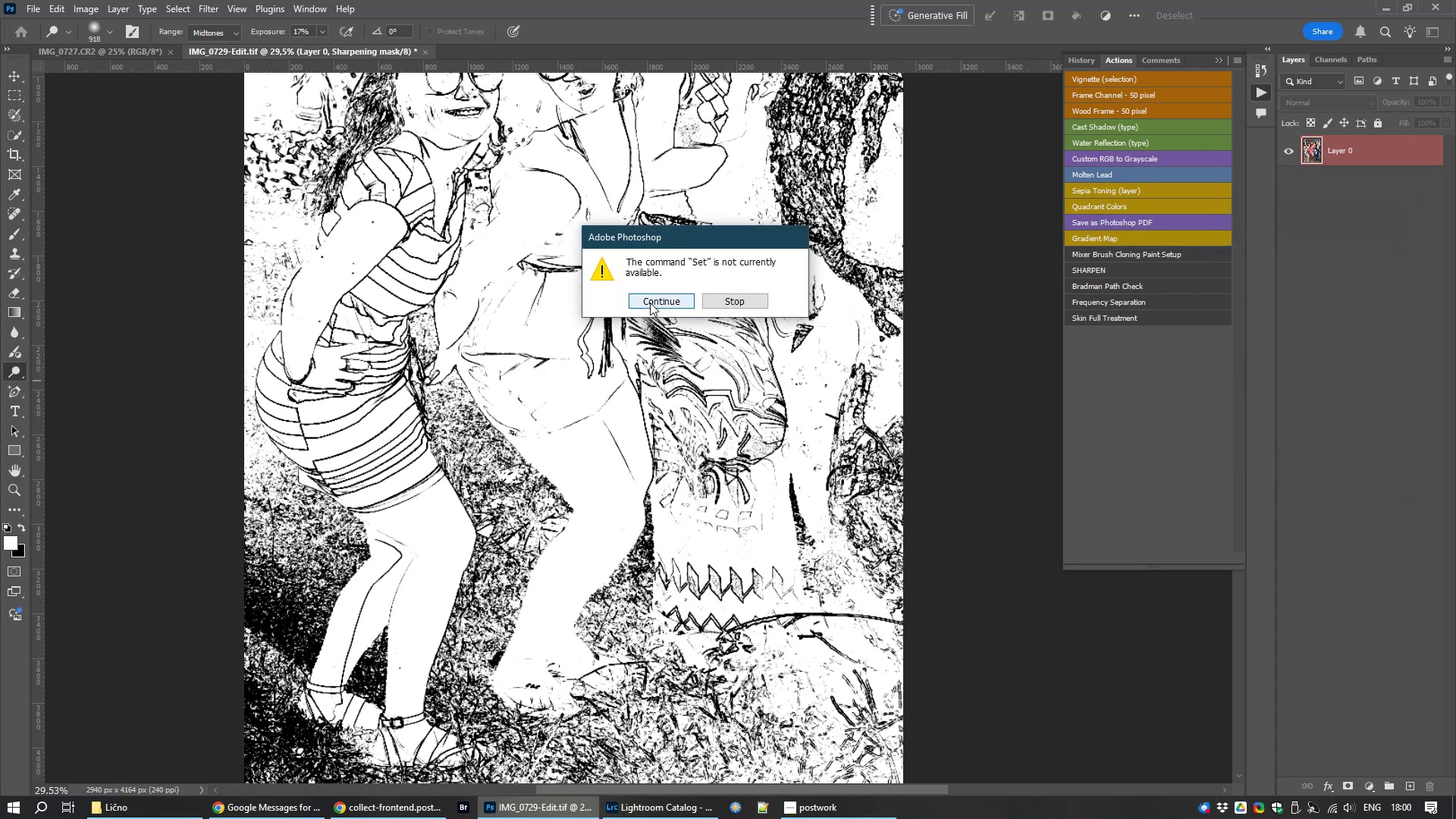 
left_click([650, 303])
 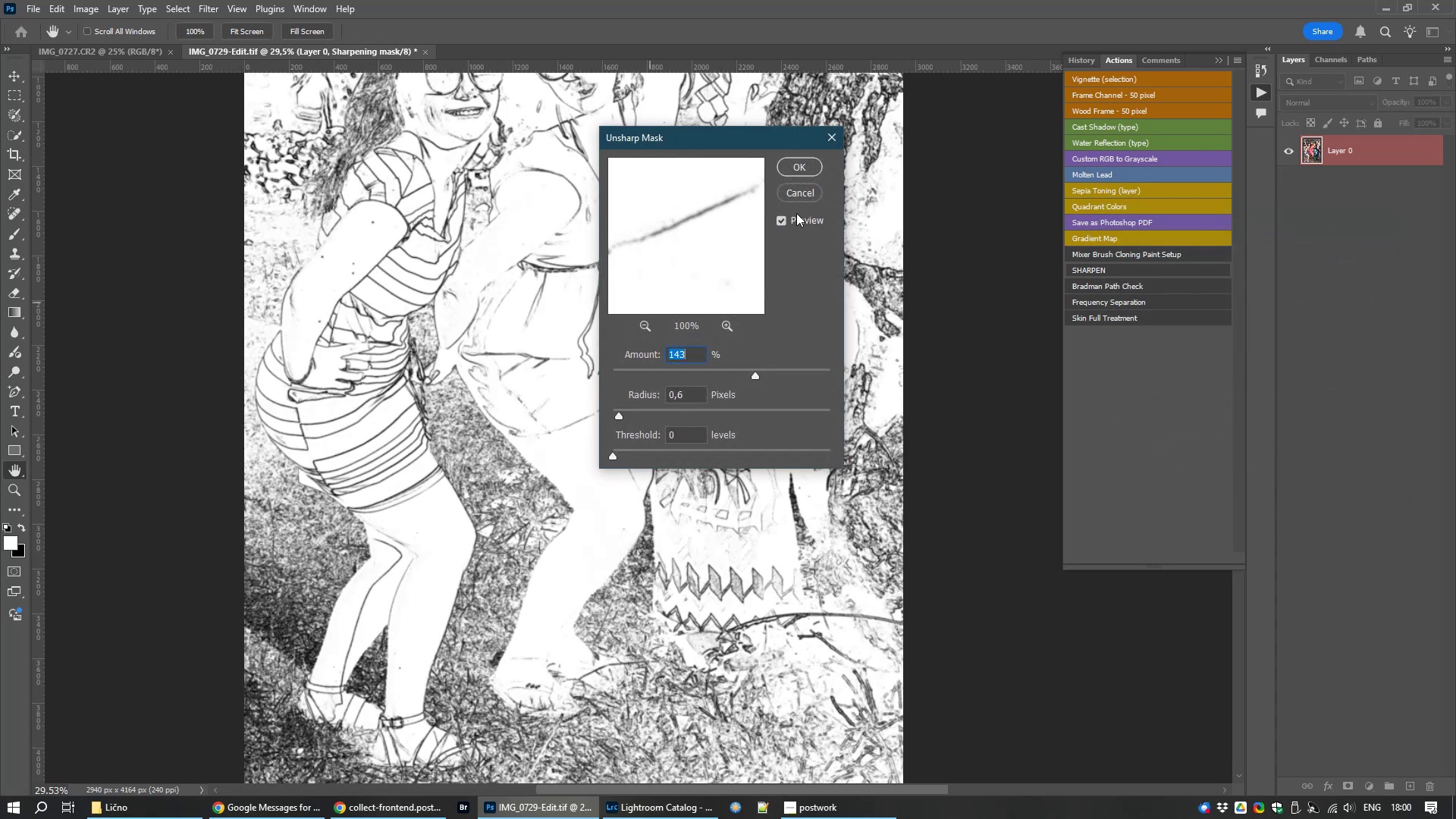 
left_click([794, 215])
 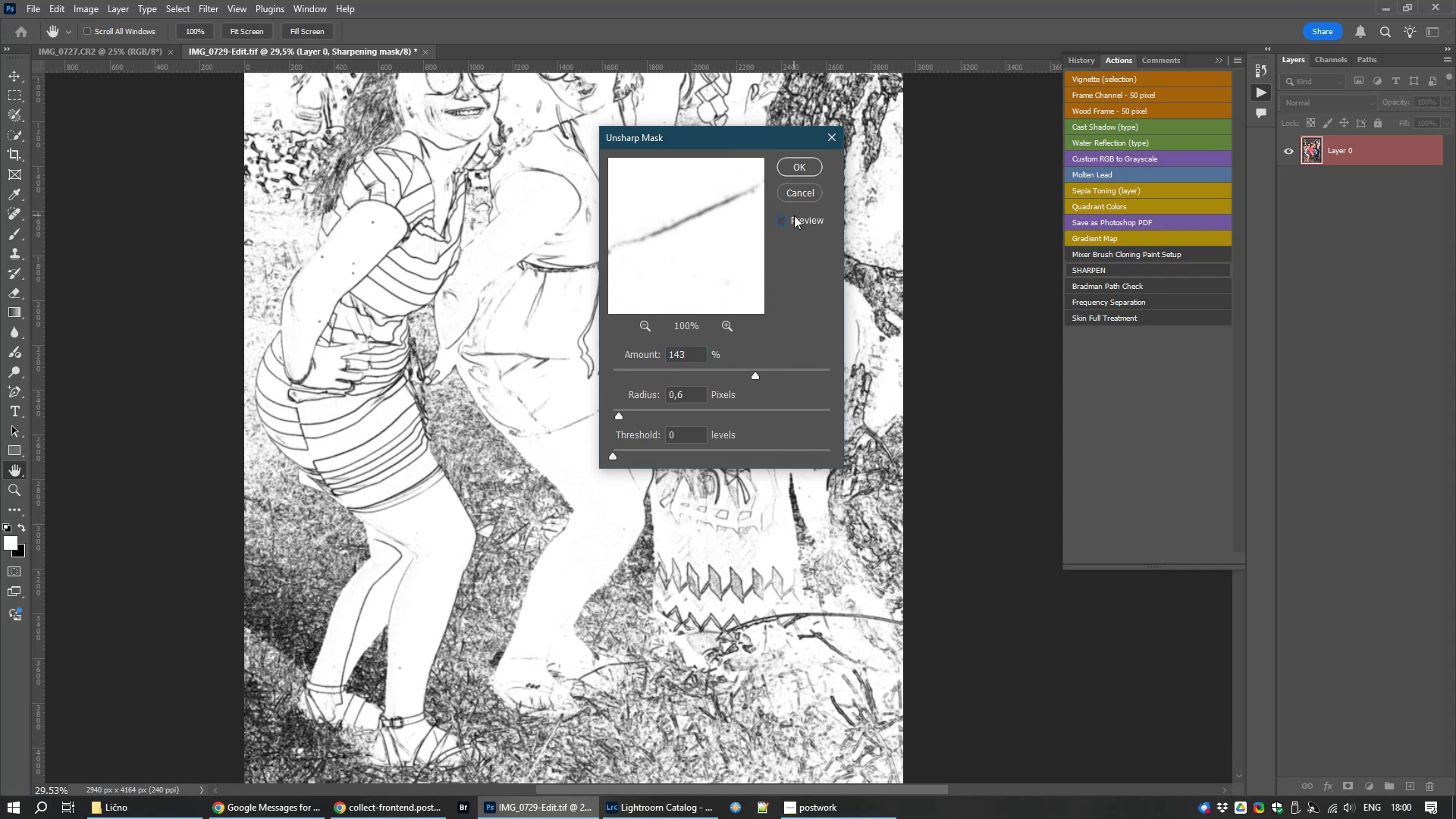 
left_click([794, 215])
 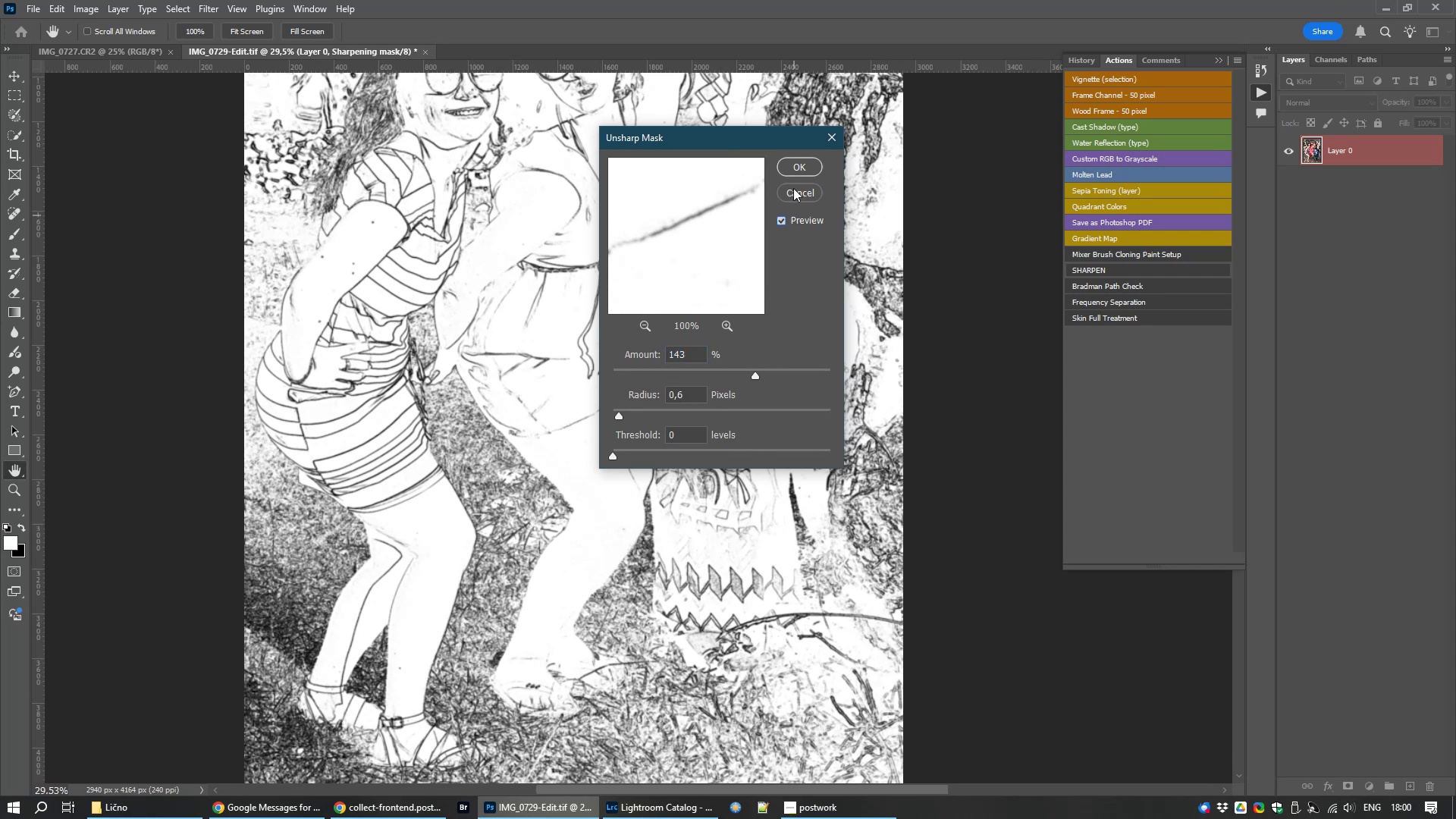 
left_click([793, 188])
 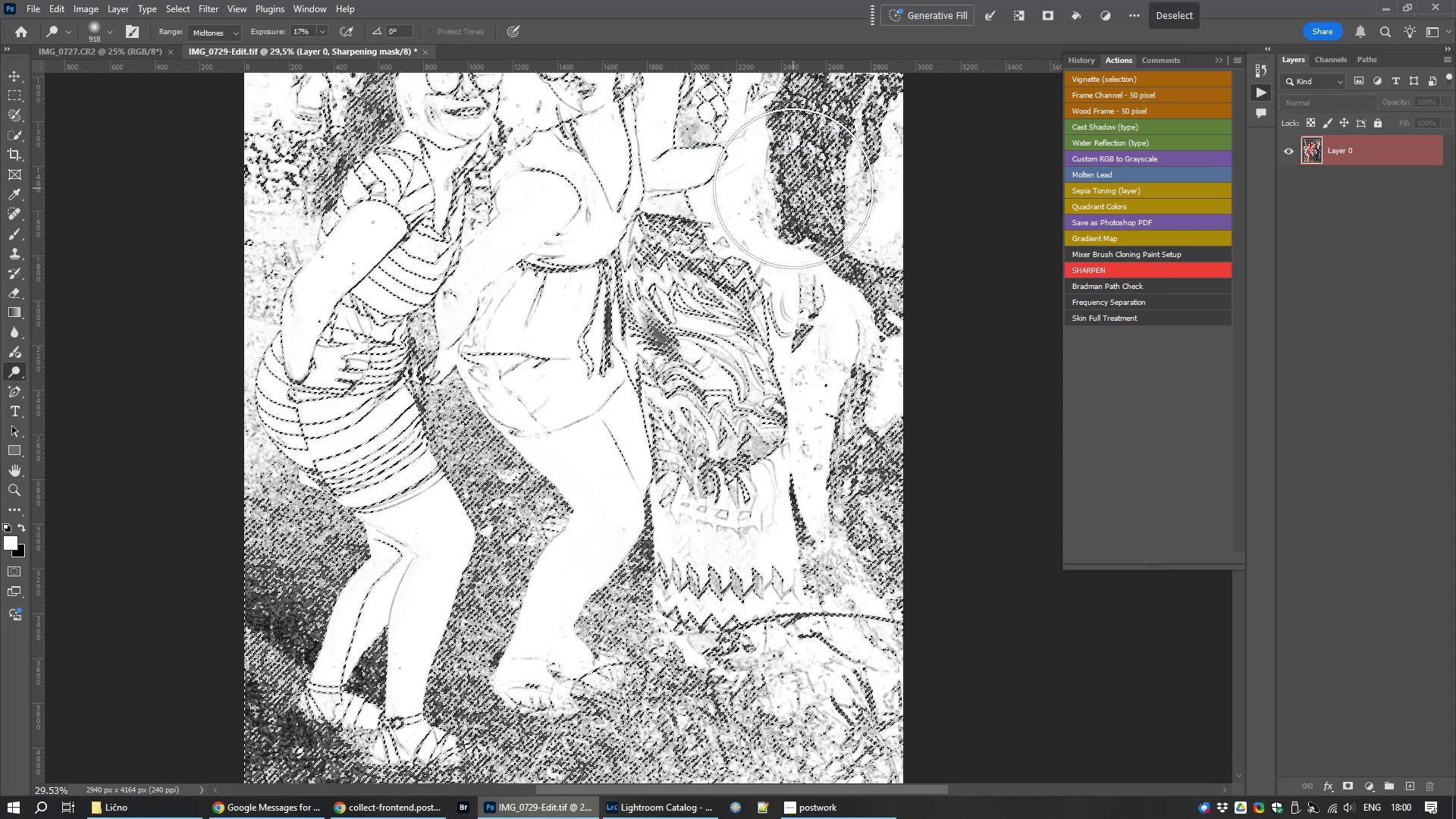 
key(Control+Z)
 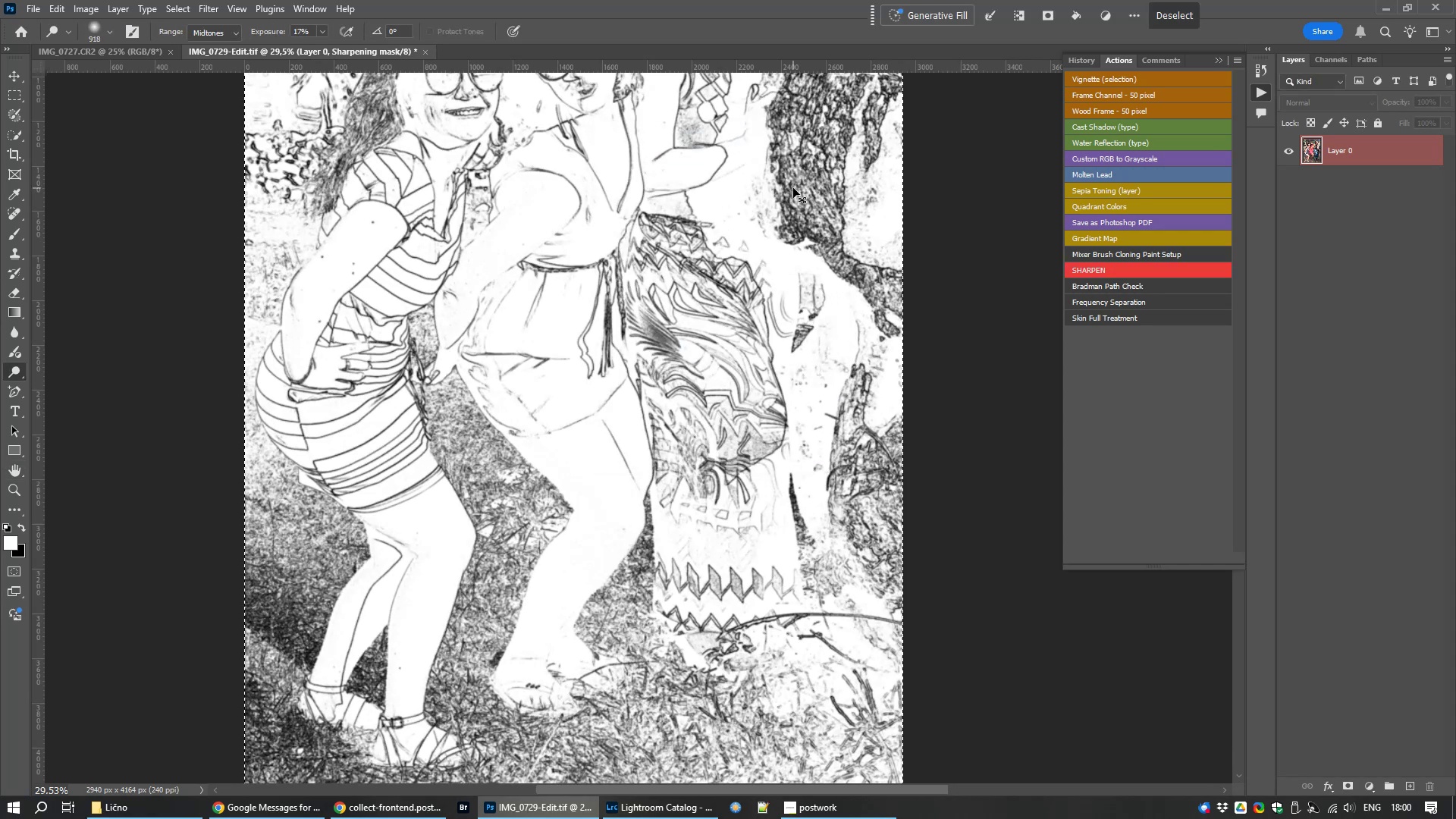 
key(Control+Z)
 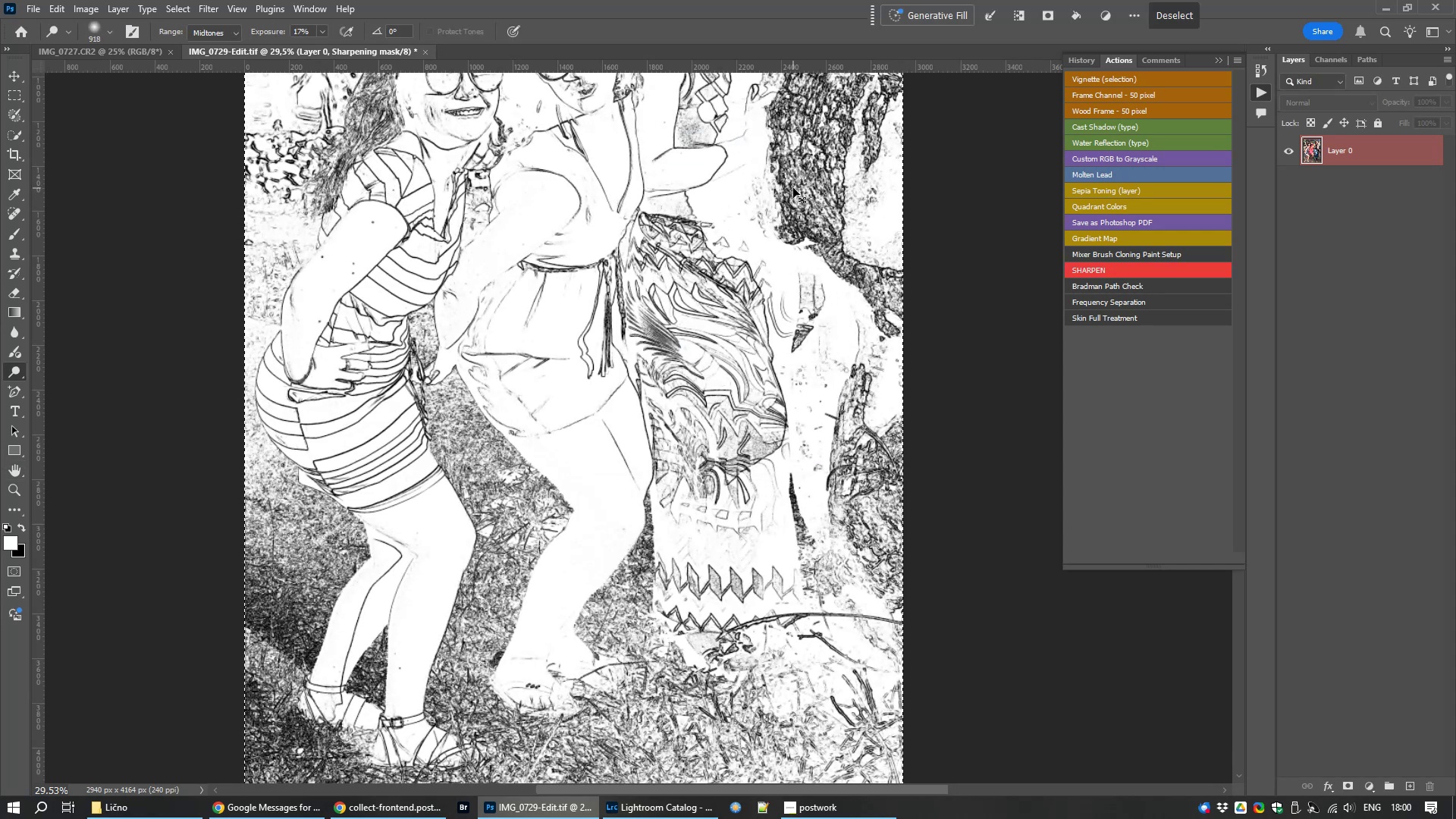 
key(Control+Z)
 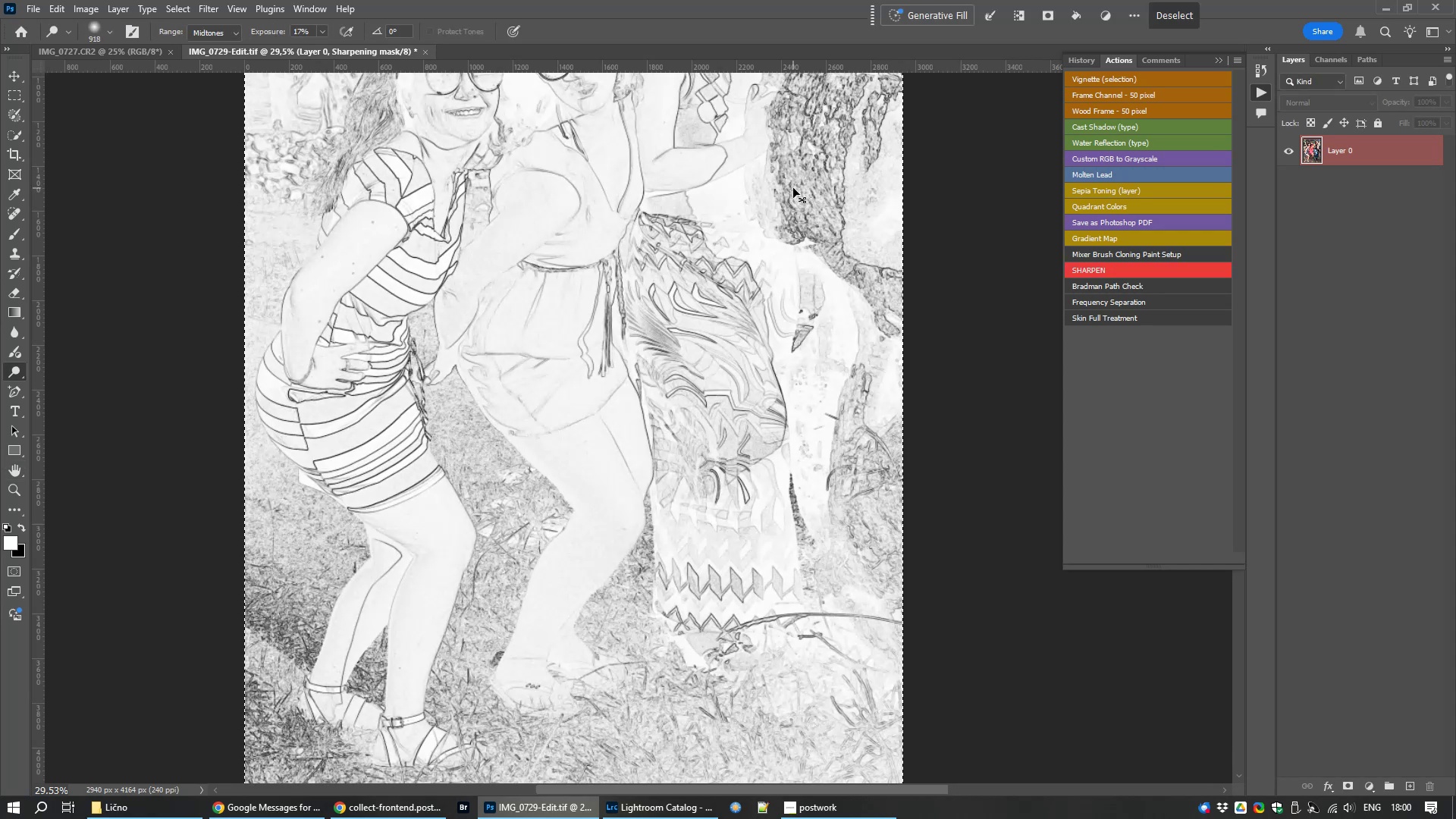 
key(Control+Z)
 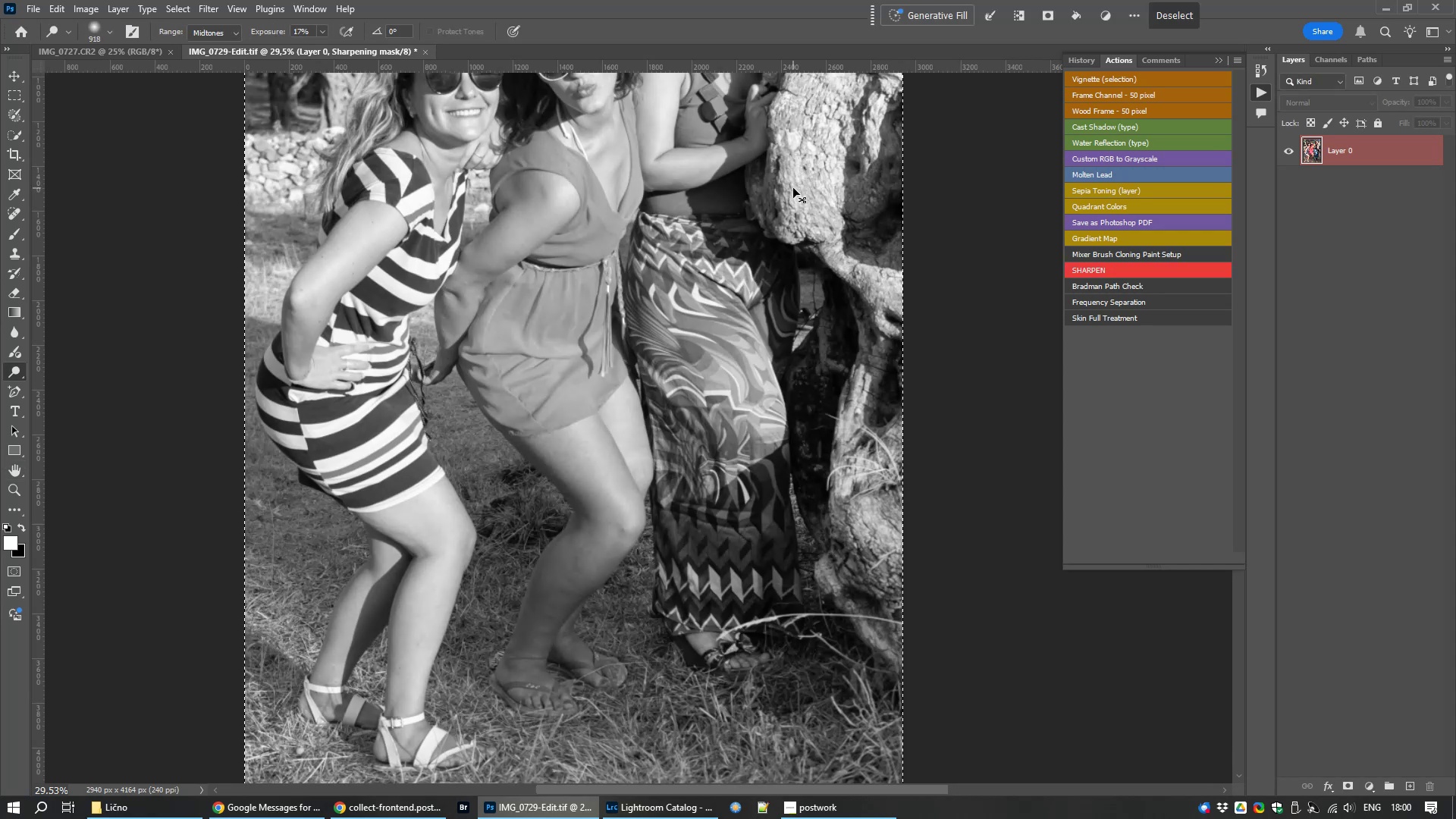 
key(Control+Z)
 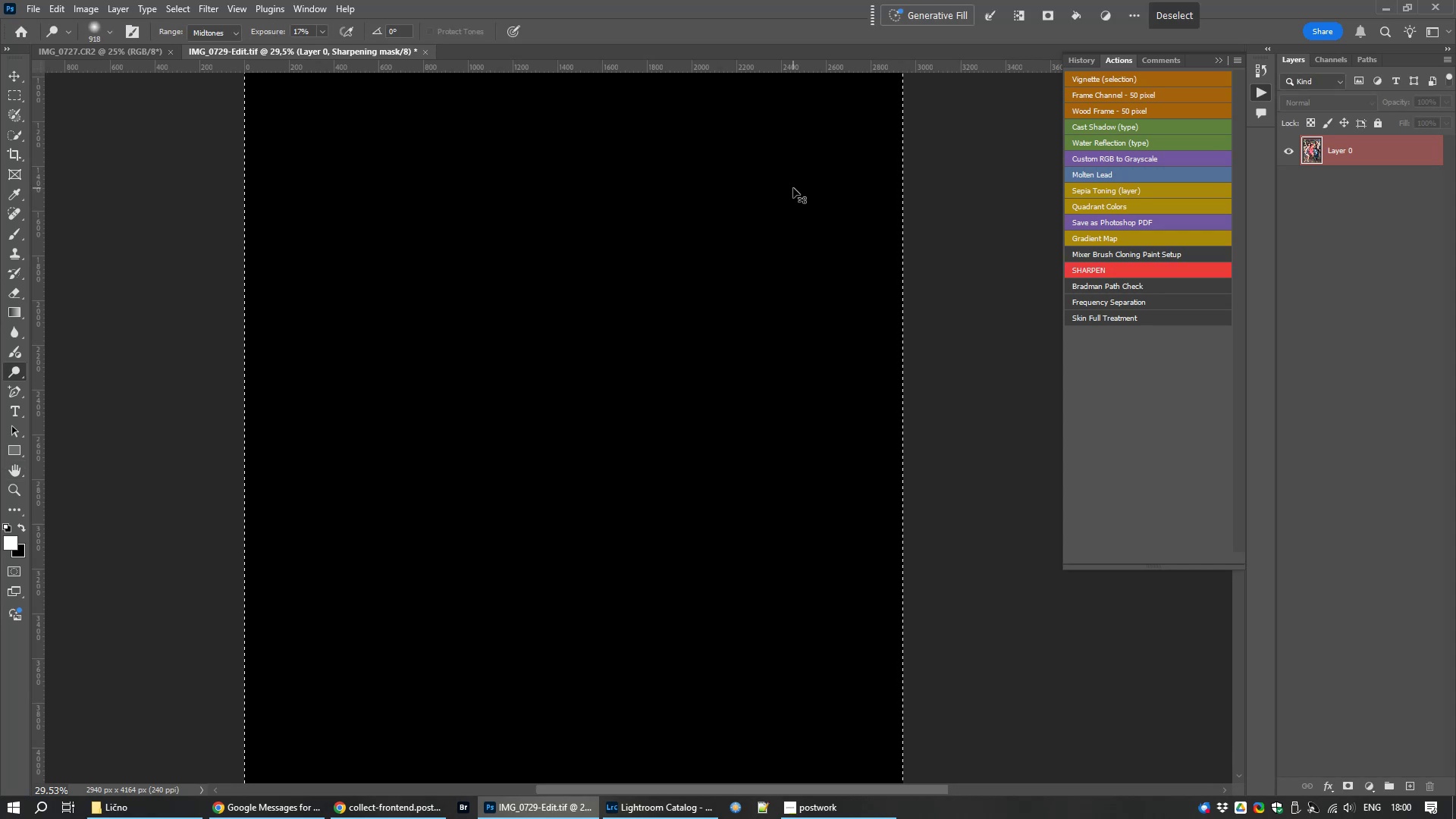 
key(Control+Z)
 